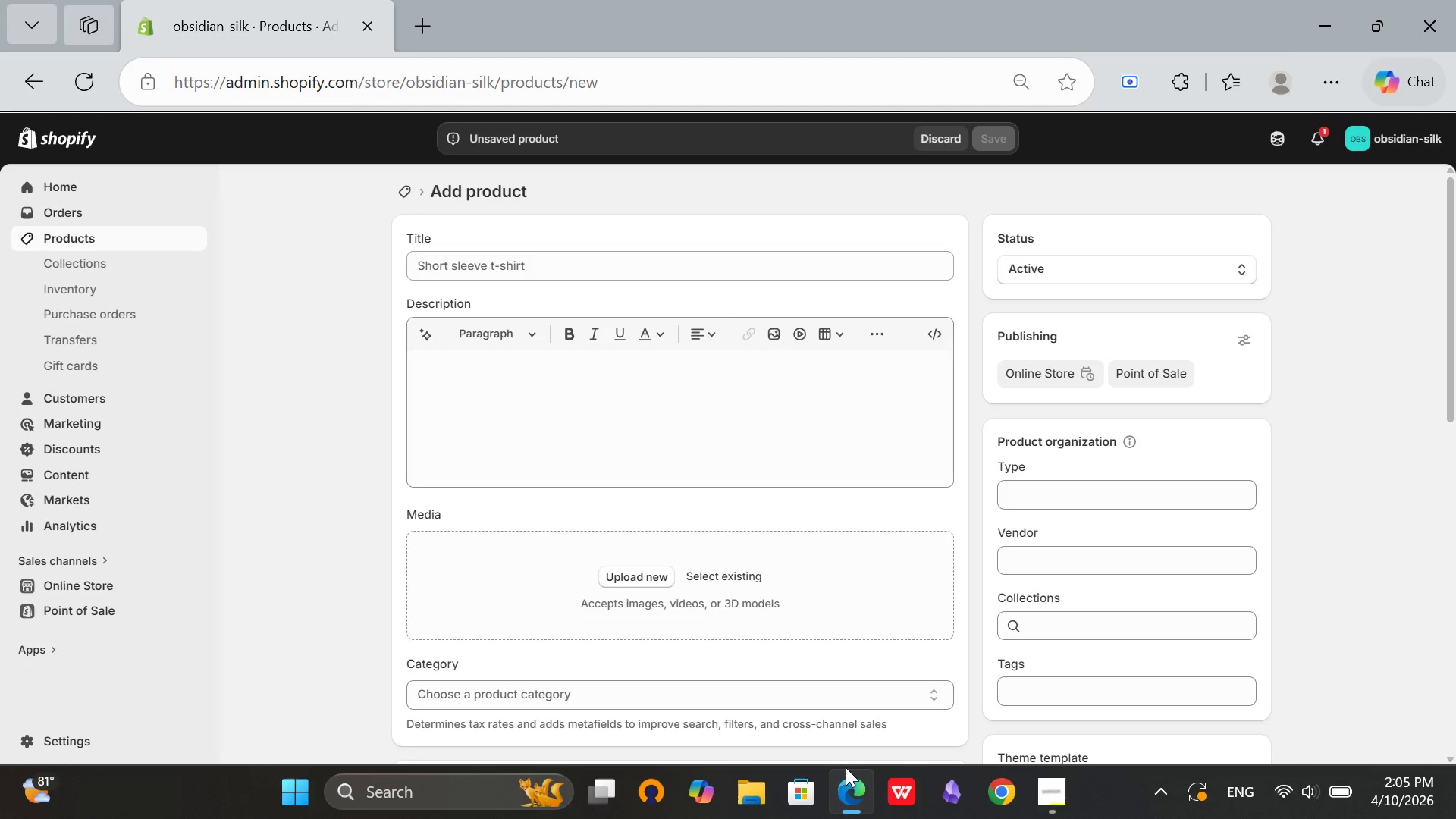 
wait(6.92)
 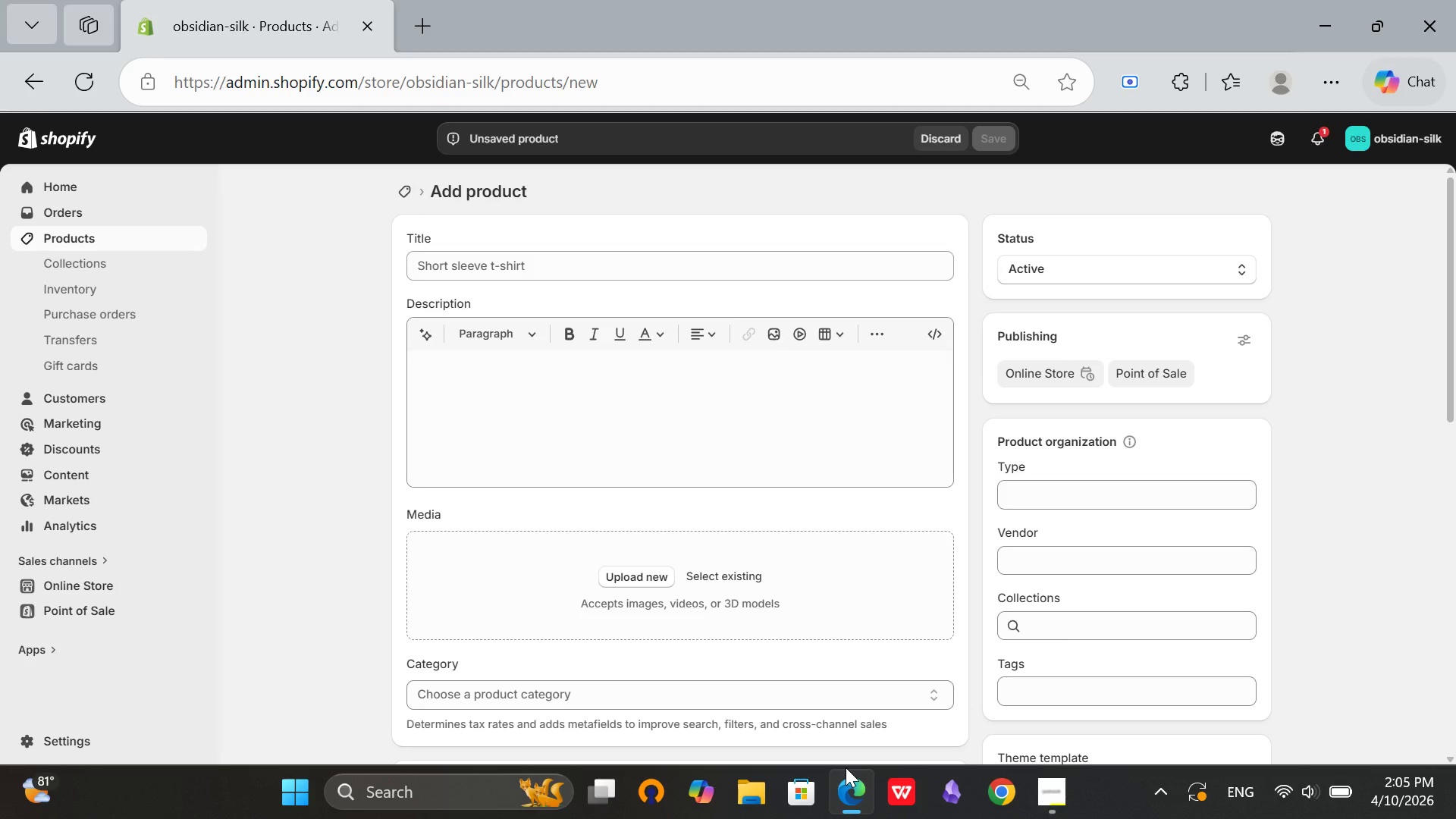 
left_click([570, 246])
 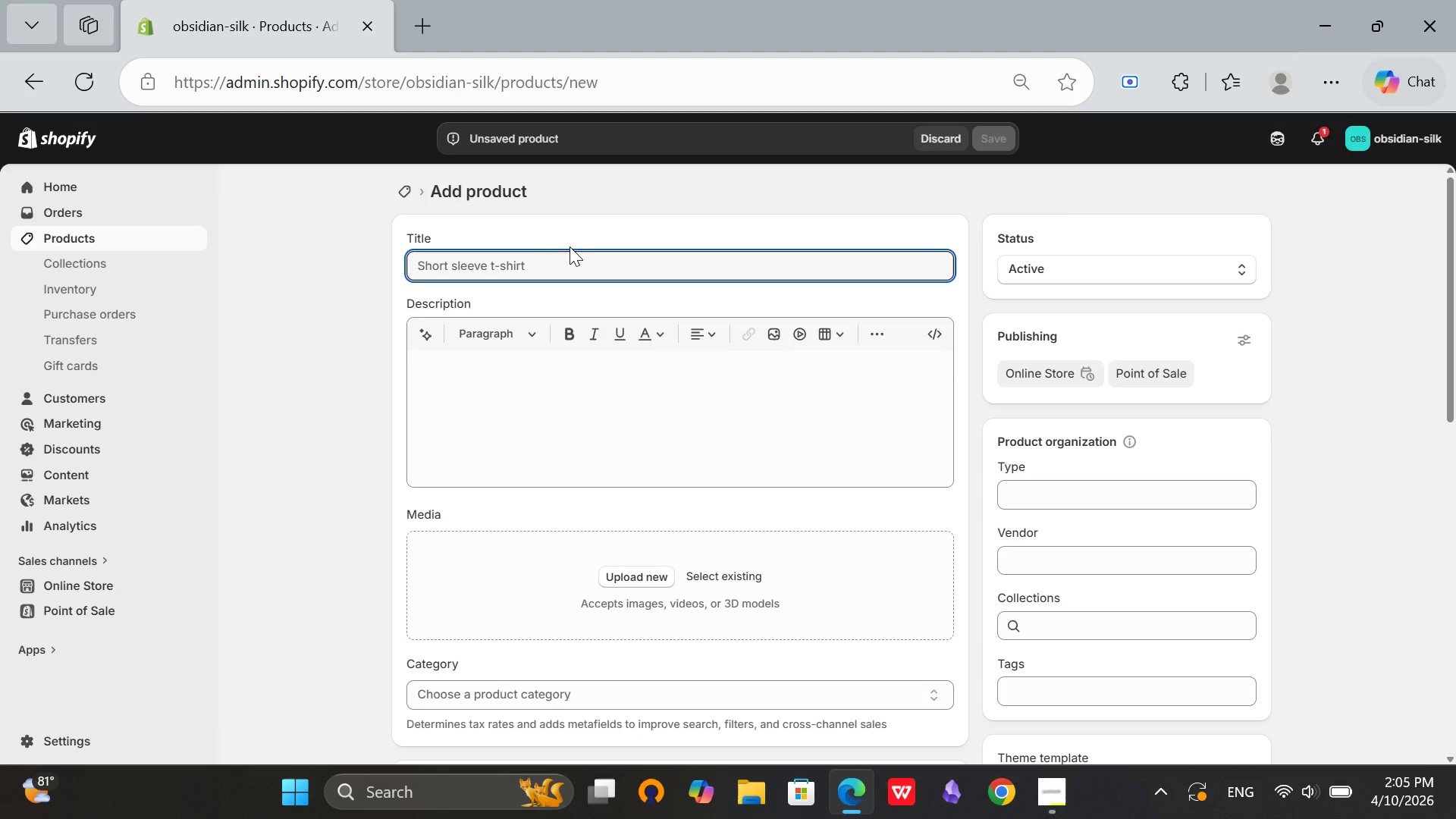 
wait(7.3)
 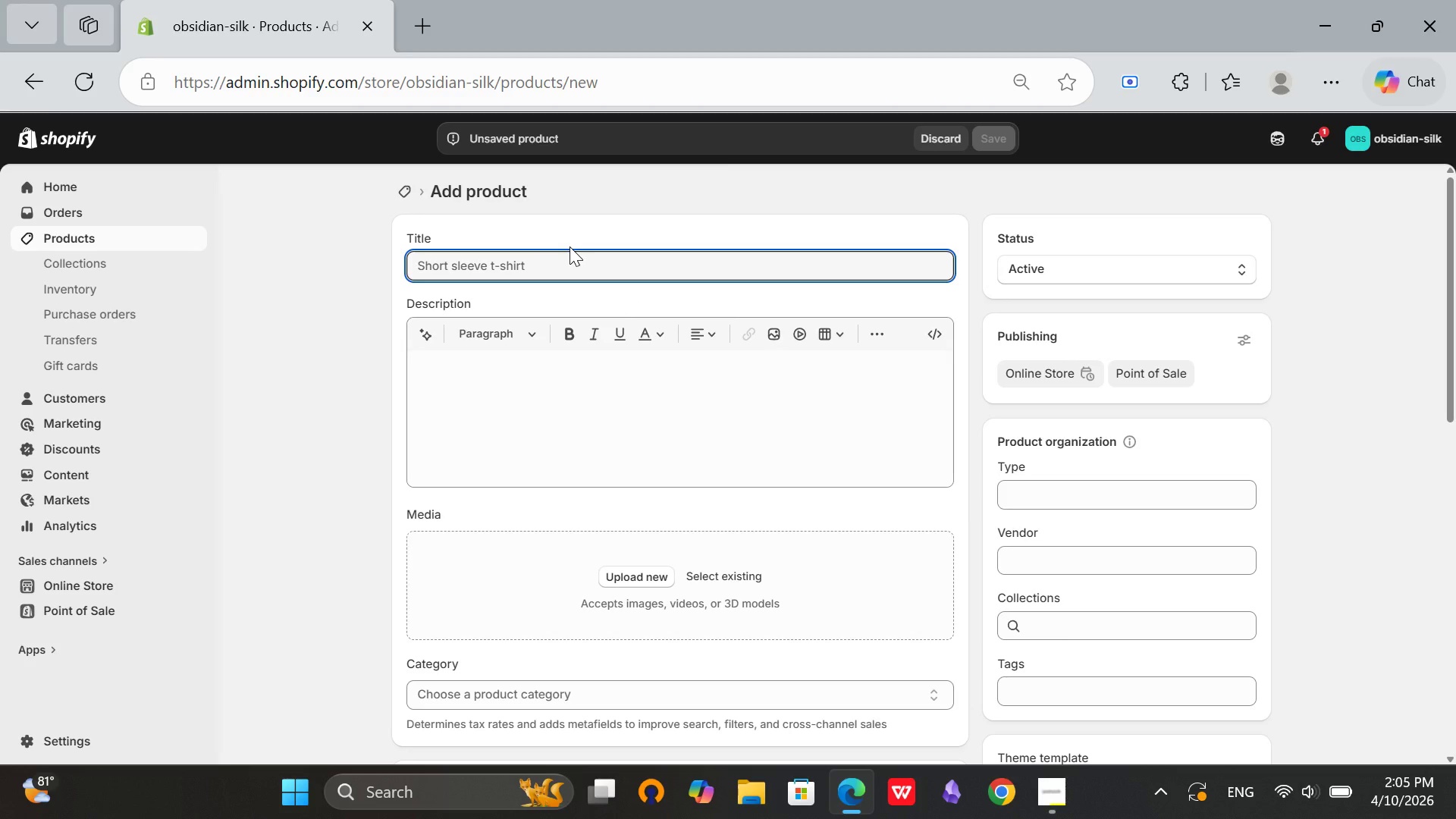 
type(the)
key(Backspace)
key(Backspace)
key(Backspace)
type(t)
key(Backspace)
type(The crimson Muse)
 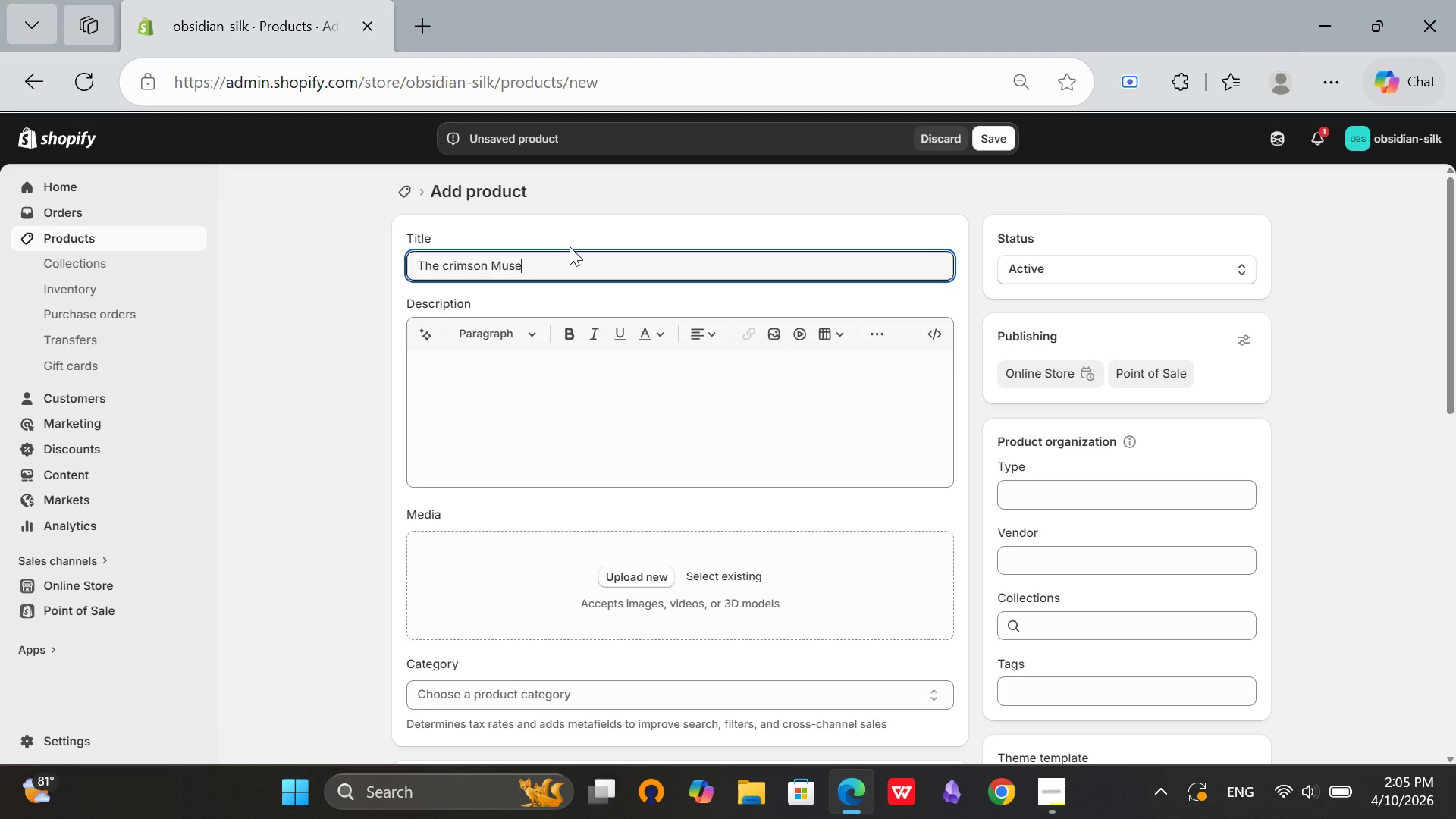 
hold_key(key=ControlRight, duration=0.67)
 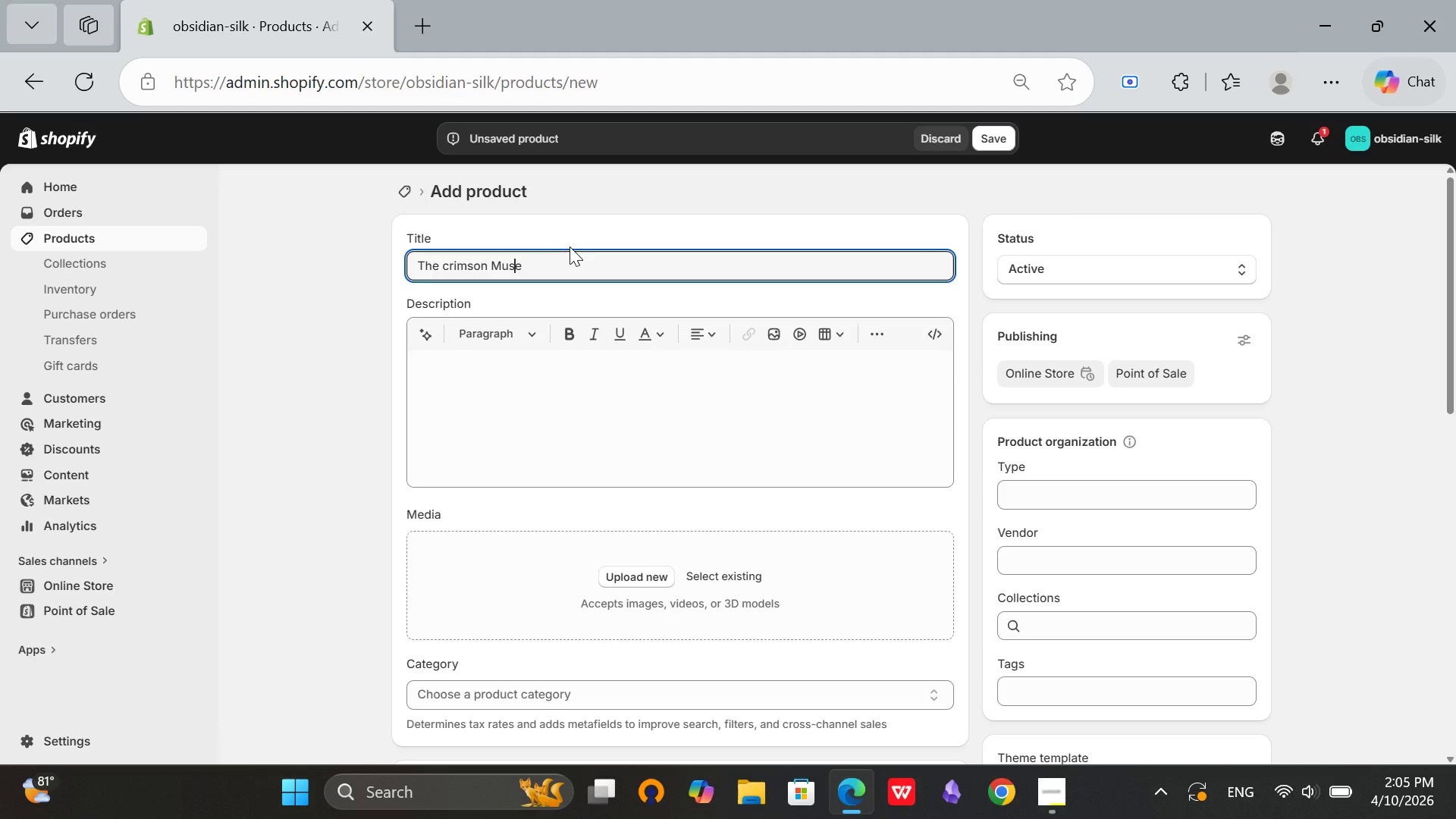 
hold_key(key=ArrowLeft, duration=0.89)
 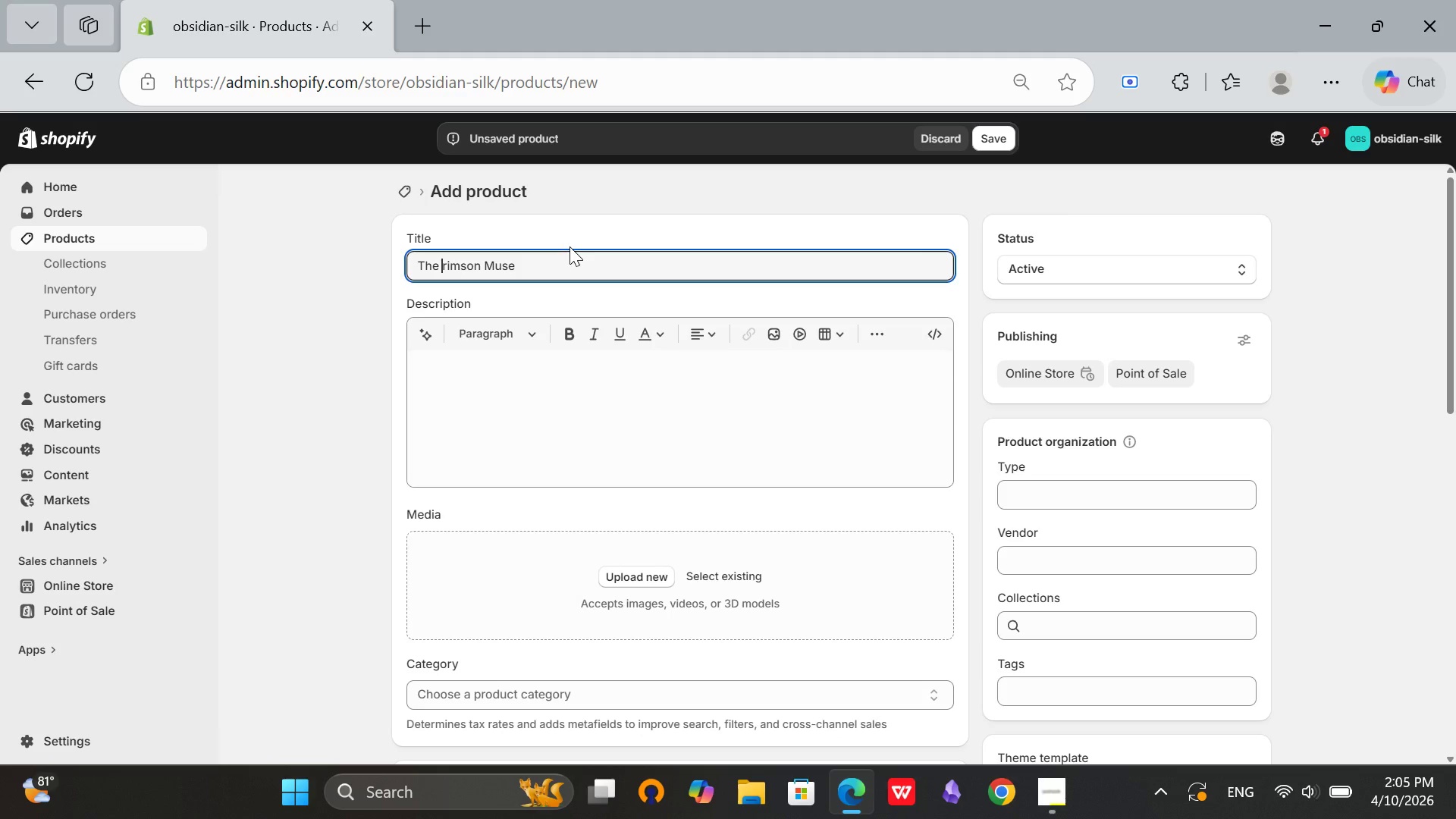 
key(Backspace)
 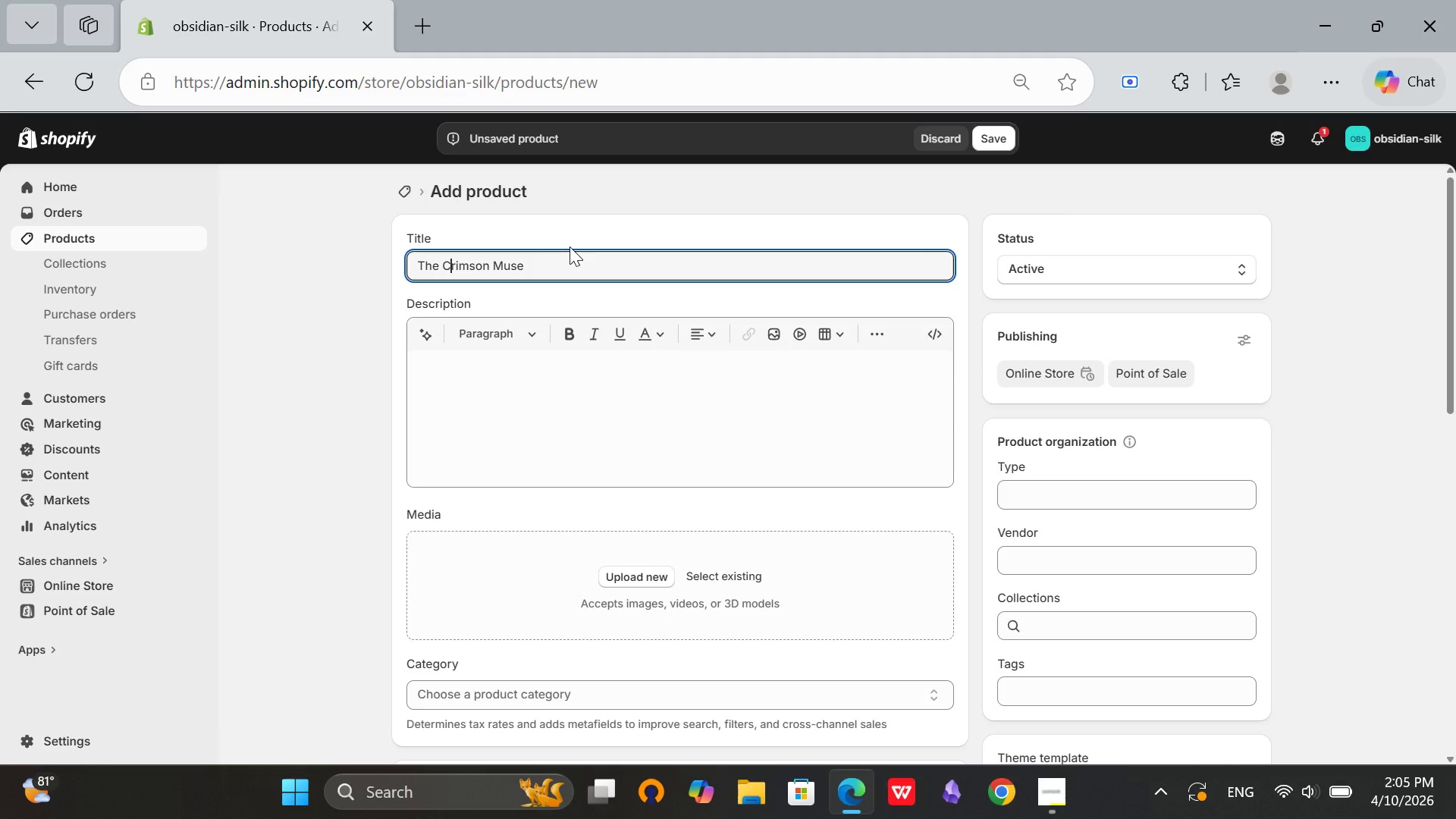 
key(CapsLock)
 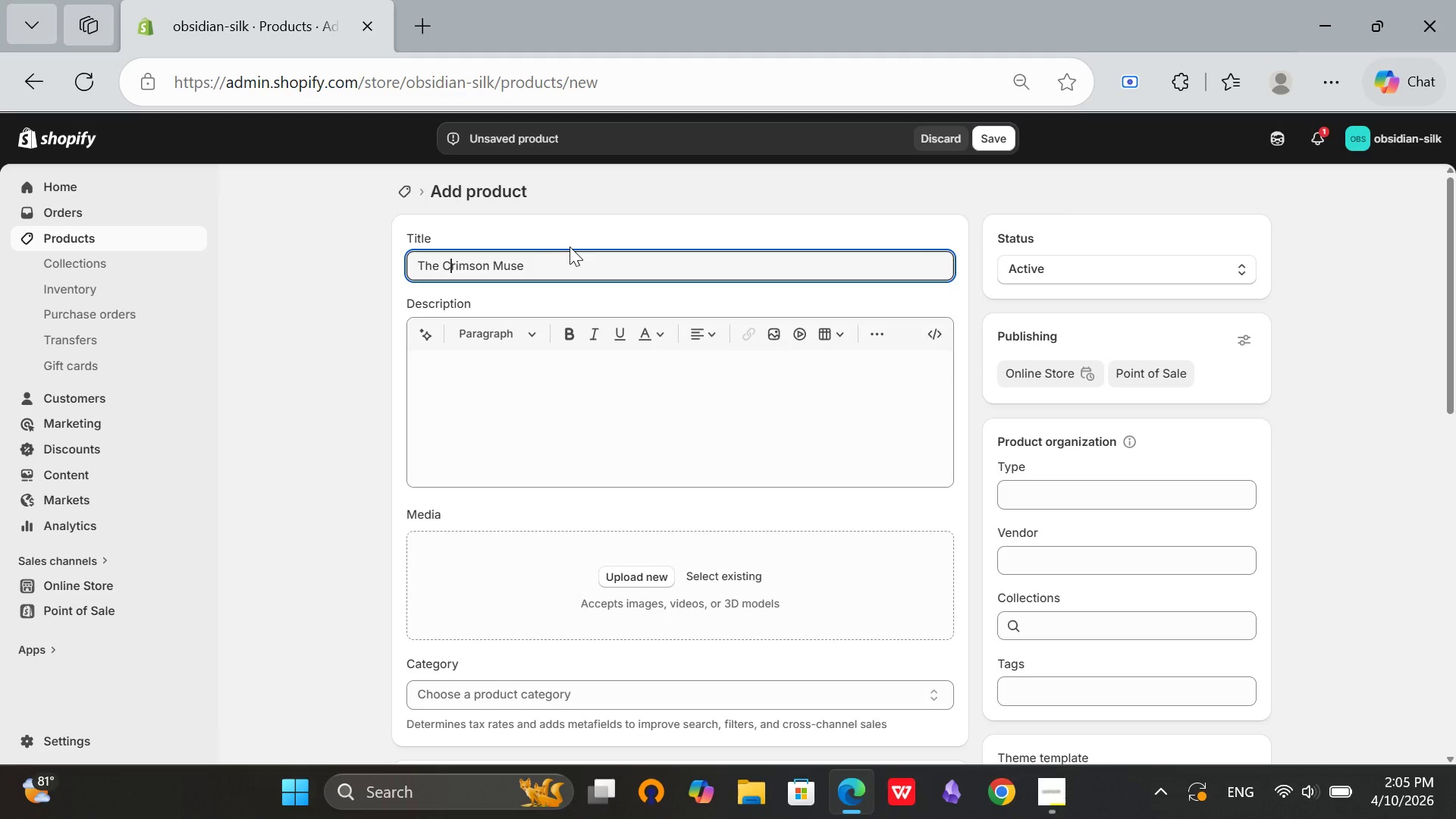 
key(C)
 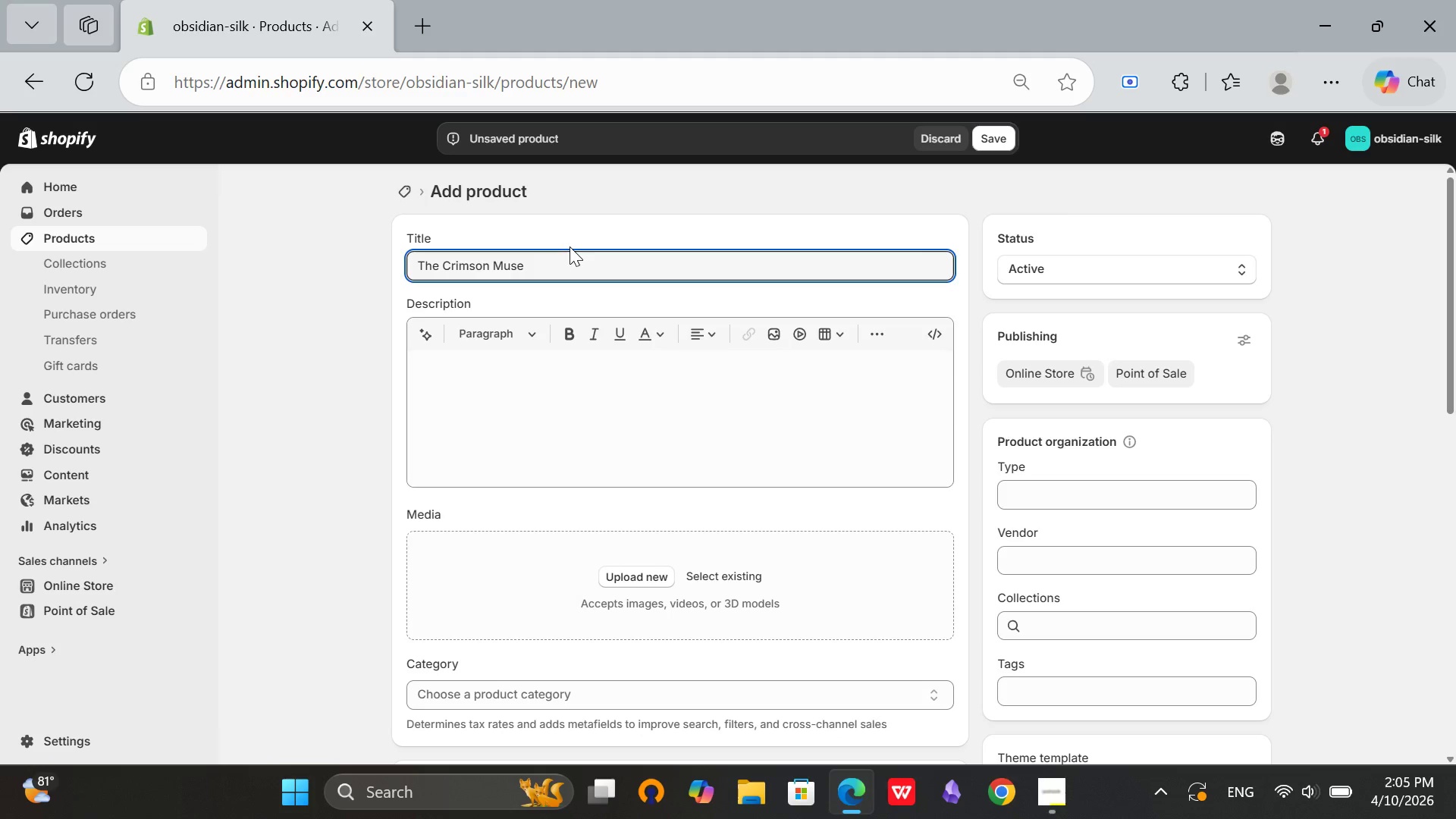 
key(CapsLock)
 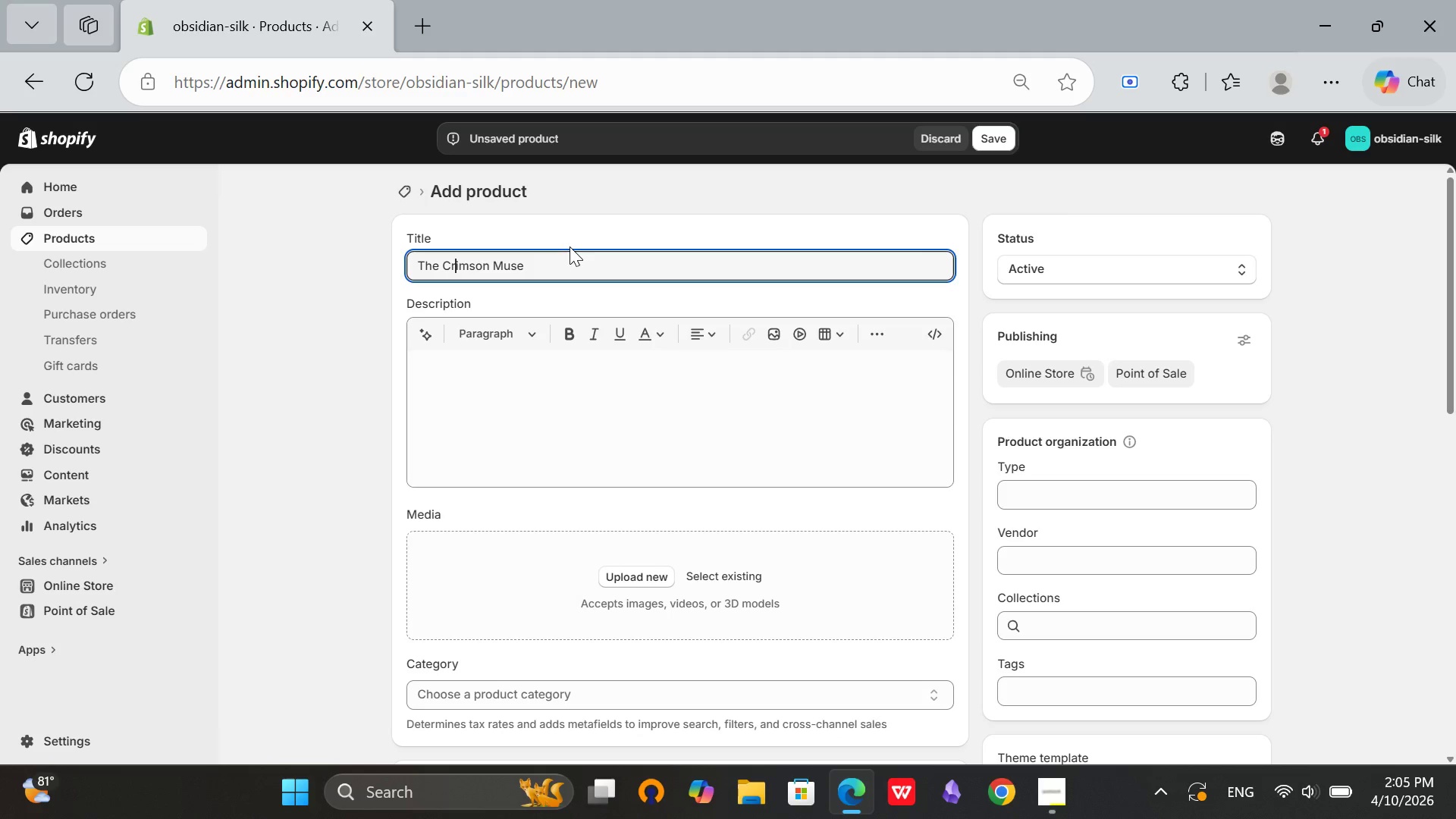 
hold_key(key=ArrowRight, duration=1.09)
 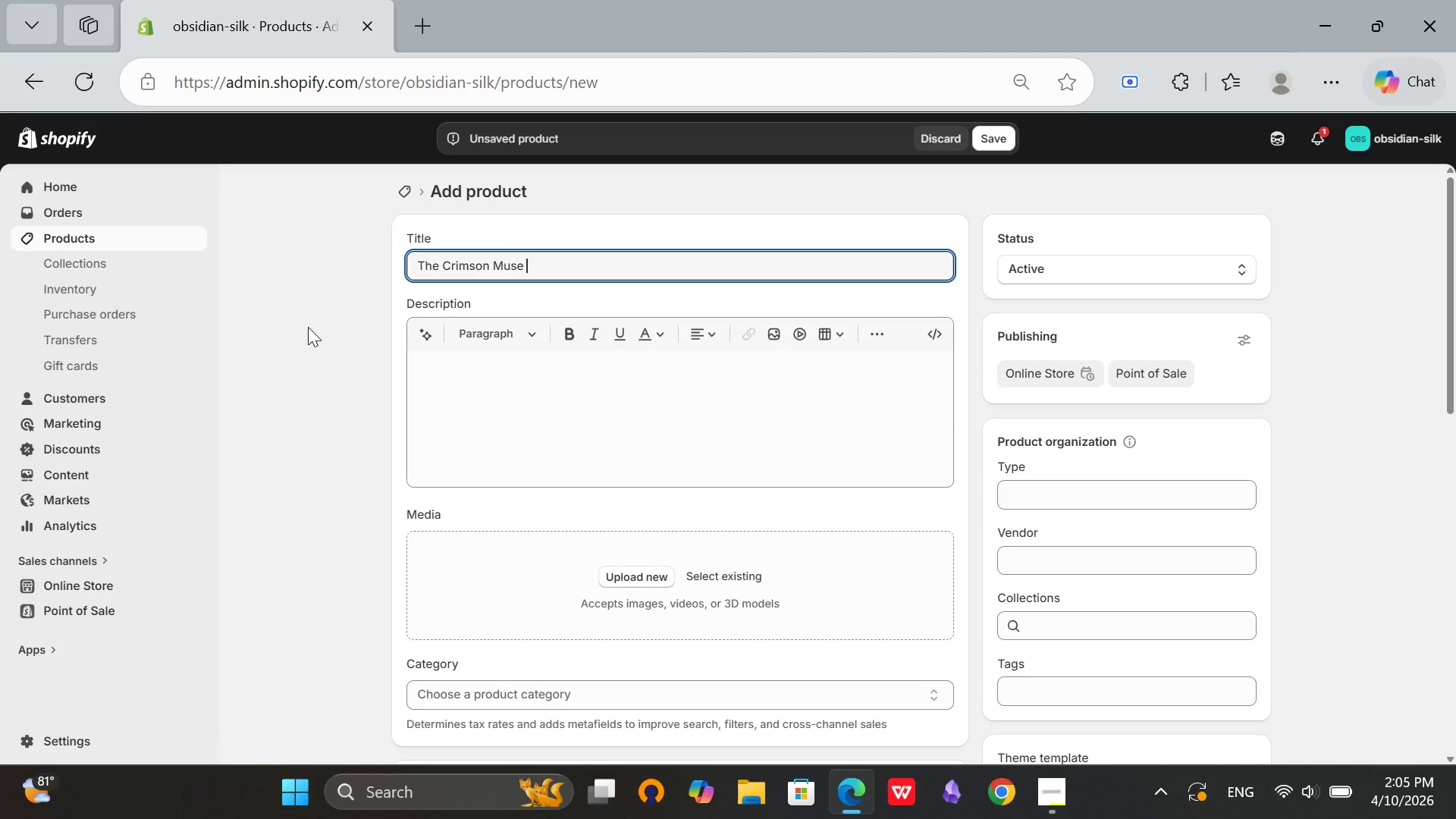 
type( - Red l)
key(Backspace)
type(K)
key(Backspace)
type(Lace Front W)
 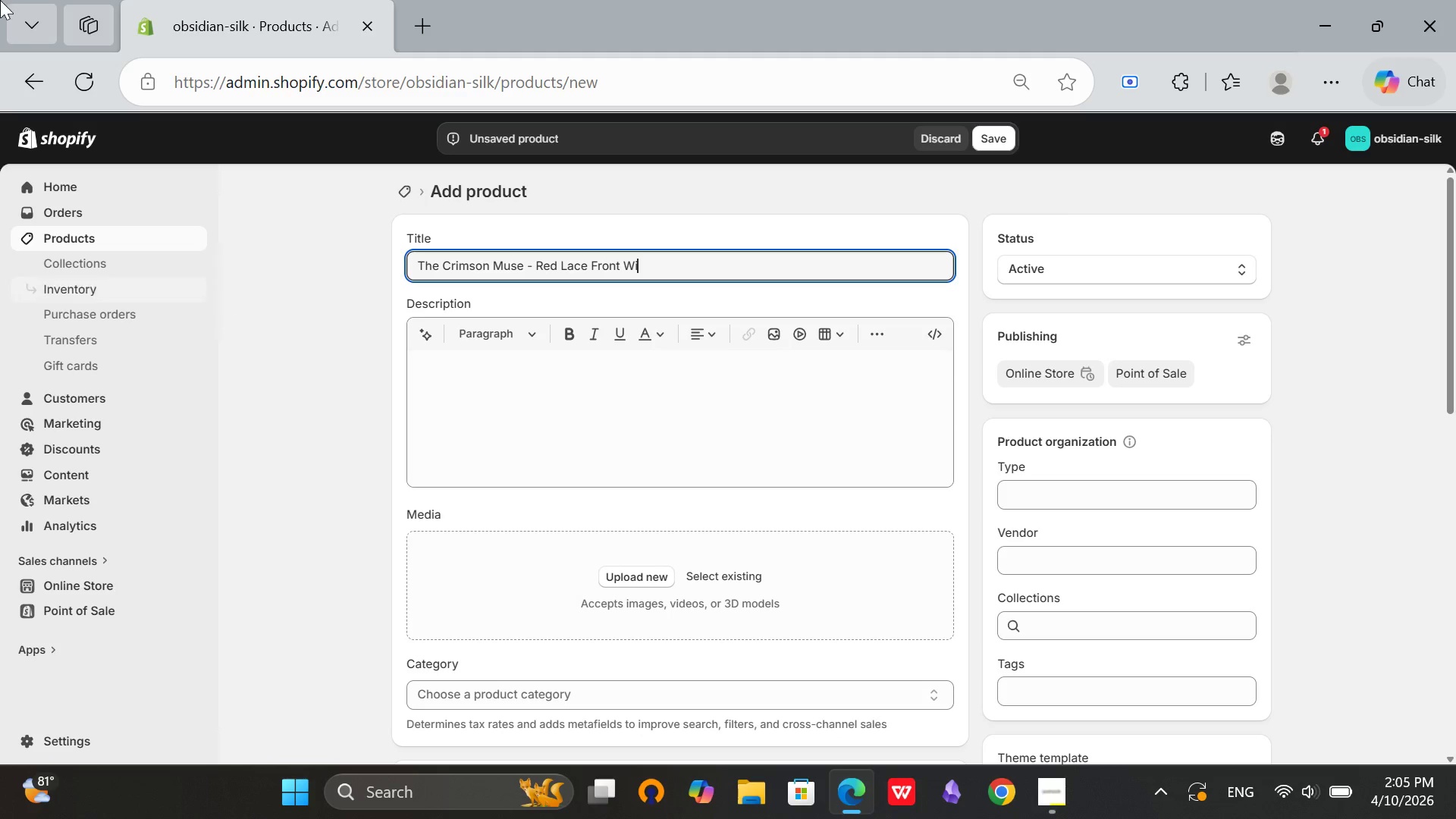 
type(ig)
 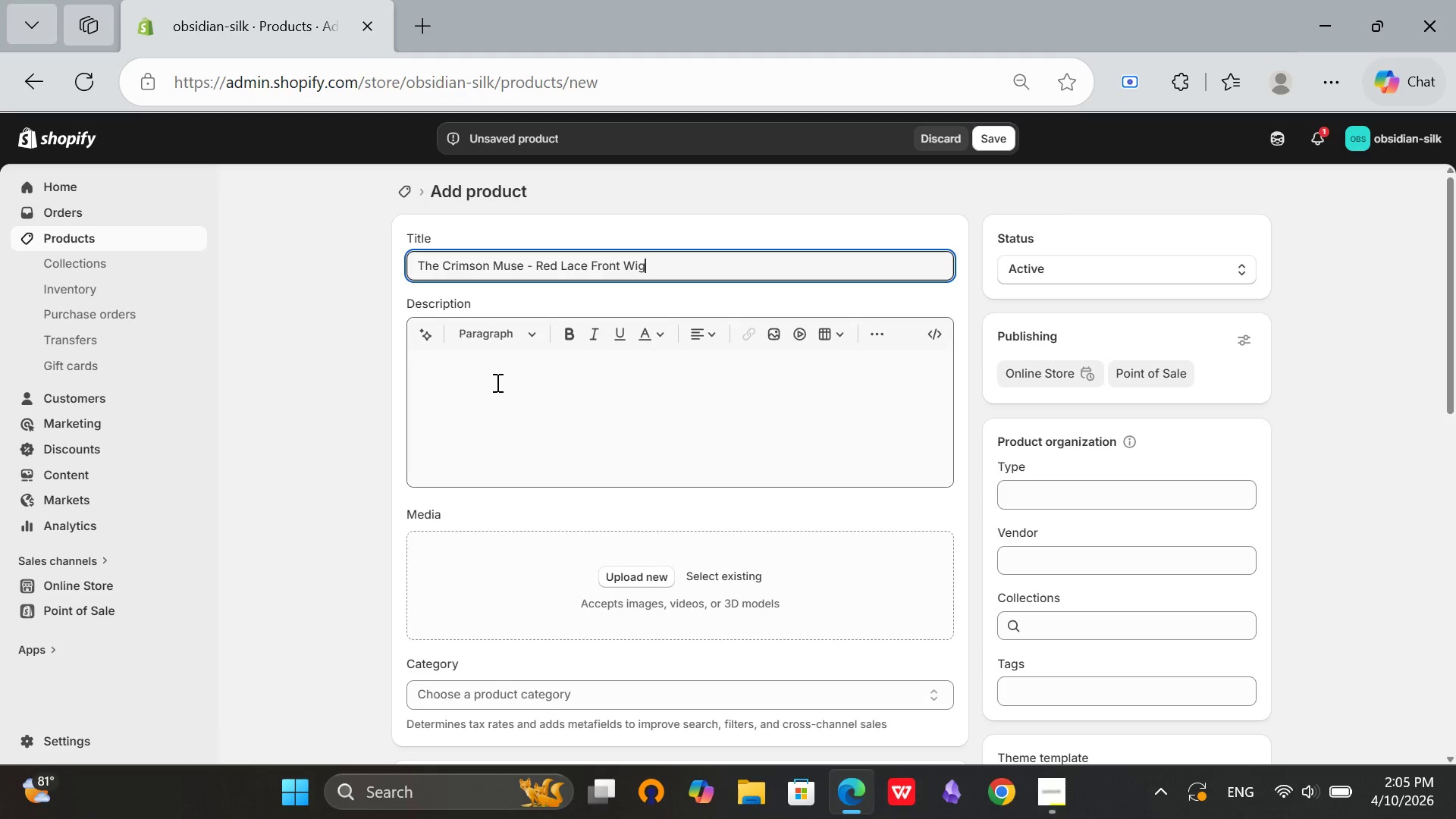 
left_click([496, 382])
 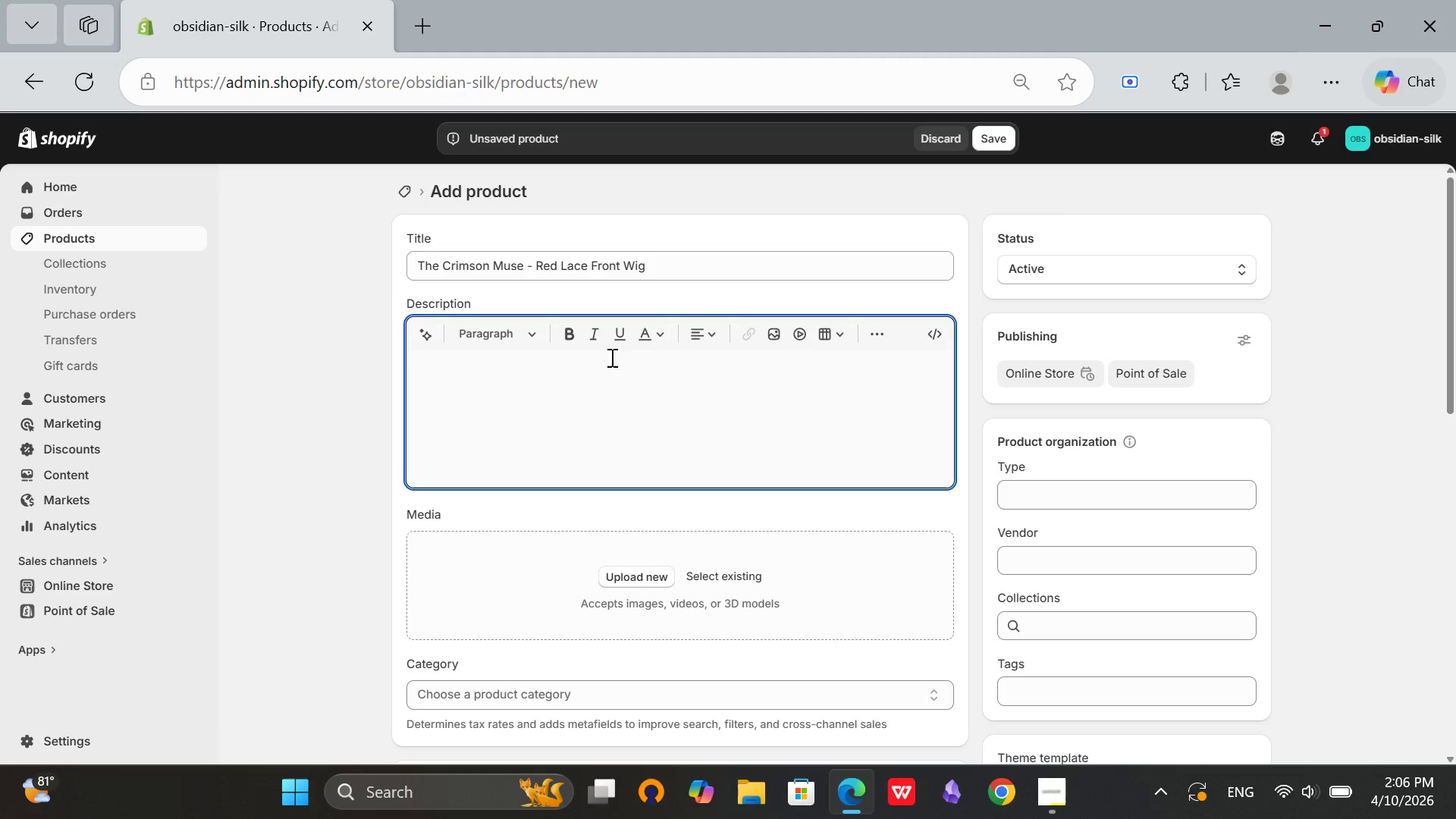 
scroll: coordinate [657, 369], scroll_direction: down, amount: 12.0
 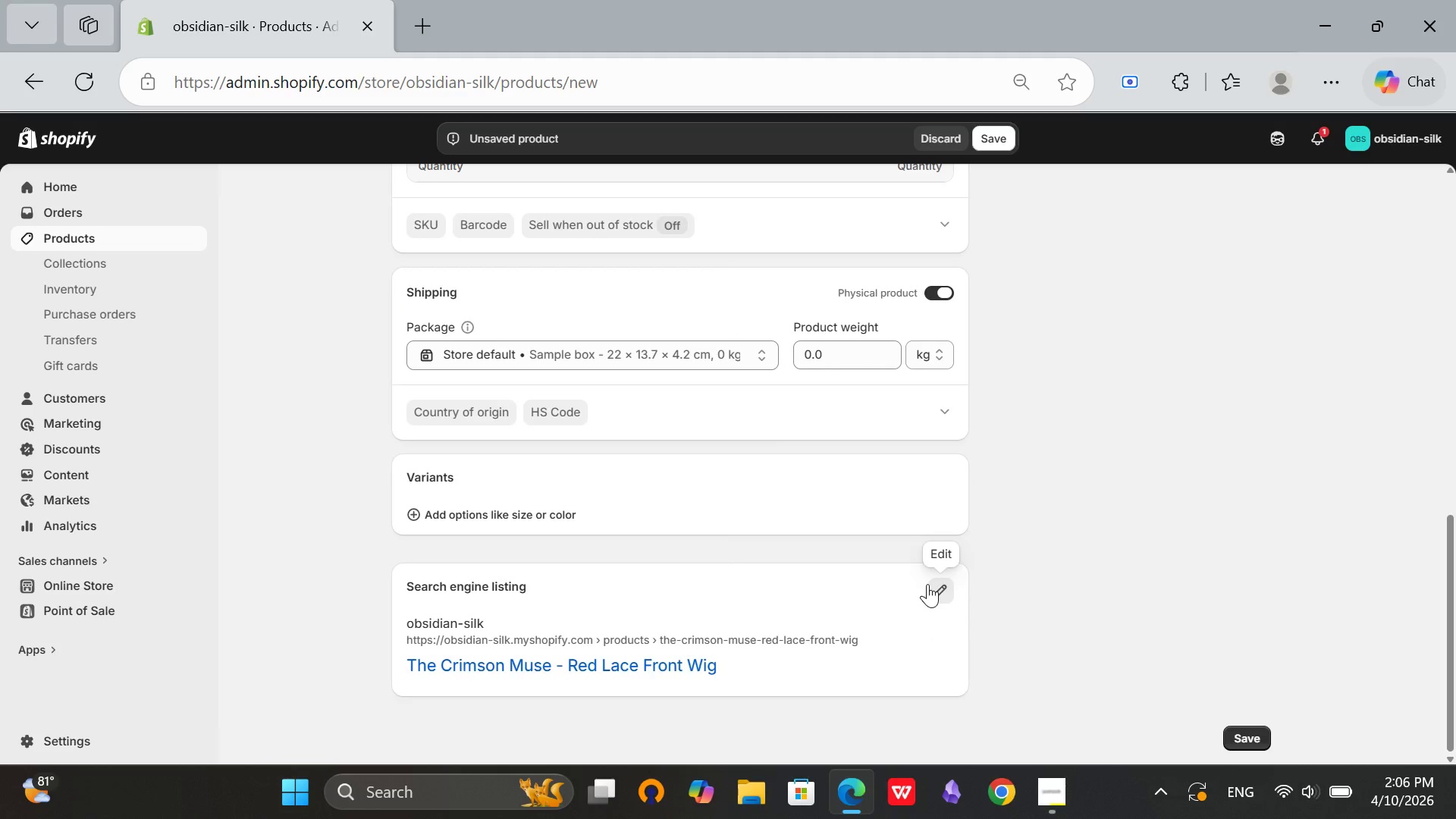 
left_click([934, 582])
 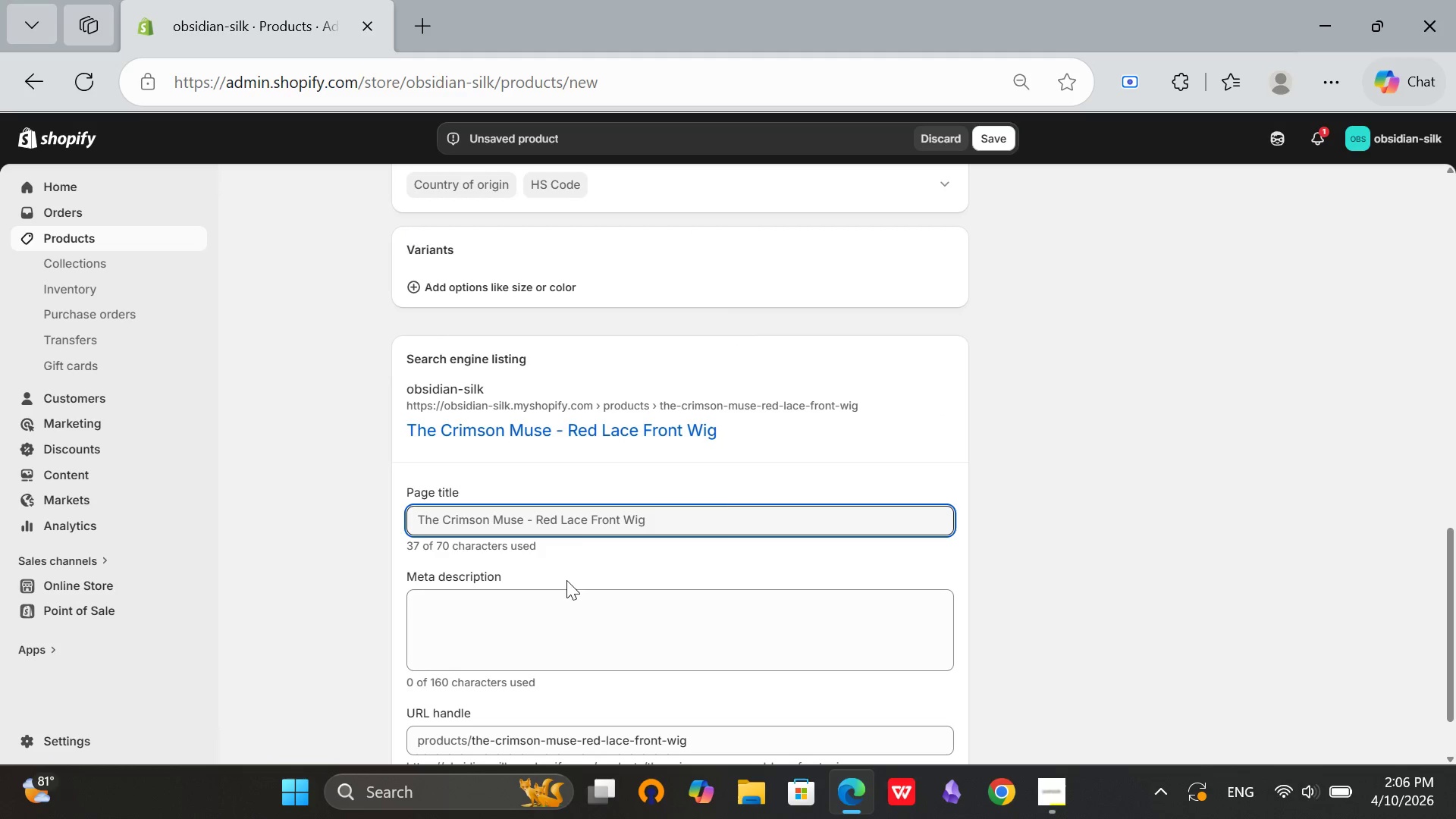 
scroll: coordinate [560, 576], scroll_direction: down, amount: 4.0
 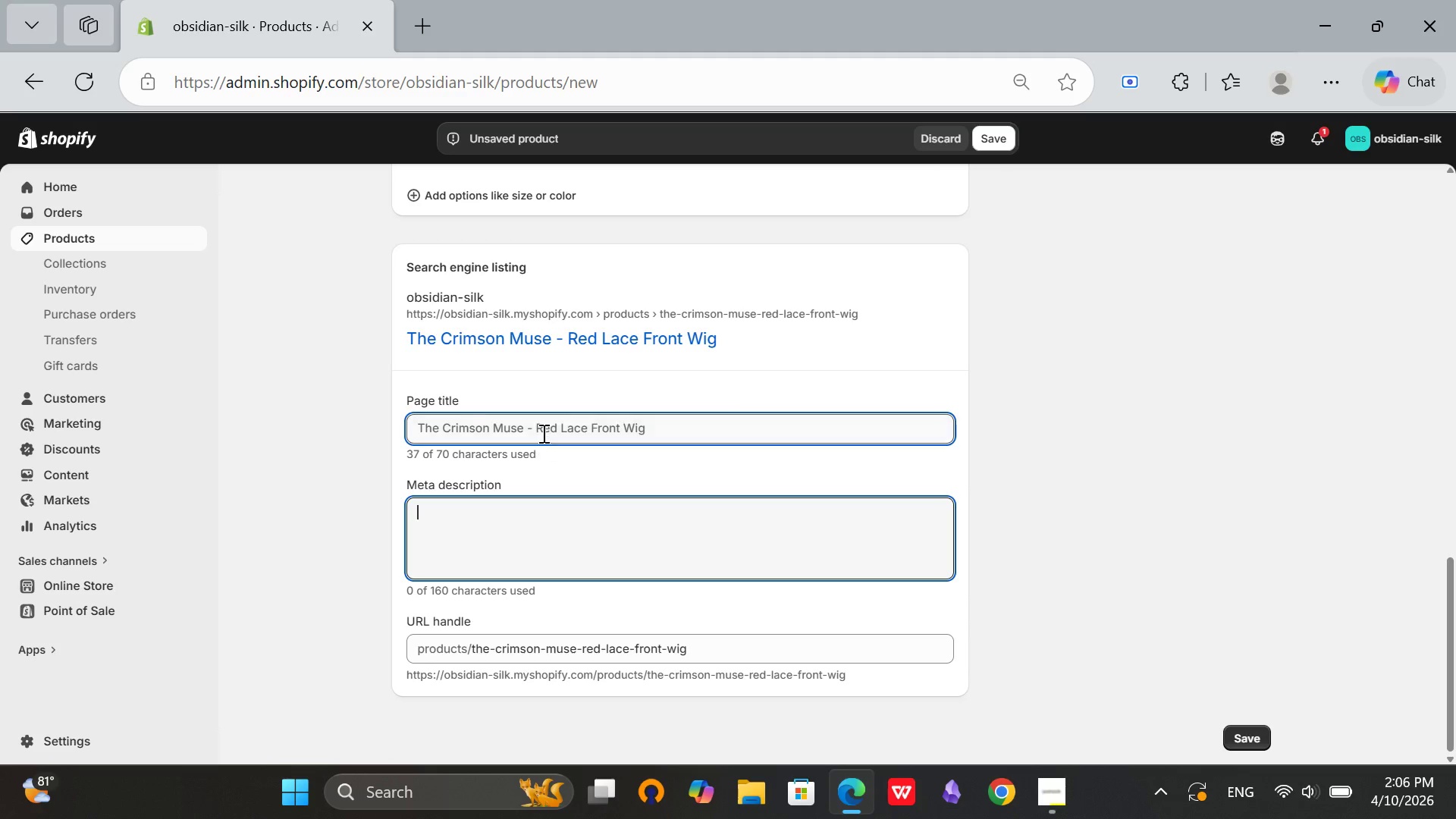 
left_click([526, 516])
 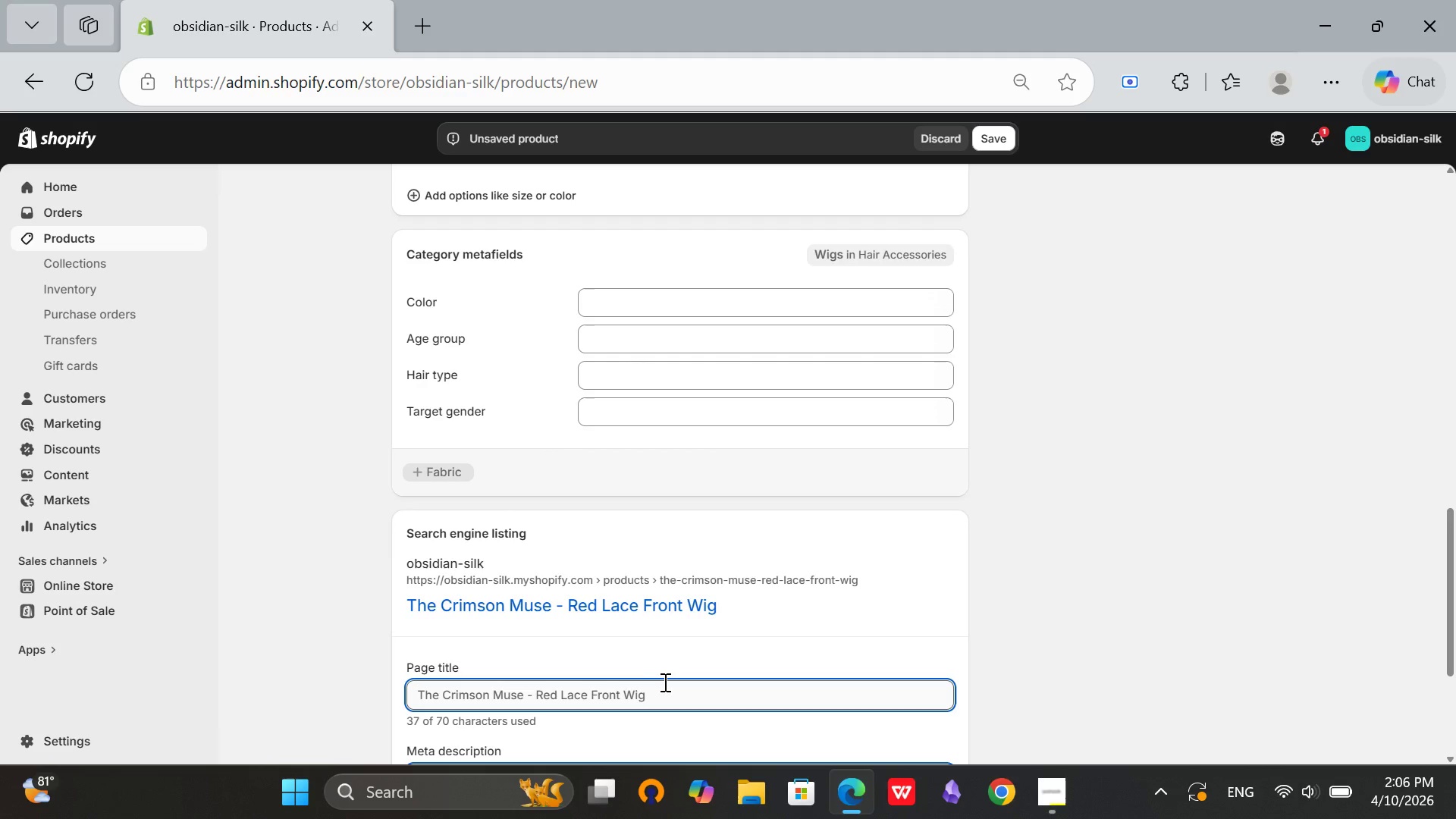 
wait(5.89)
 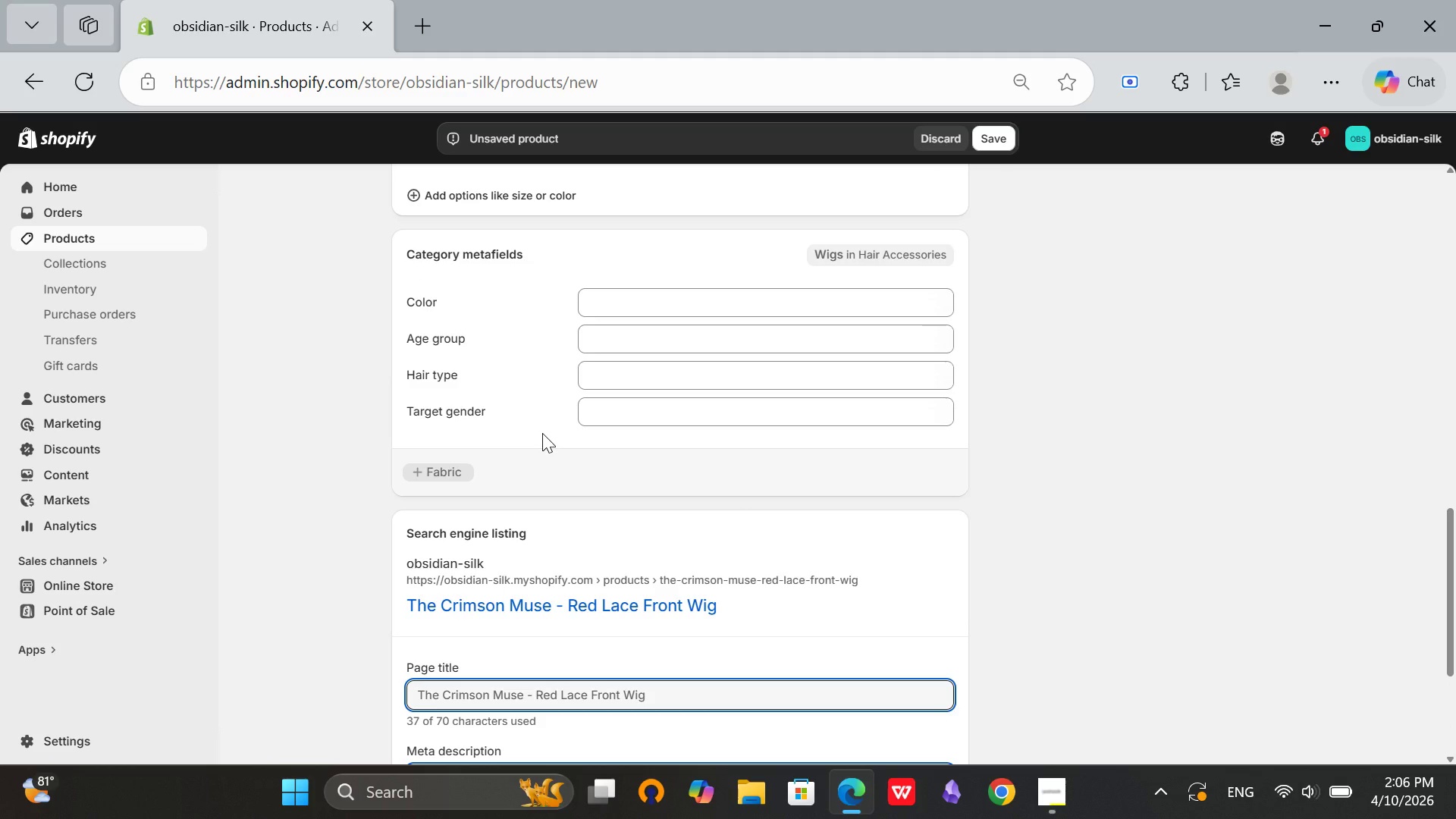 
left_click([535, 686])
 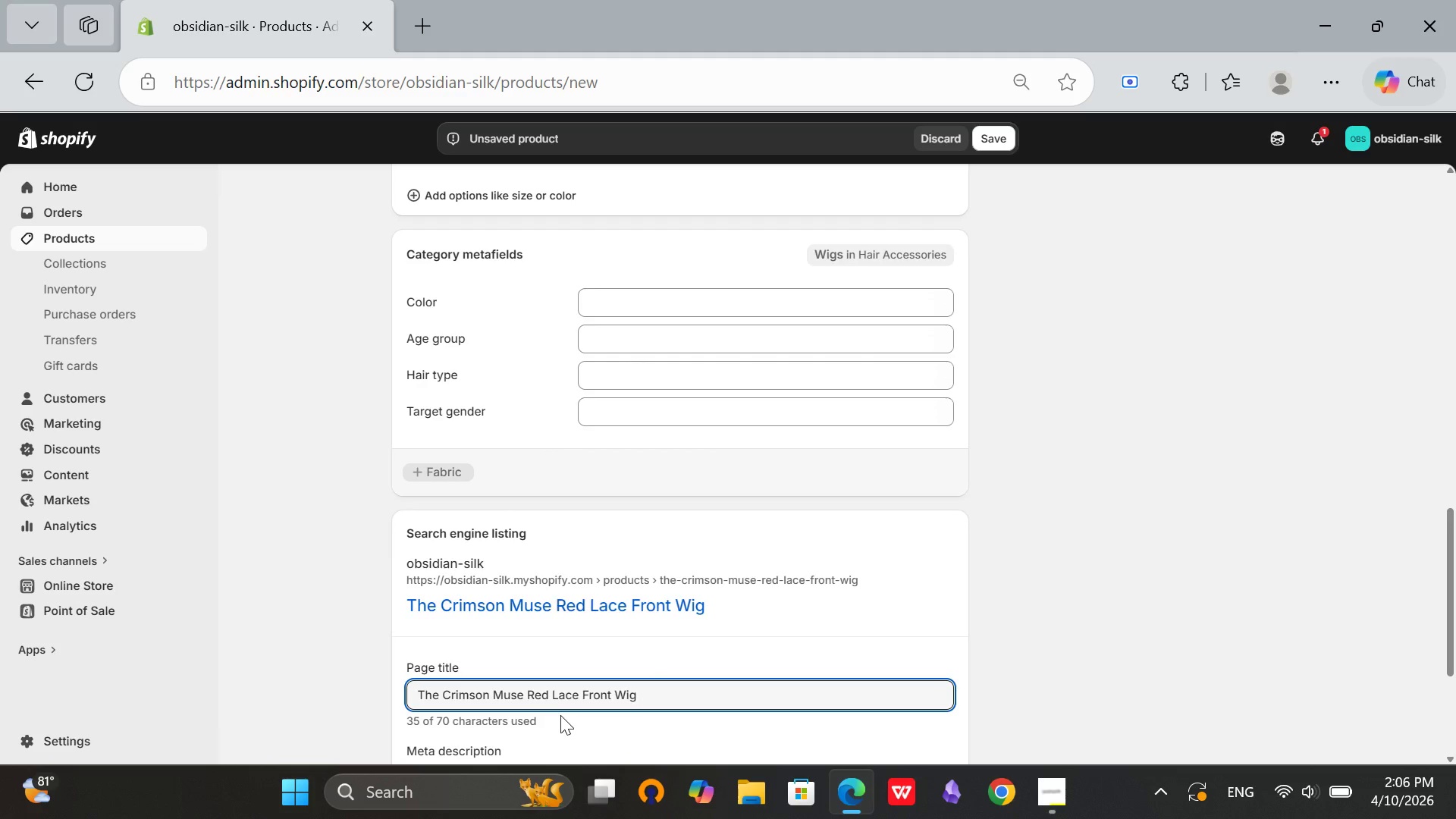 
key(Backspace)
 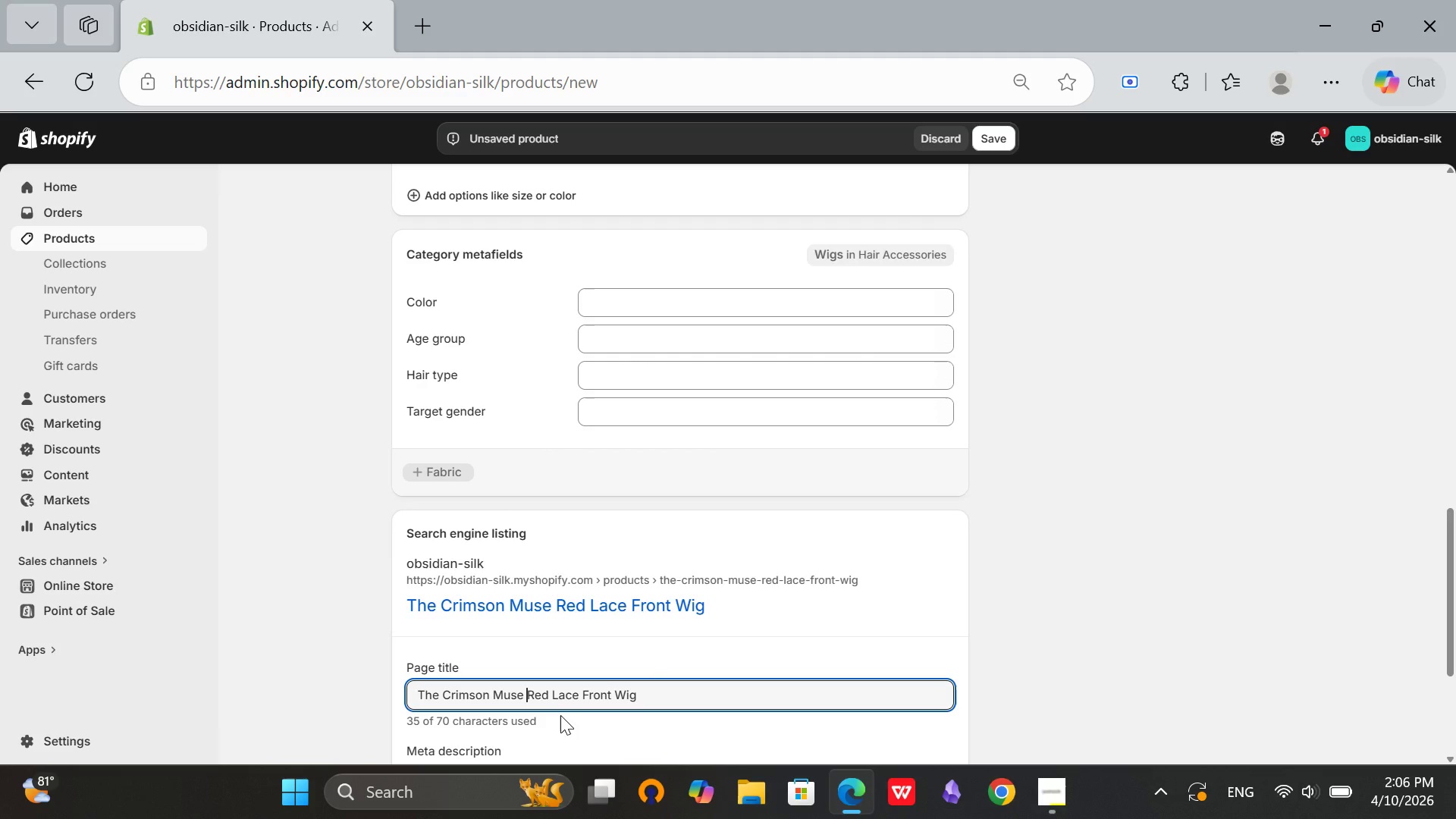 
key(Backspace)
 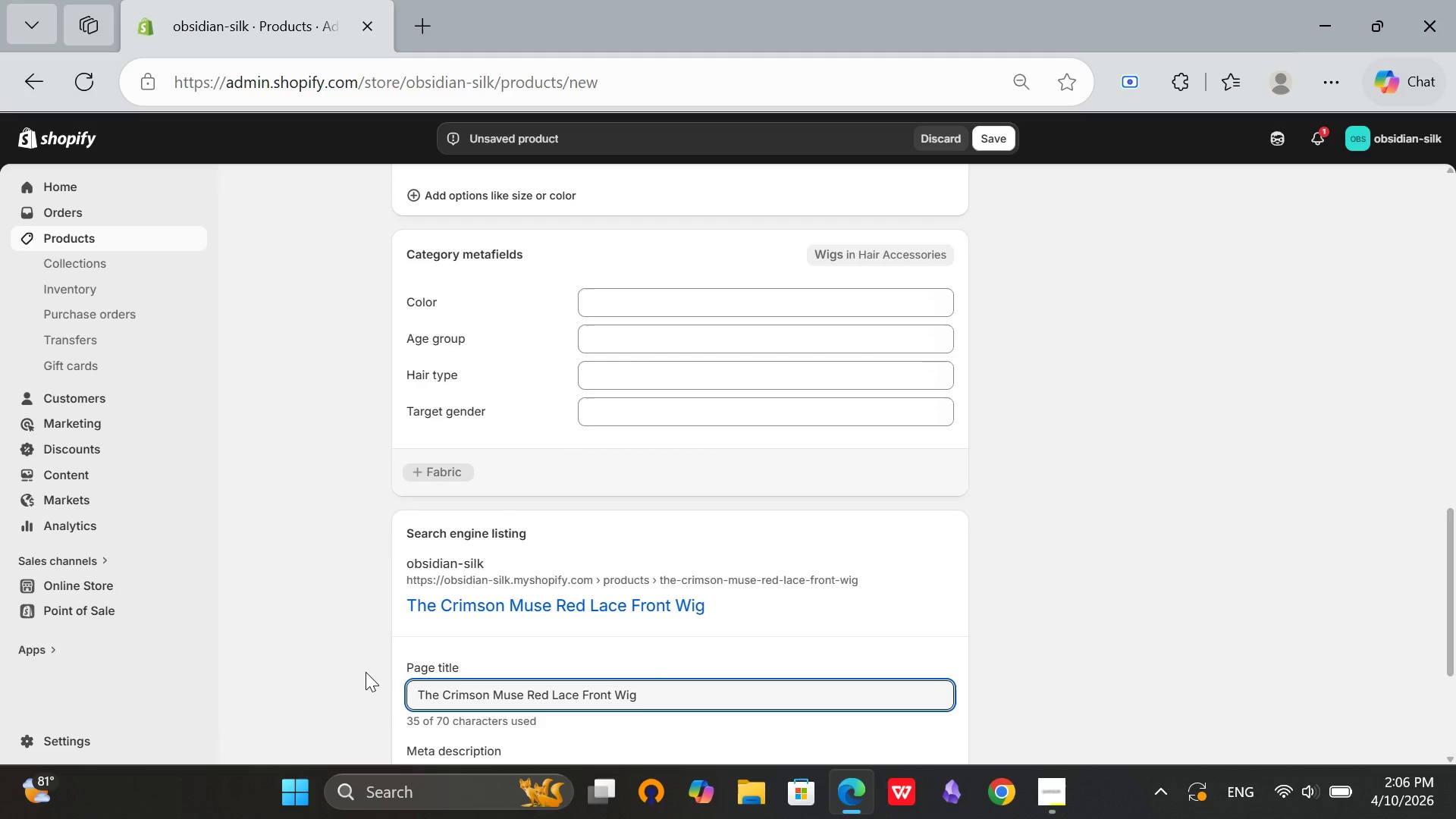 
wait(6.36)
 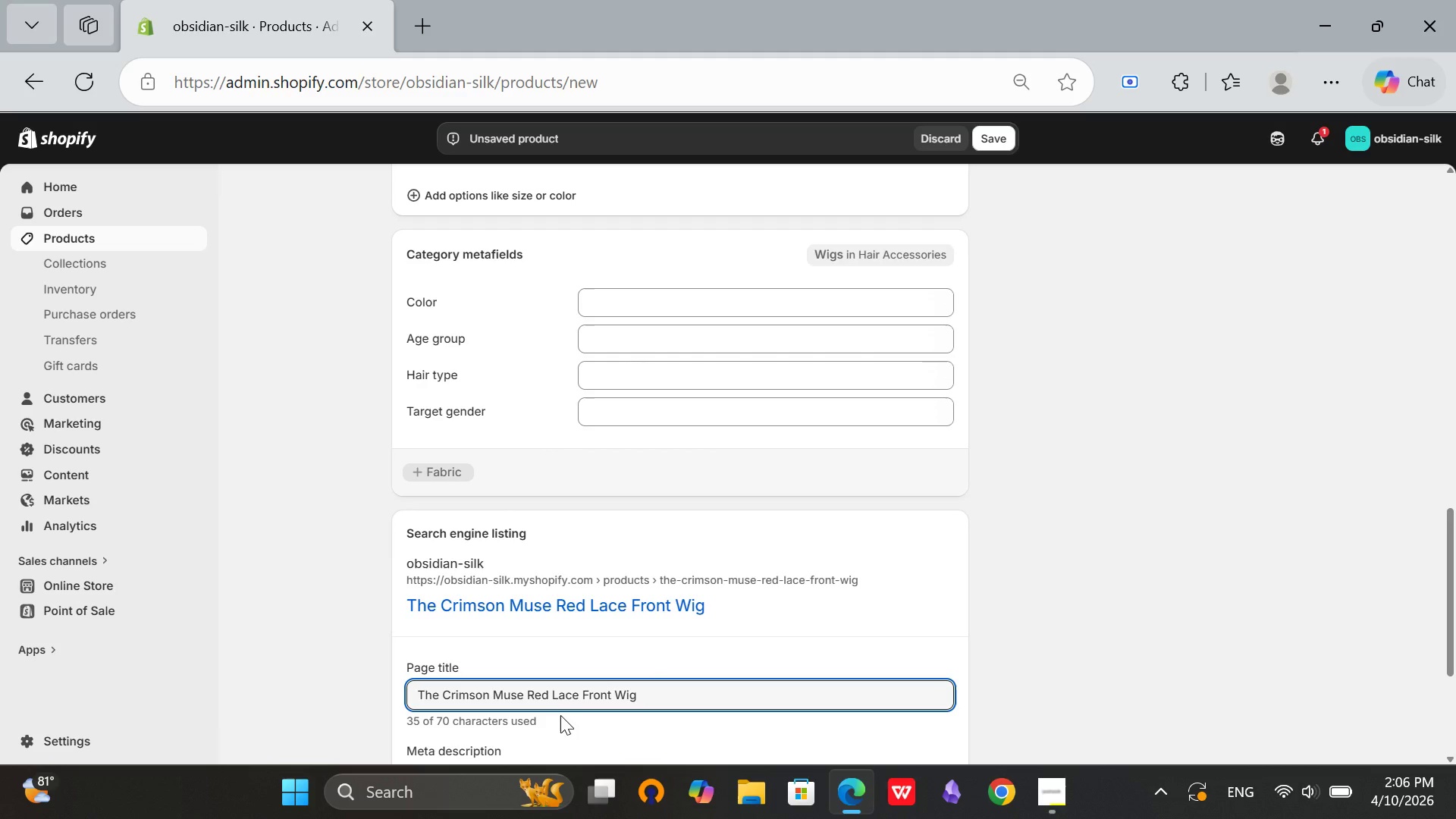 
left_click([444, 695])
 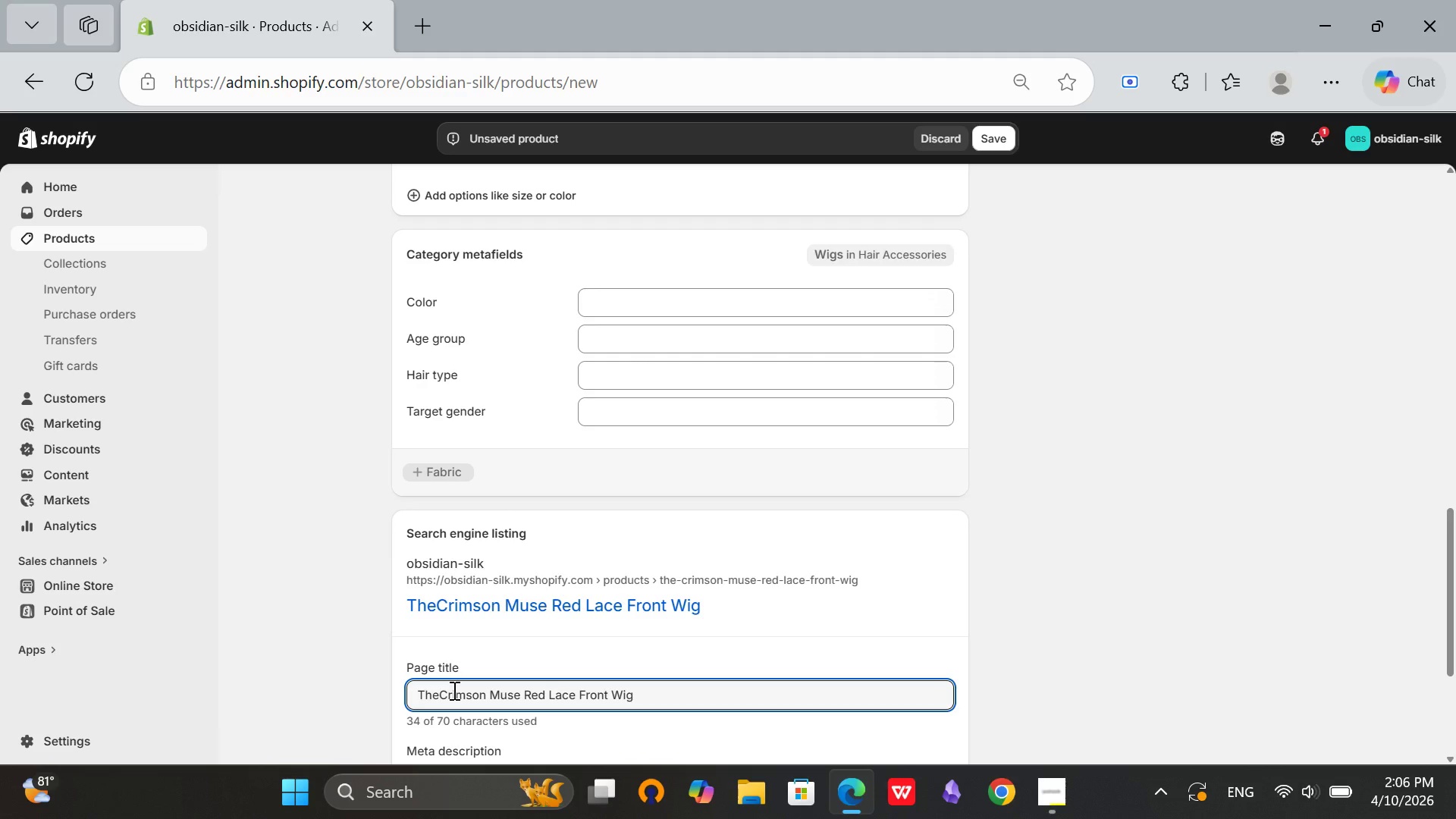 
hold_key(key=Backspace, duration=0.81)
 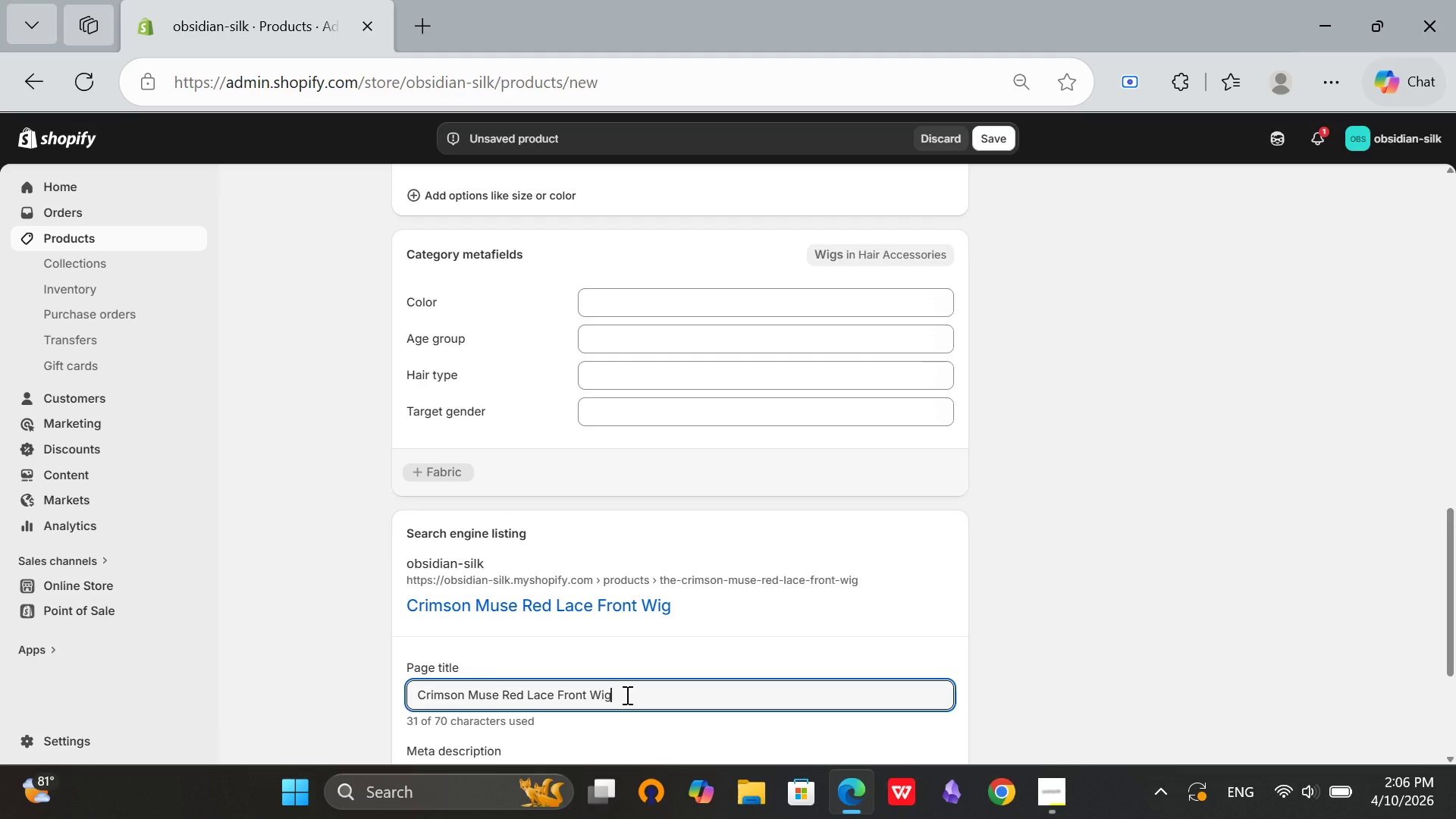 
left_click([626, 695])
 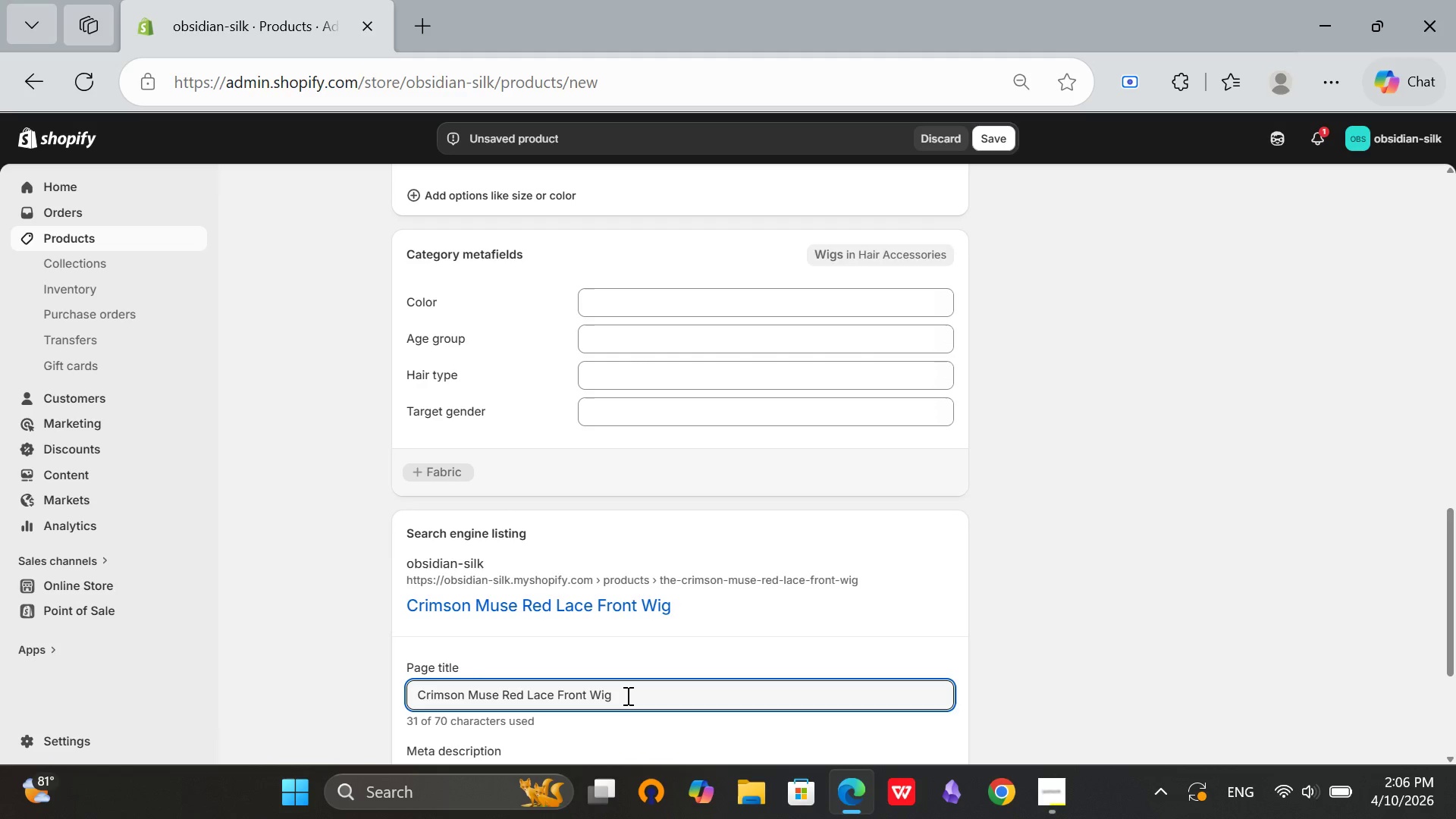 
wait(5.81)
 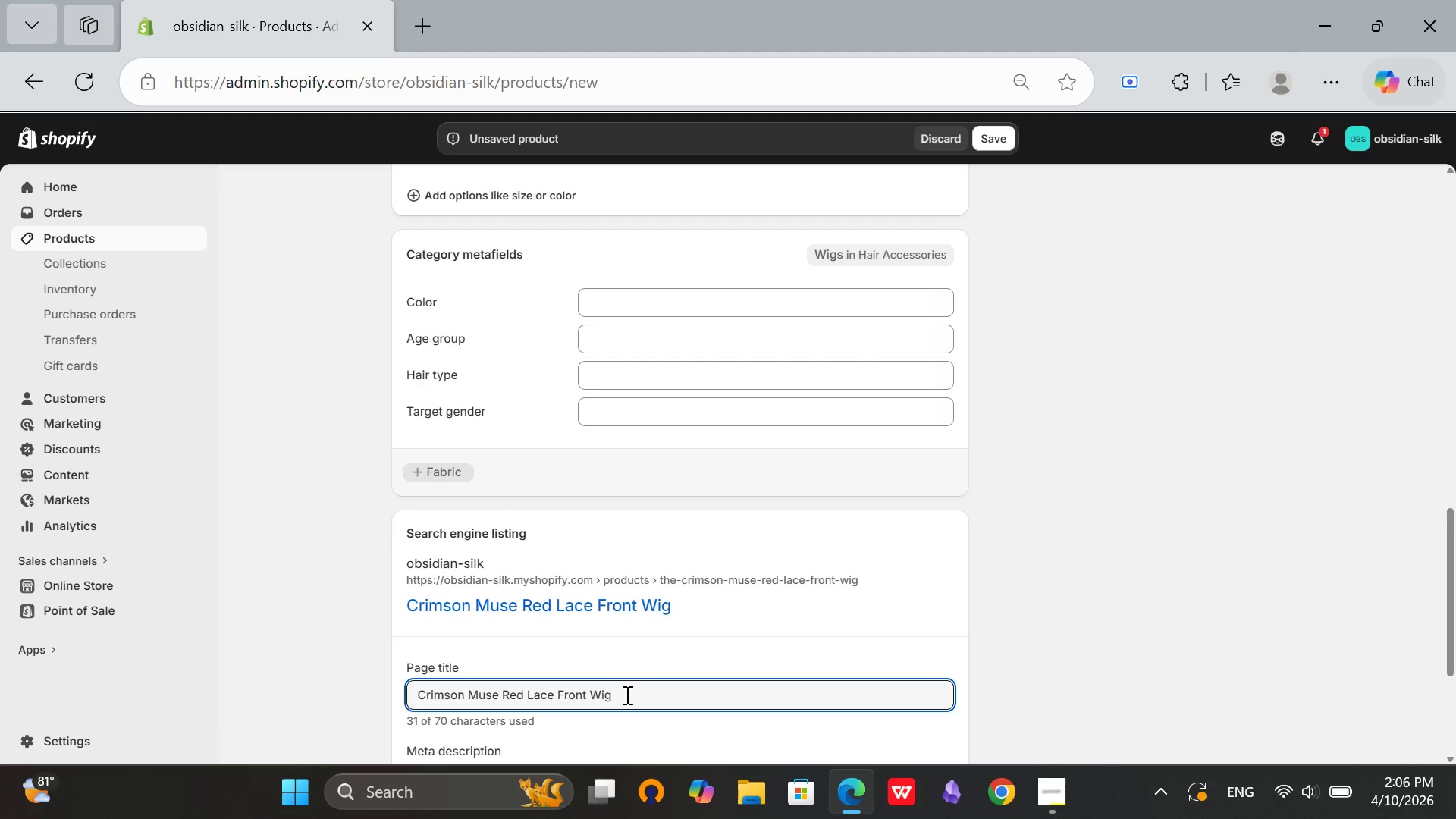 
type( Edito)
 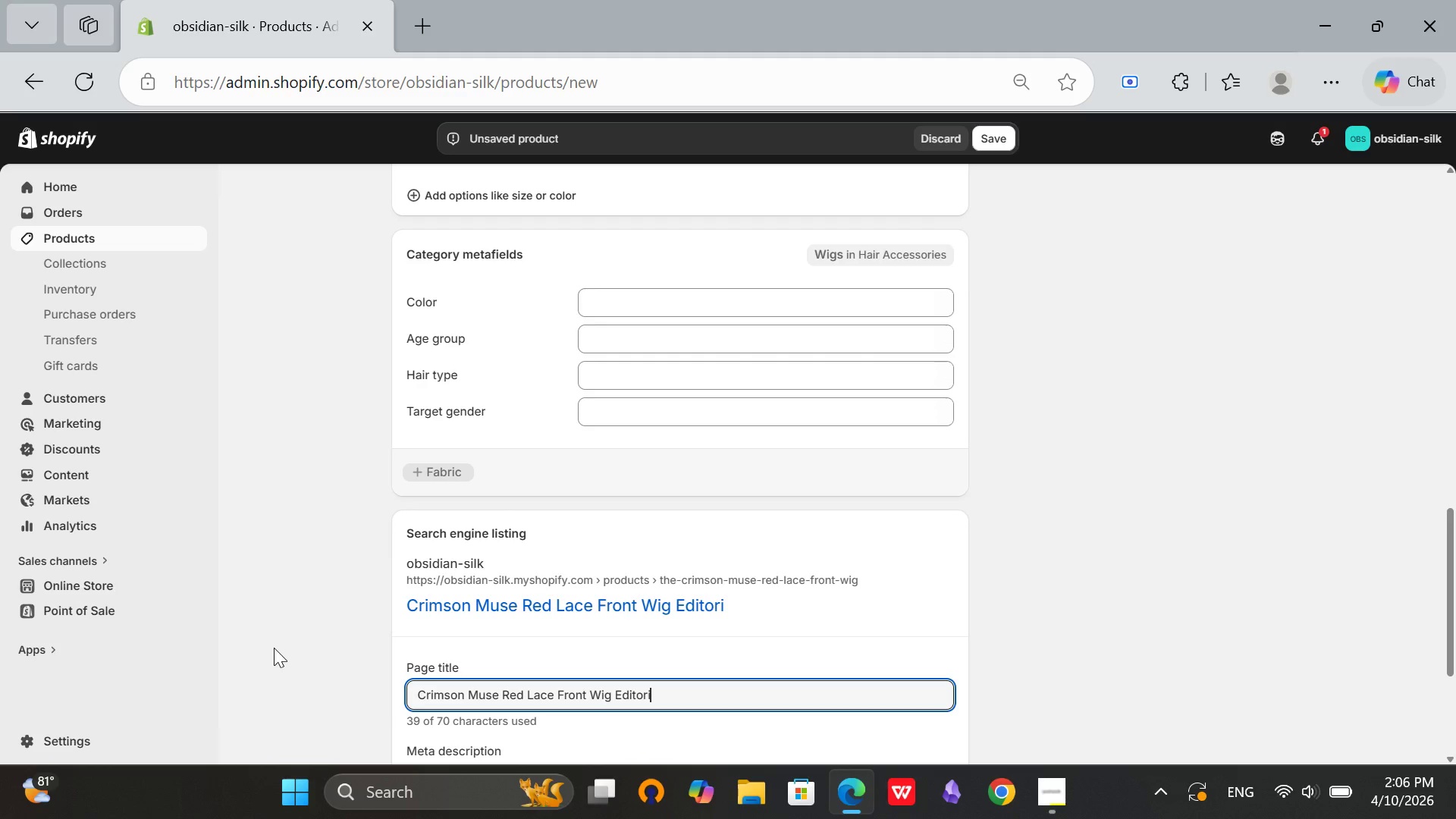 
type(rial Quality)
 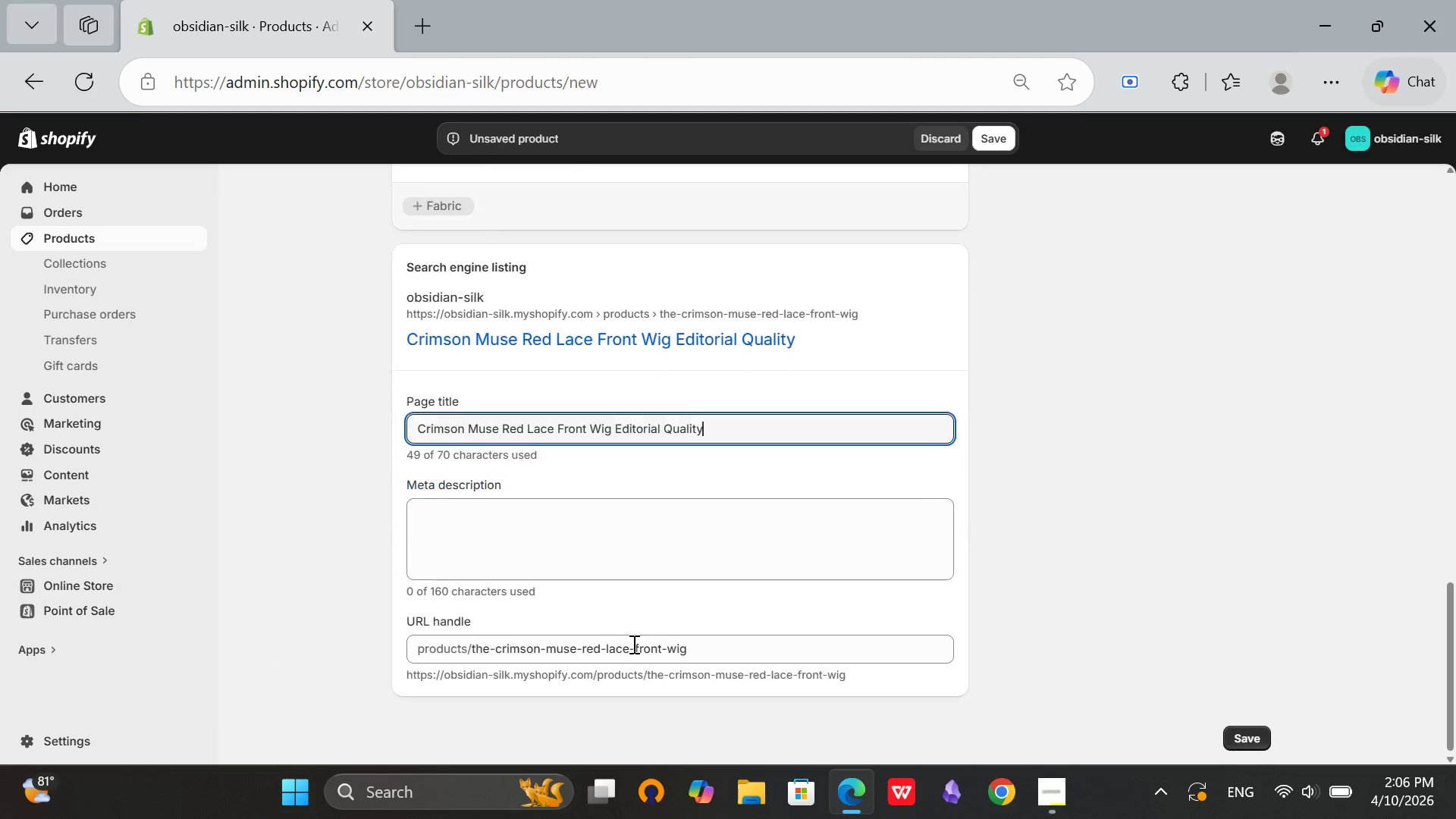 
scroll: coordinate [635, 644], scroll_direction: down, amount: 3.0
 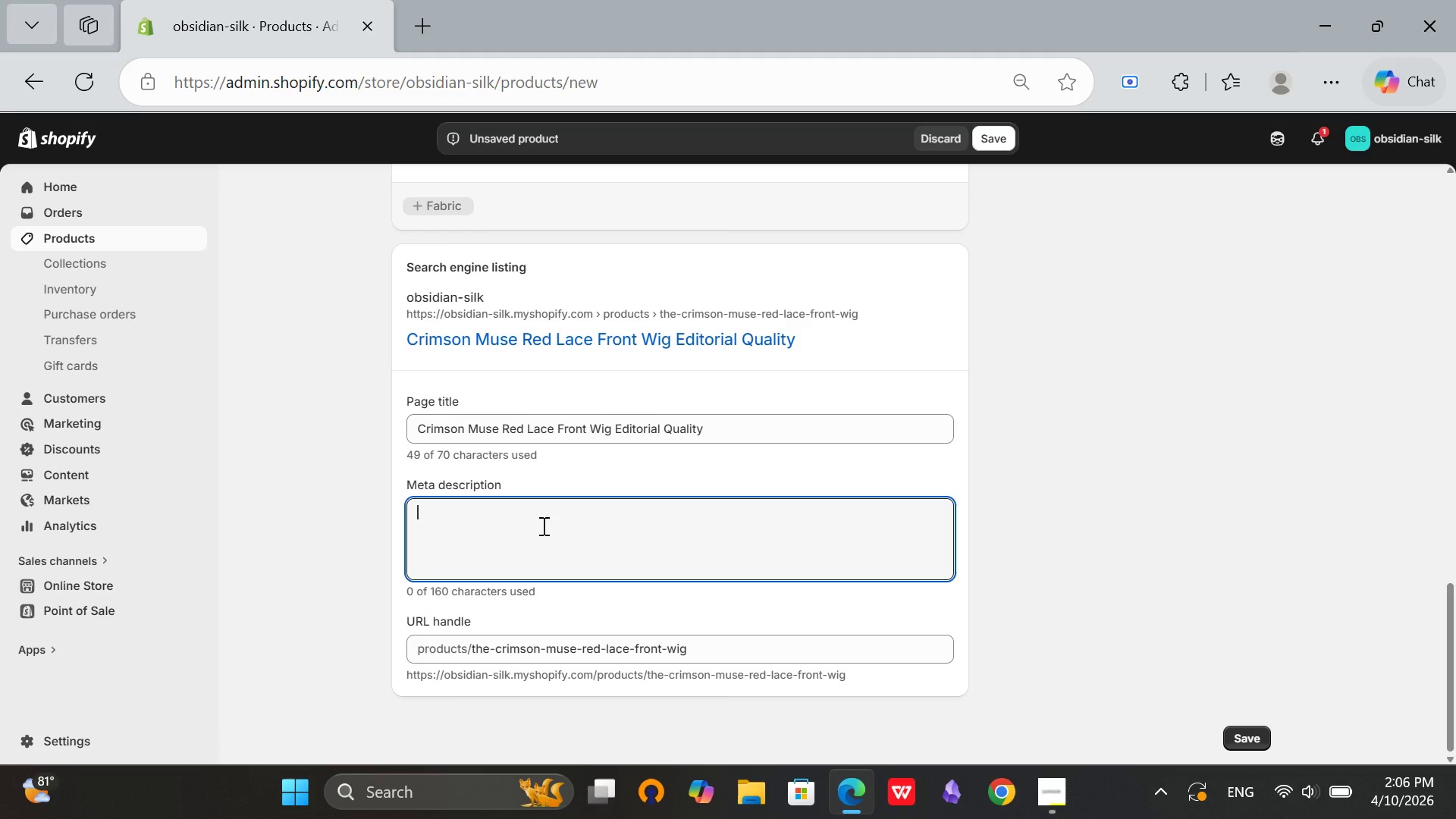 
left_click([548, 526])
 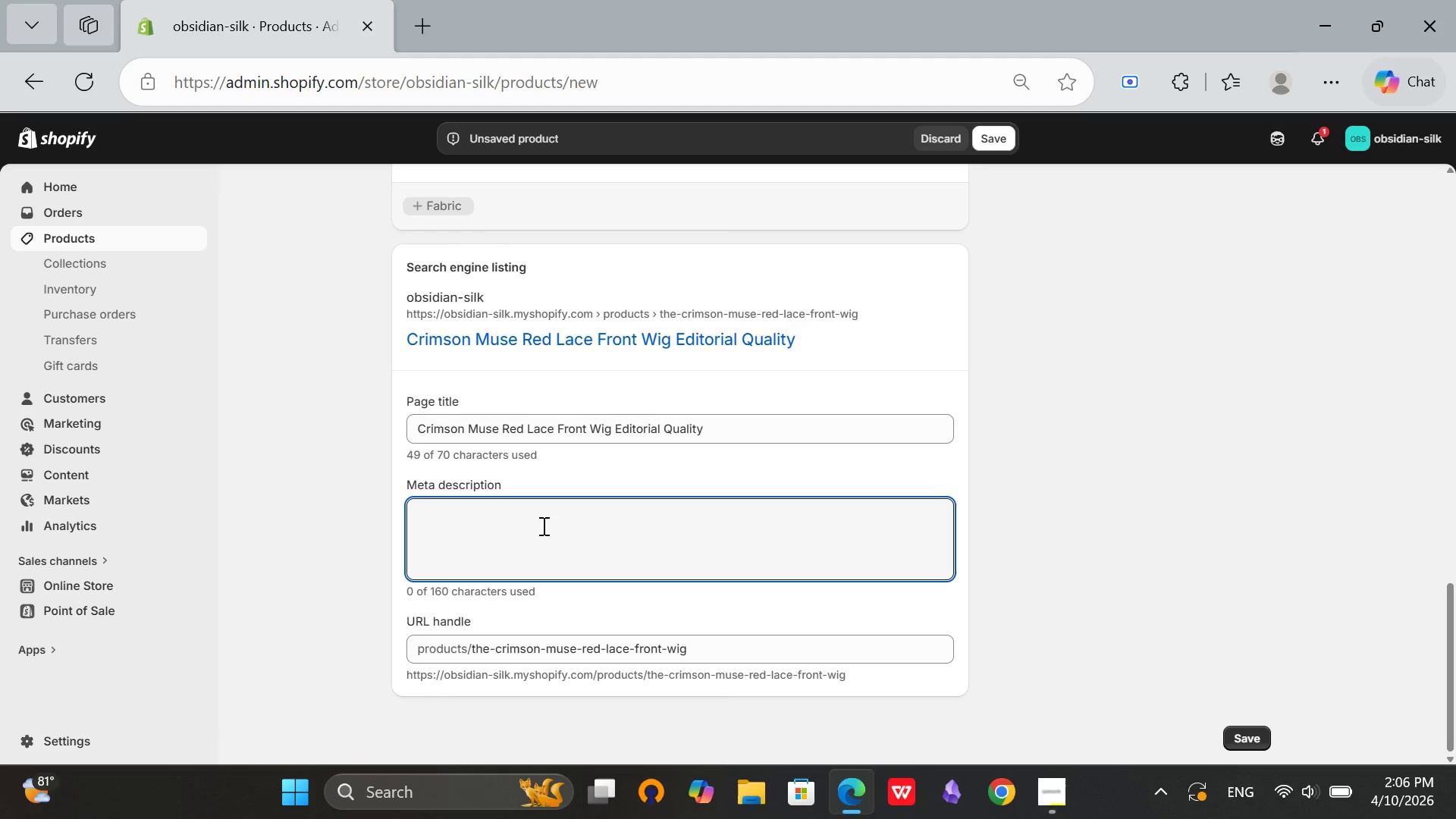 
type(Editorial quality red lace front )
 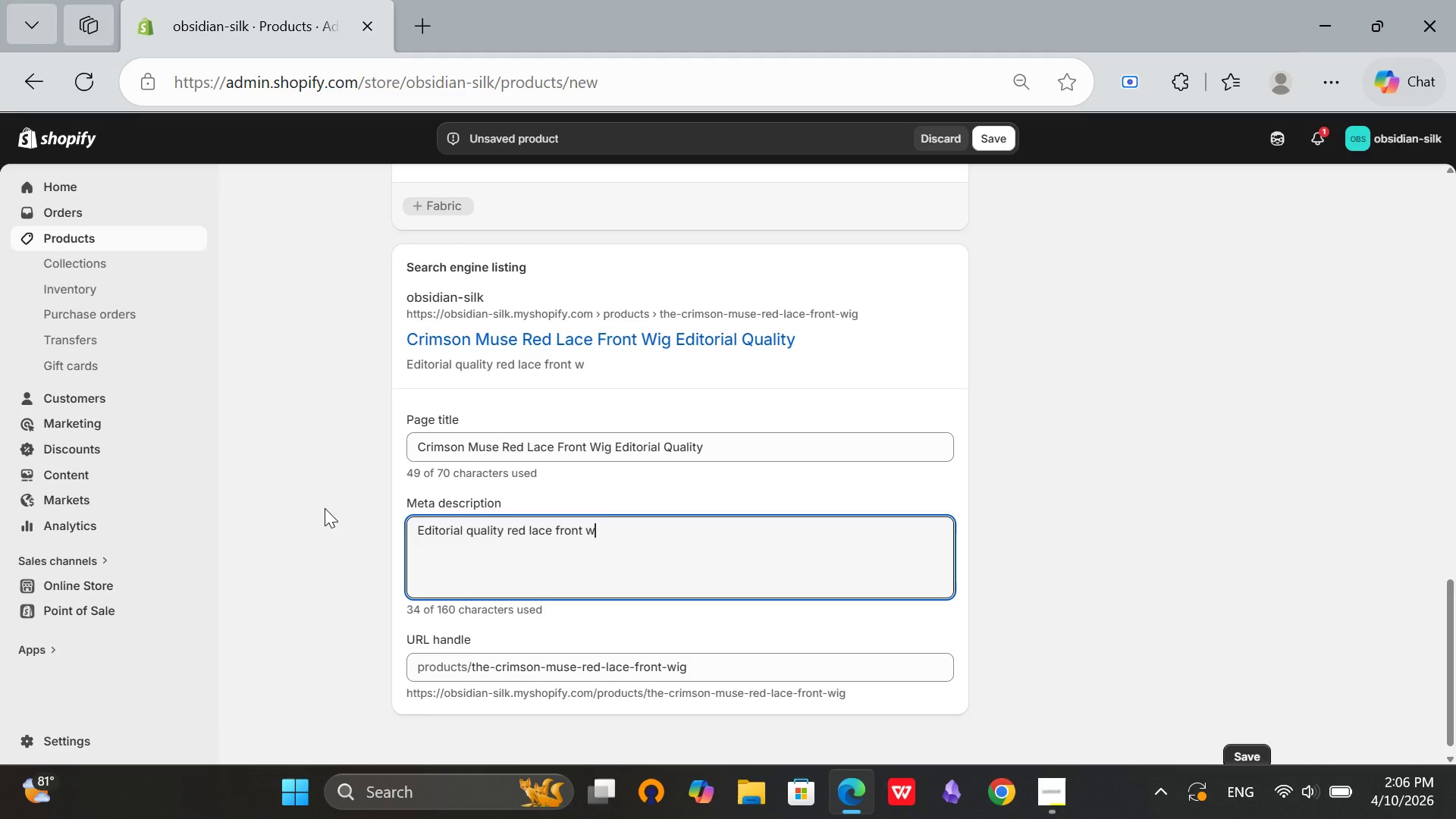 
type(wig for film-quality music videos. Indian hair. Hd)
key(Backspace)
type(D fac)
key(Backspace)
key(Backspace)
key(Backspace)
type(lace. Luxury hair for bold statements.)
 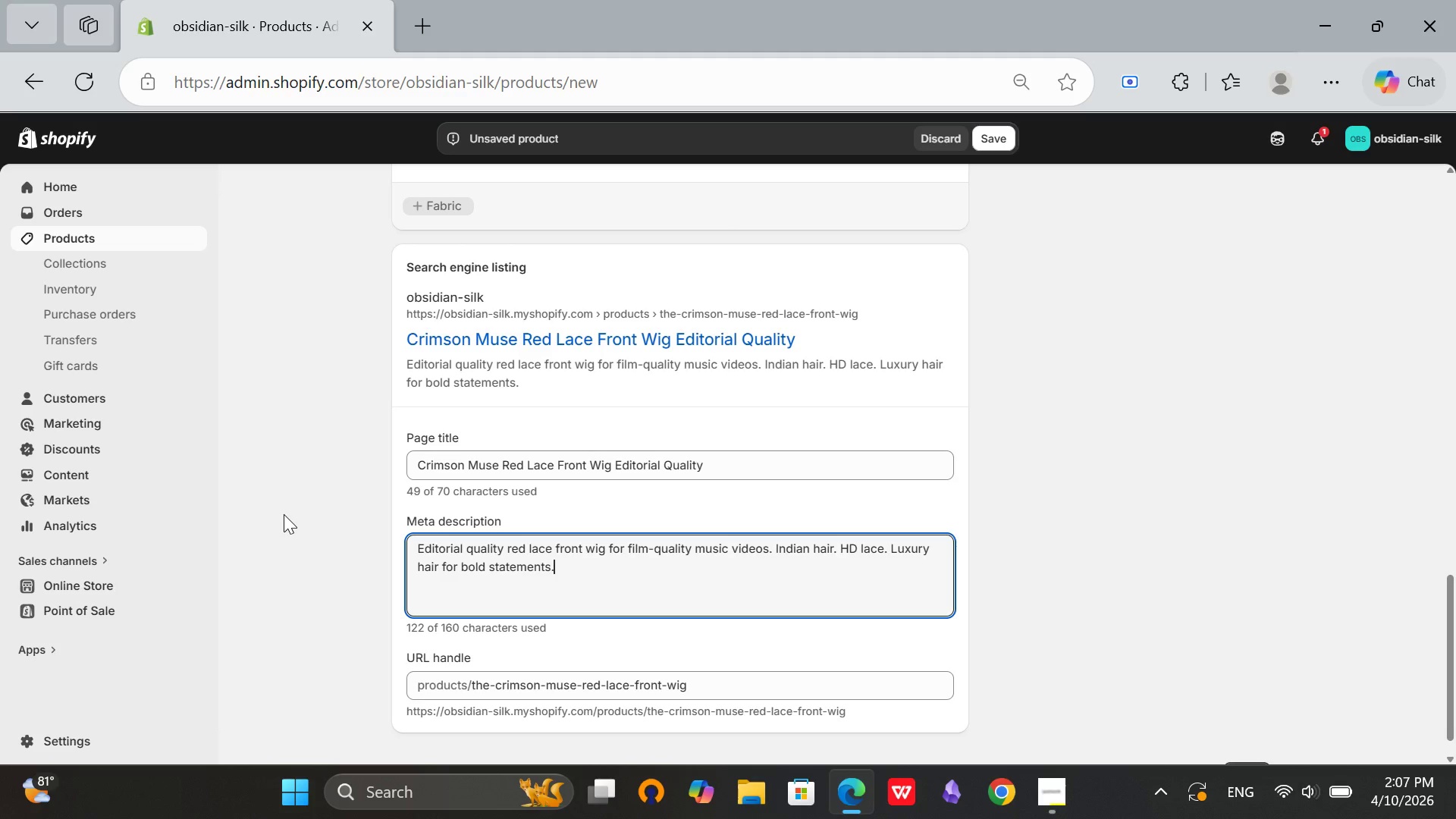 
wait(19.47)
 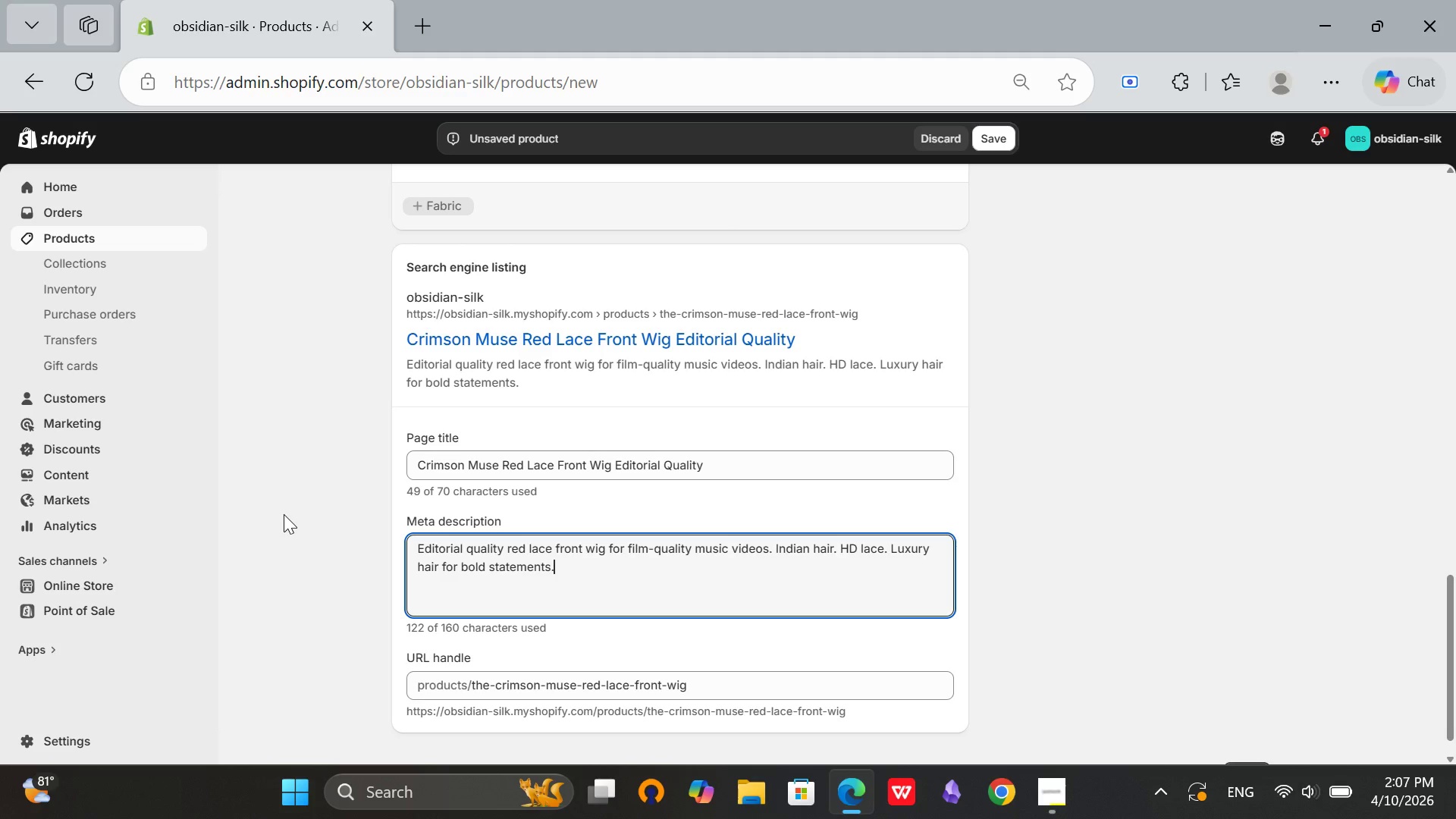 
scroll: coordinate [604, 520], scroll_direction: down, amount: 3.0
 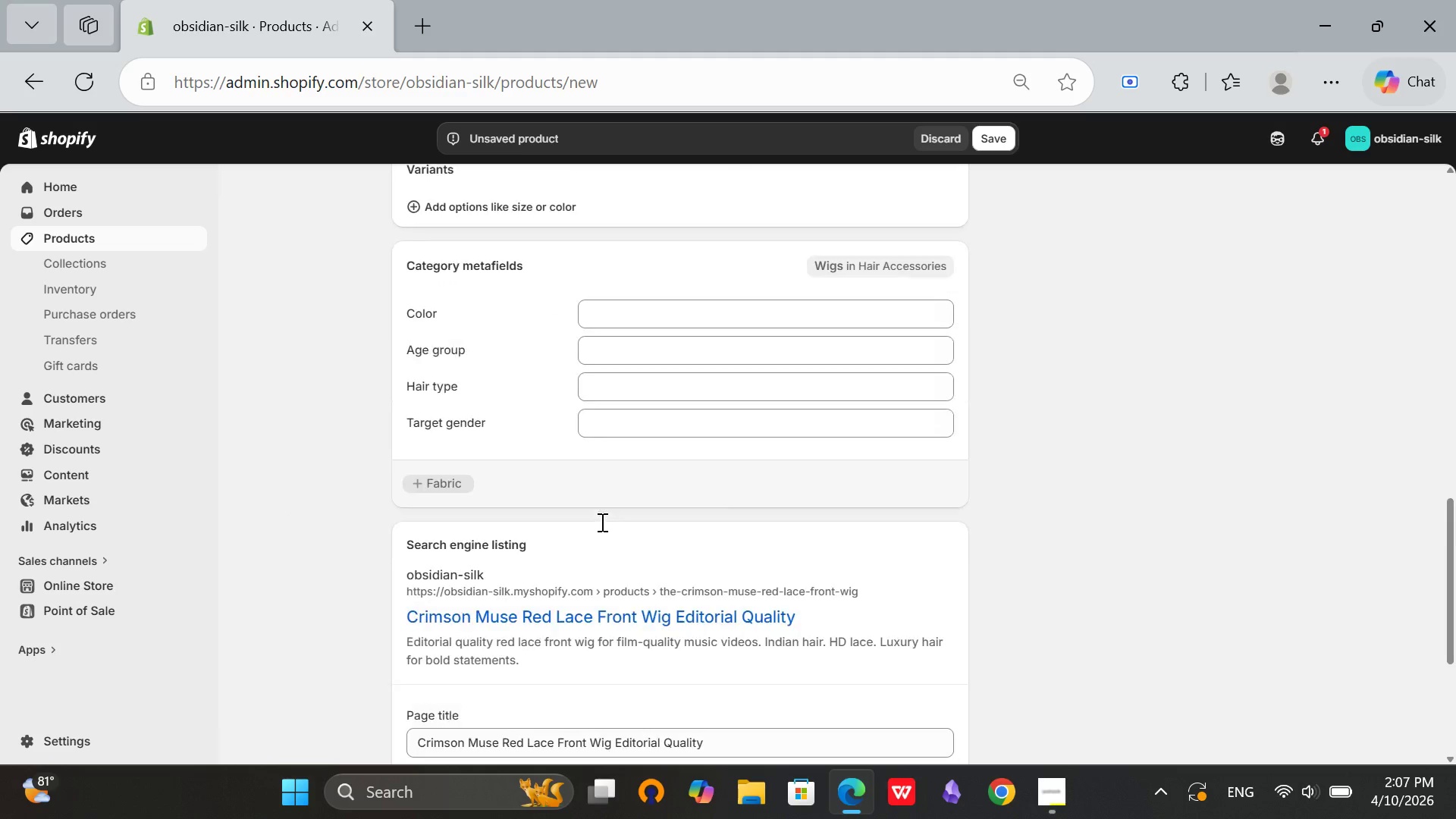 
scroll: coordinate [601, 522], scroll_direction: up, amount: 4.0
 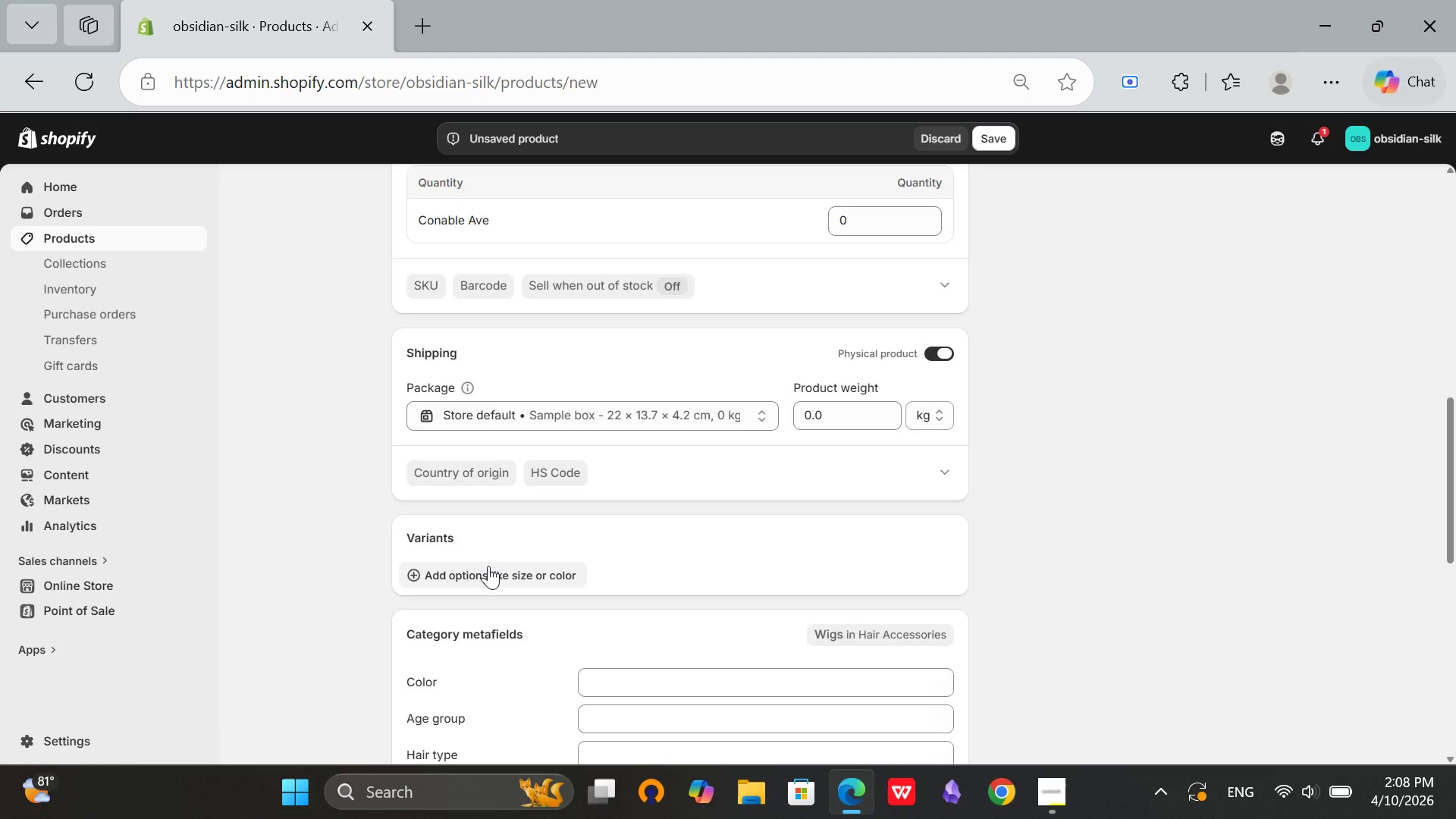 
left_click([488, 568])
 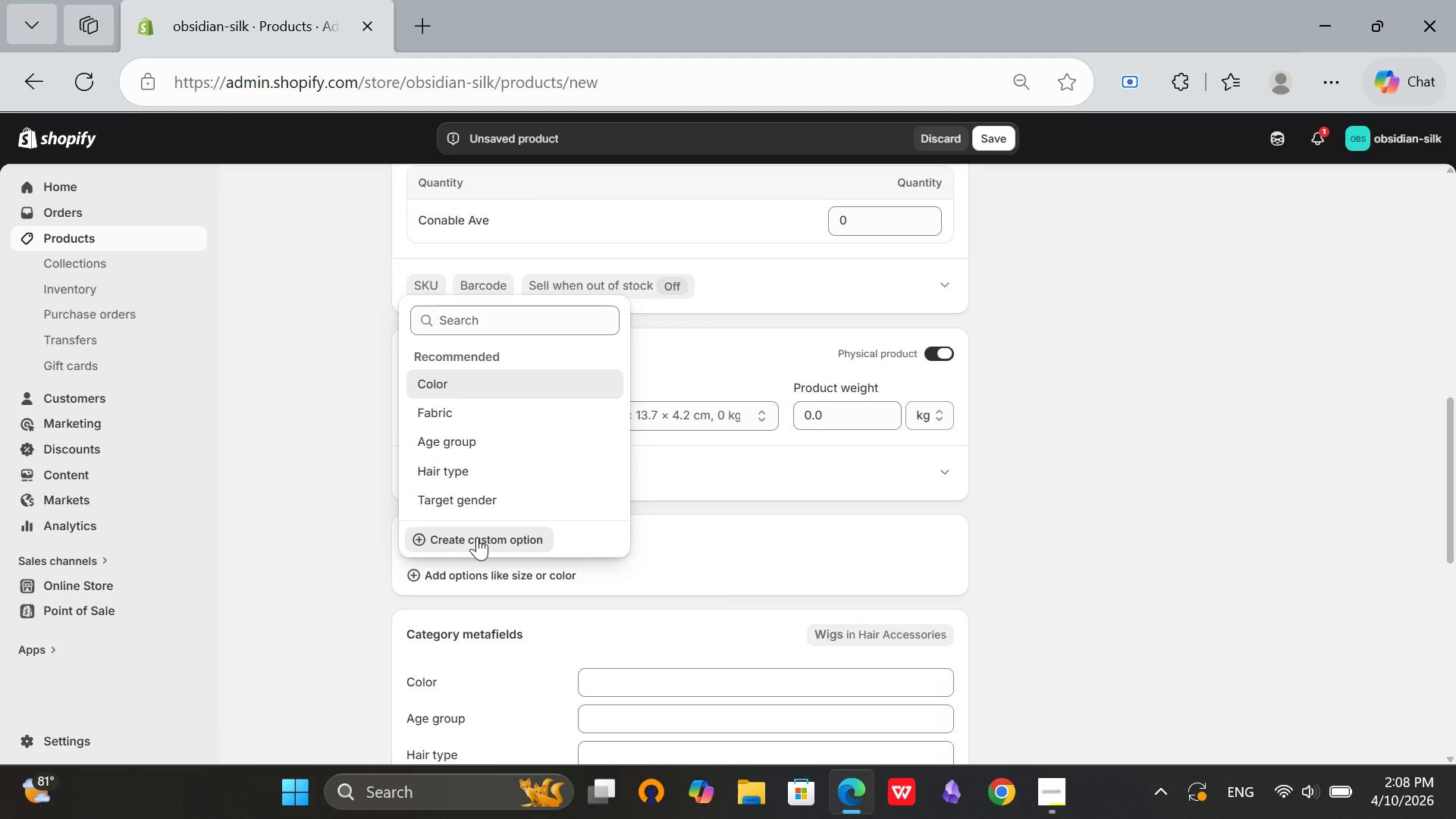 
left_click([477, 537])
 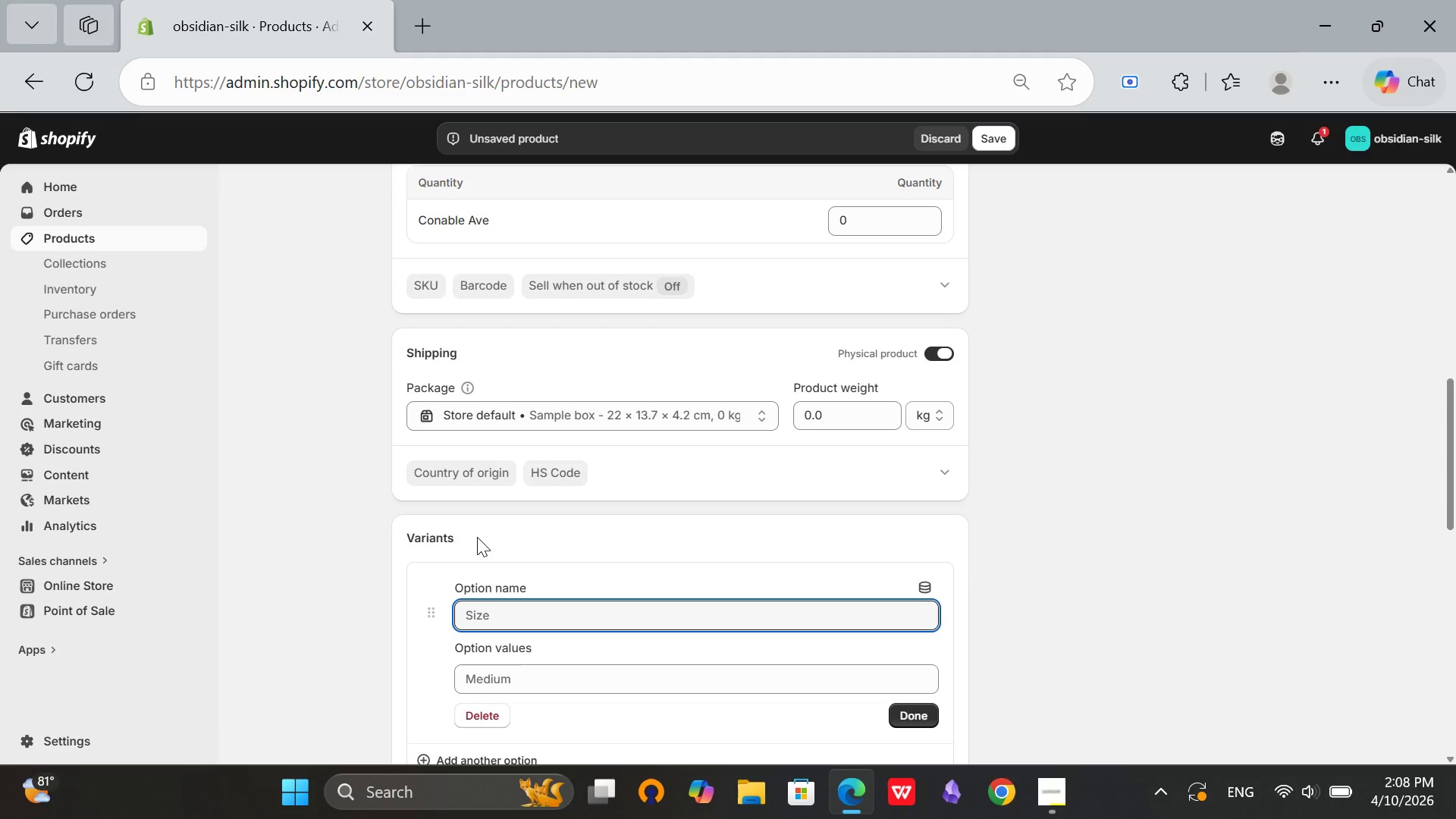 
type(Cap Siz)
 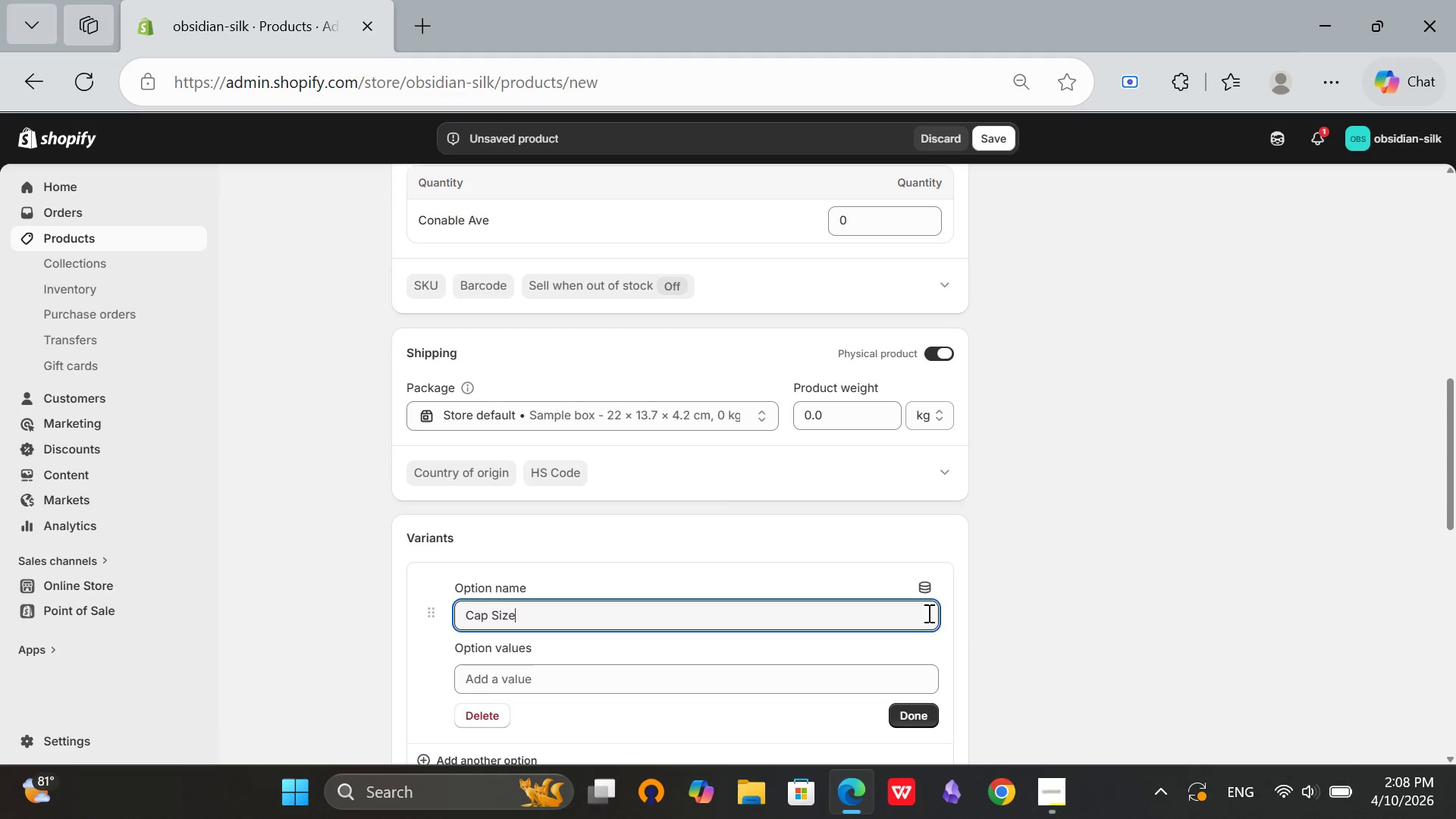 
key(E)
 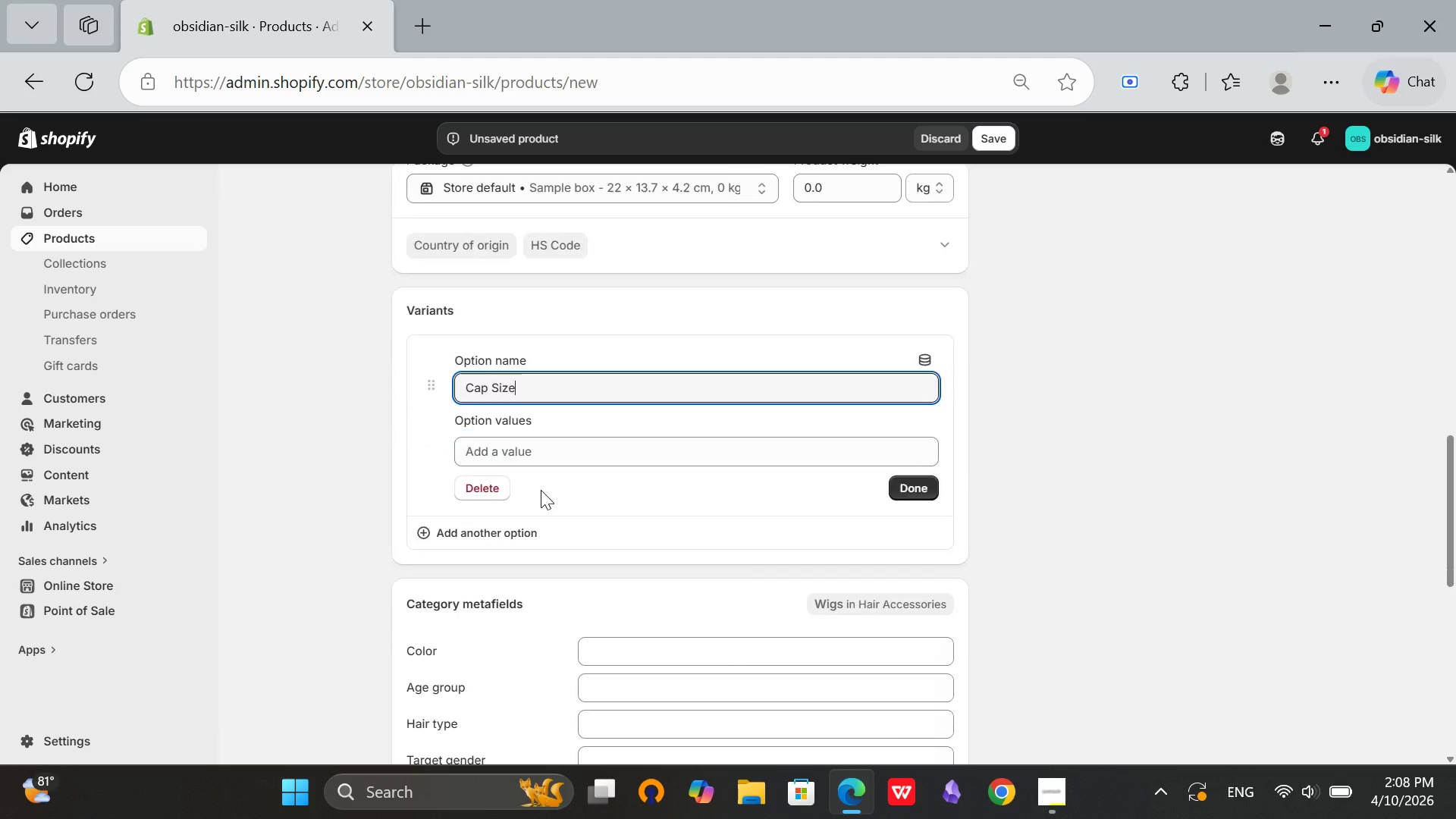 
scroll: coordinate [1153, 544], scroll_direction: down, amount: 2.0
 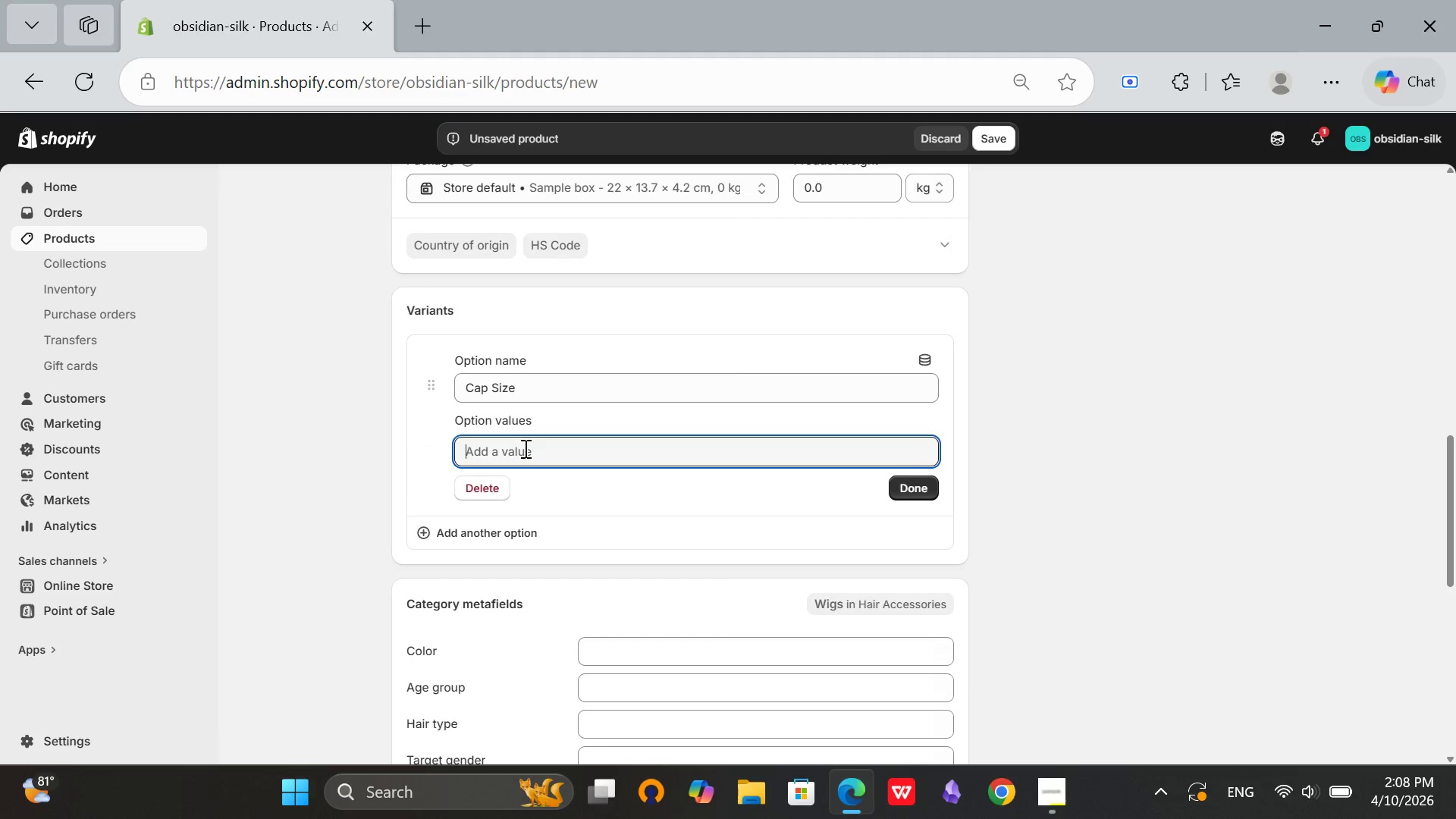 
left_click([524, 448])
 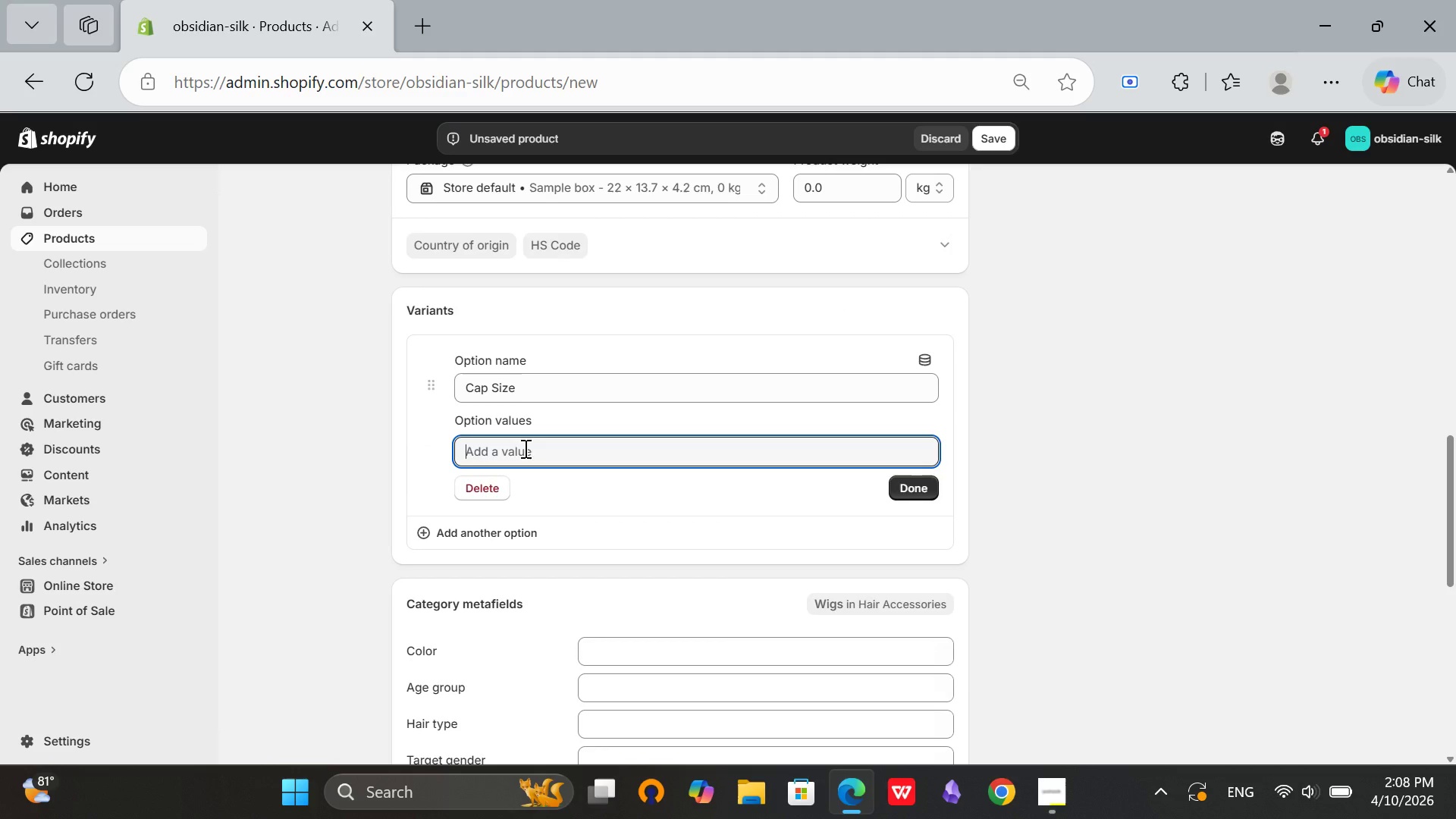 
type(Sn)
key(Backspace)
type(mall)
 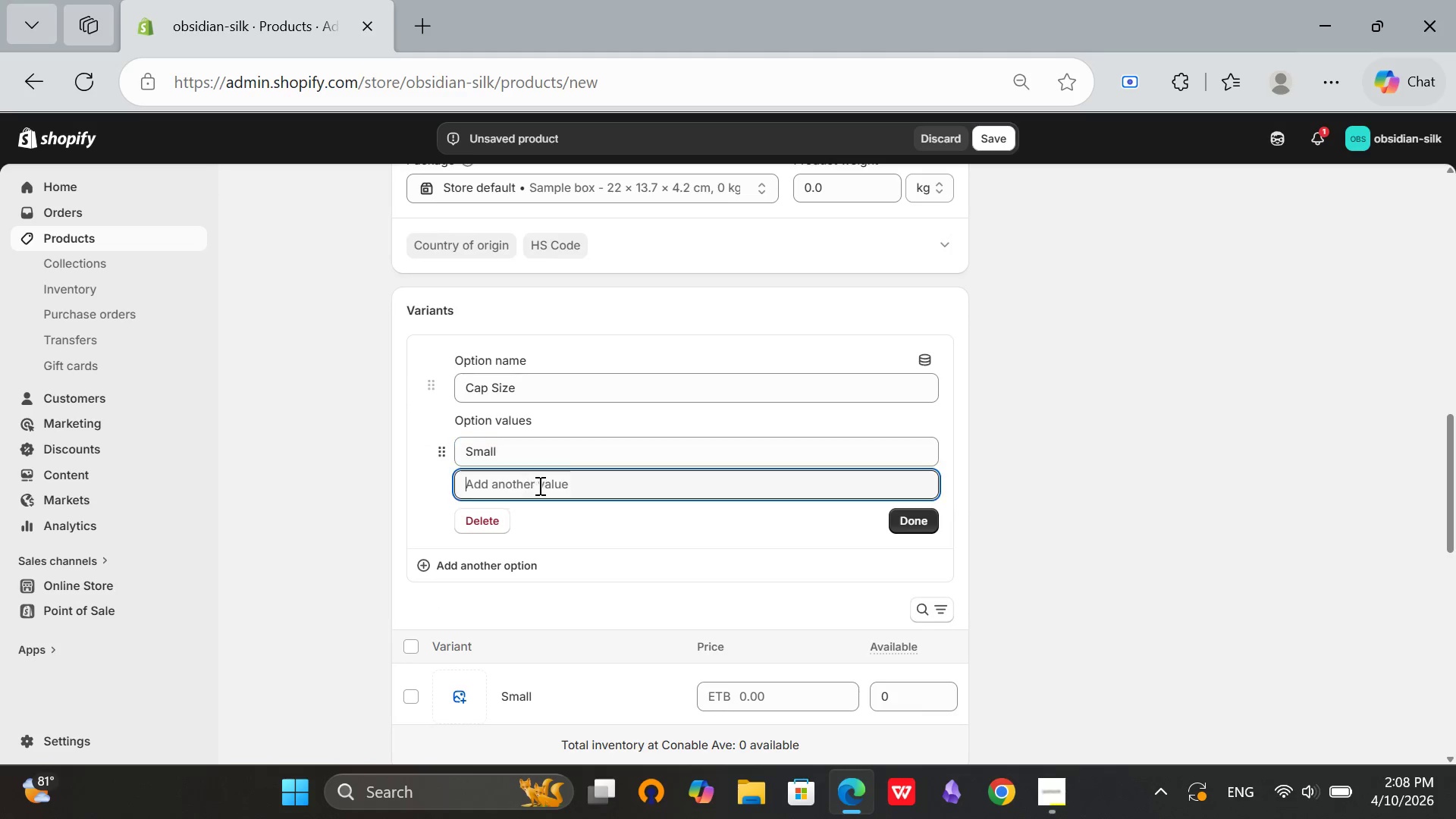 
left_click([538, 485])
 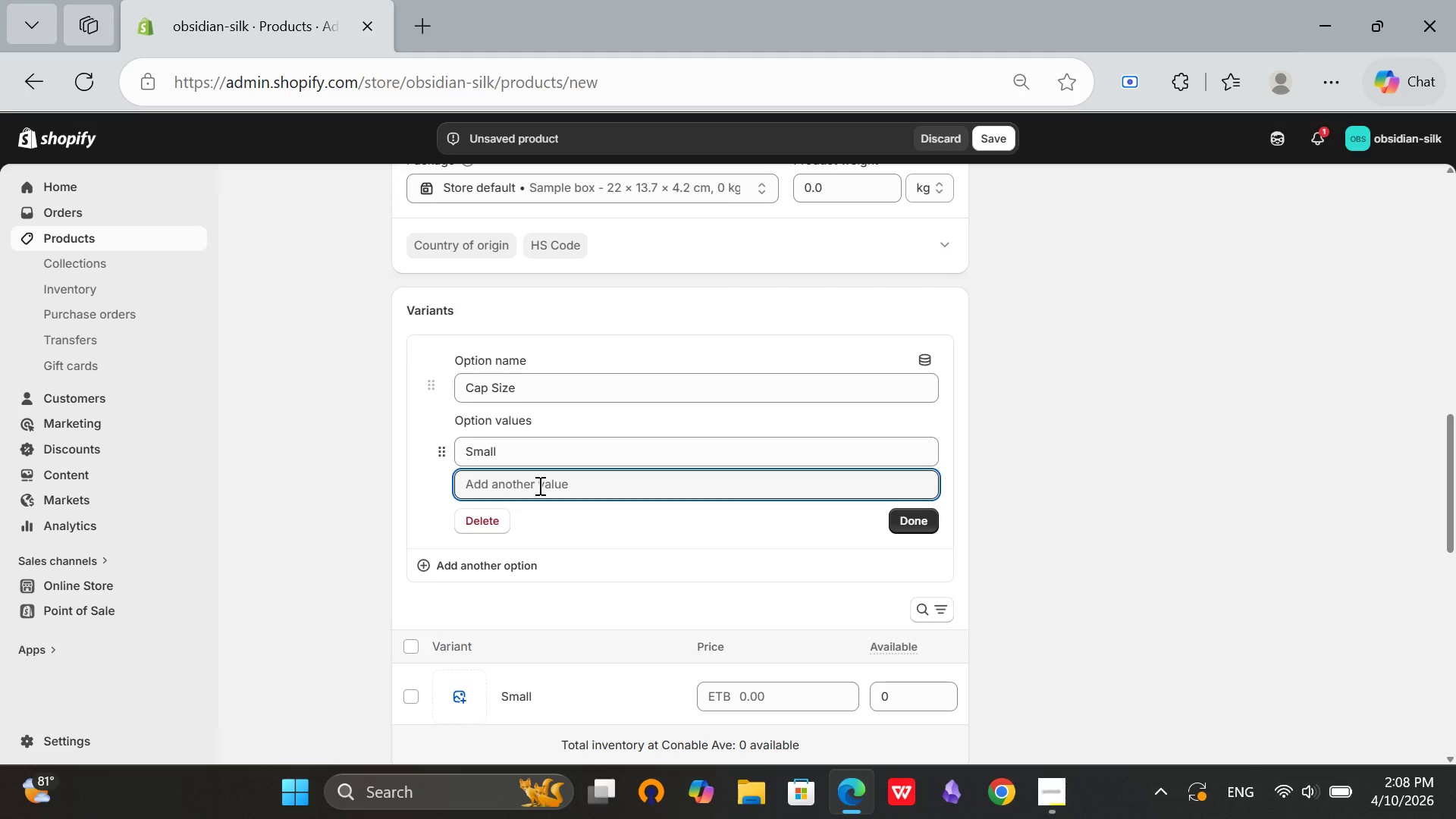 
type(Medium)
 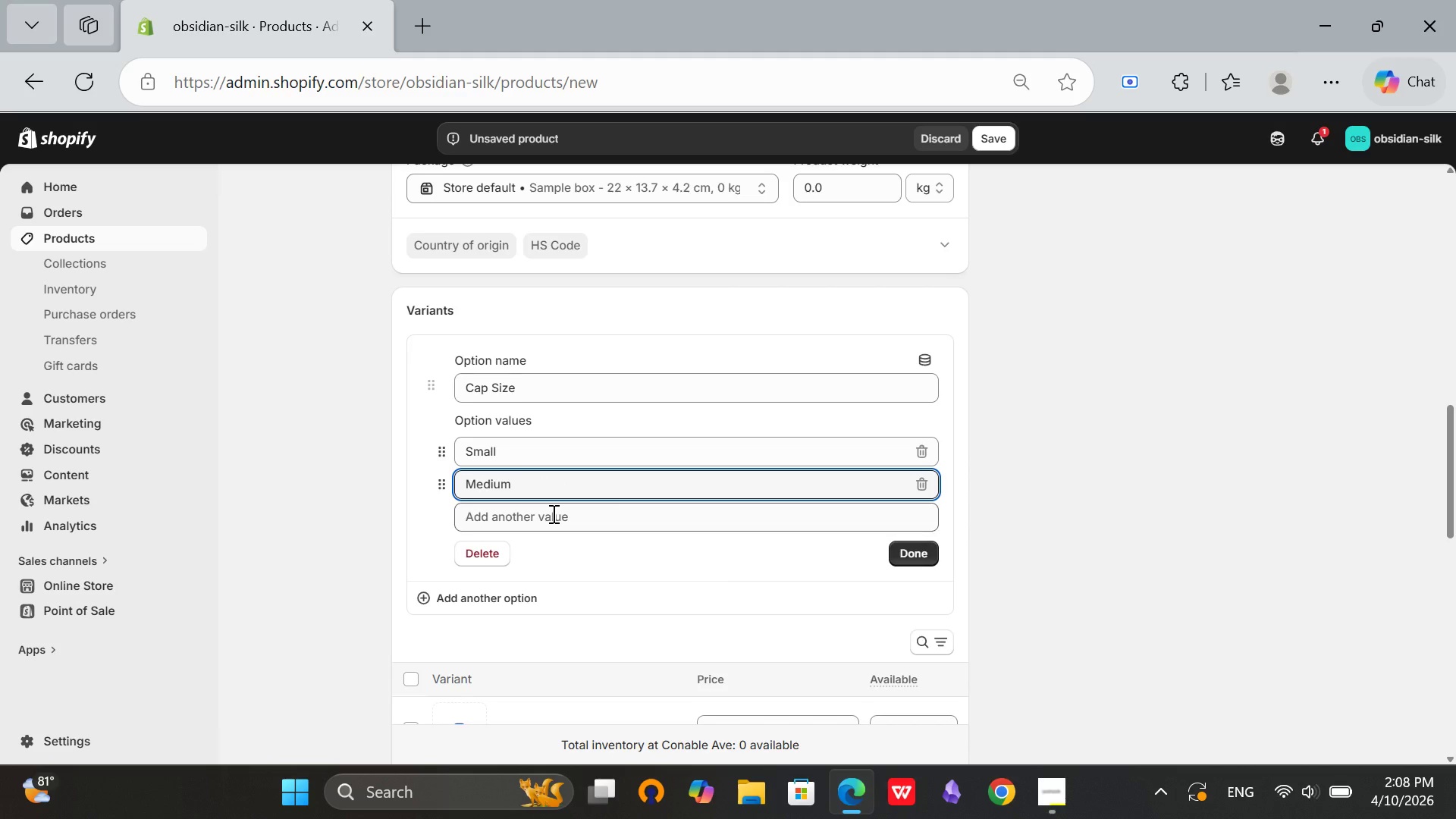 
left_click([555, 519])
 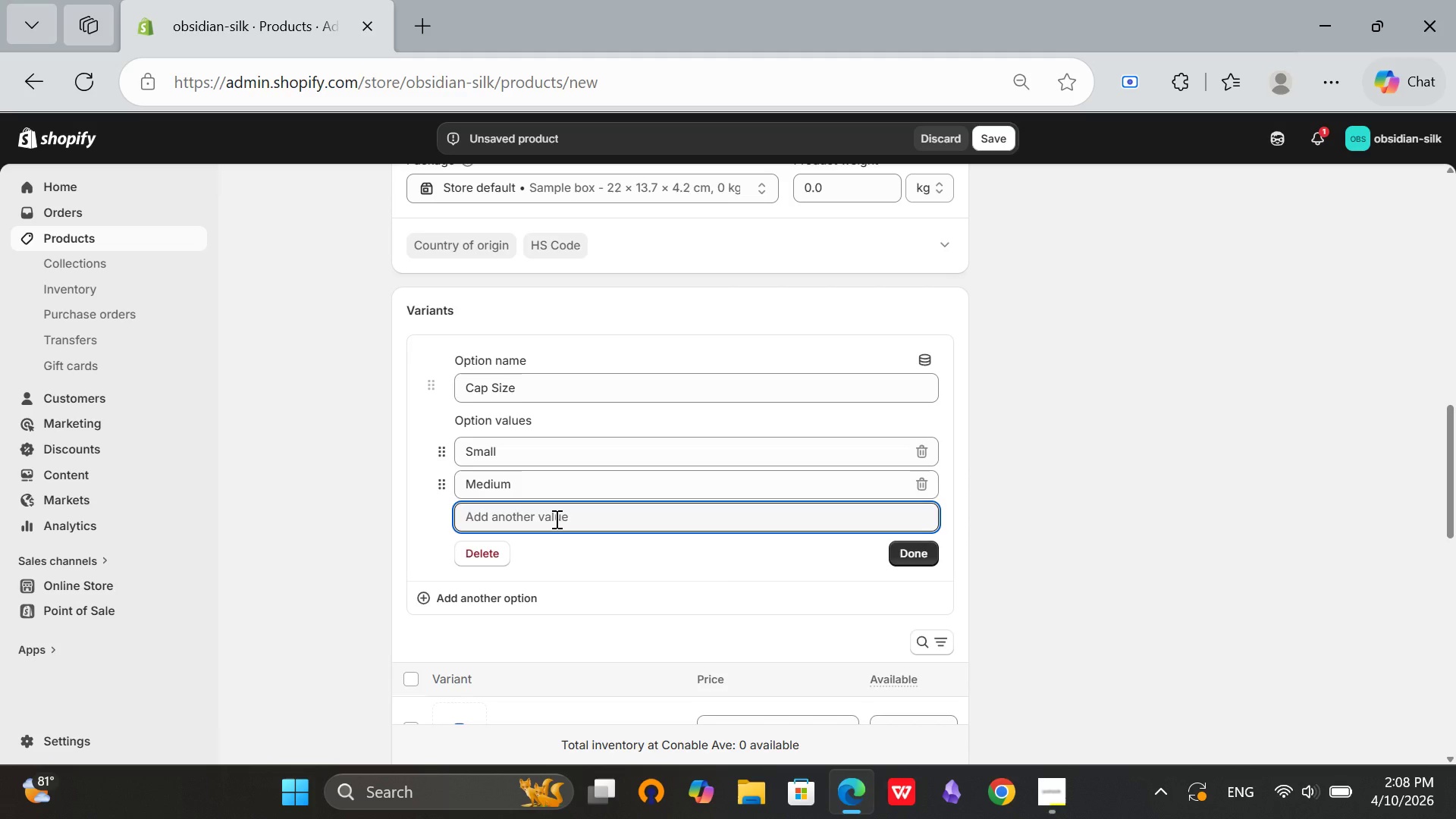 
type(Large)
 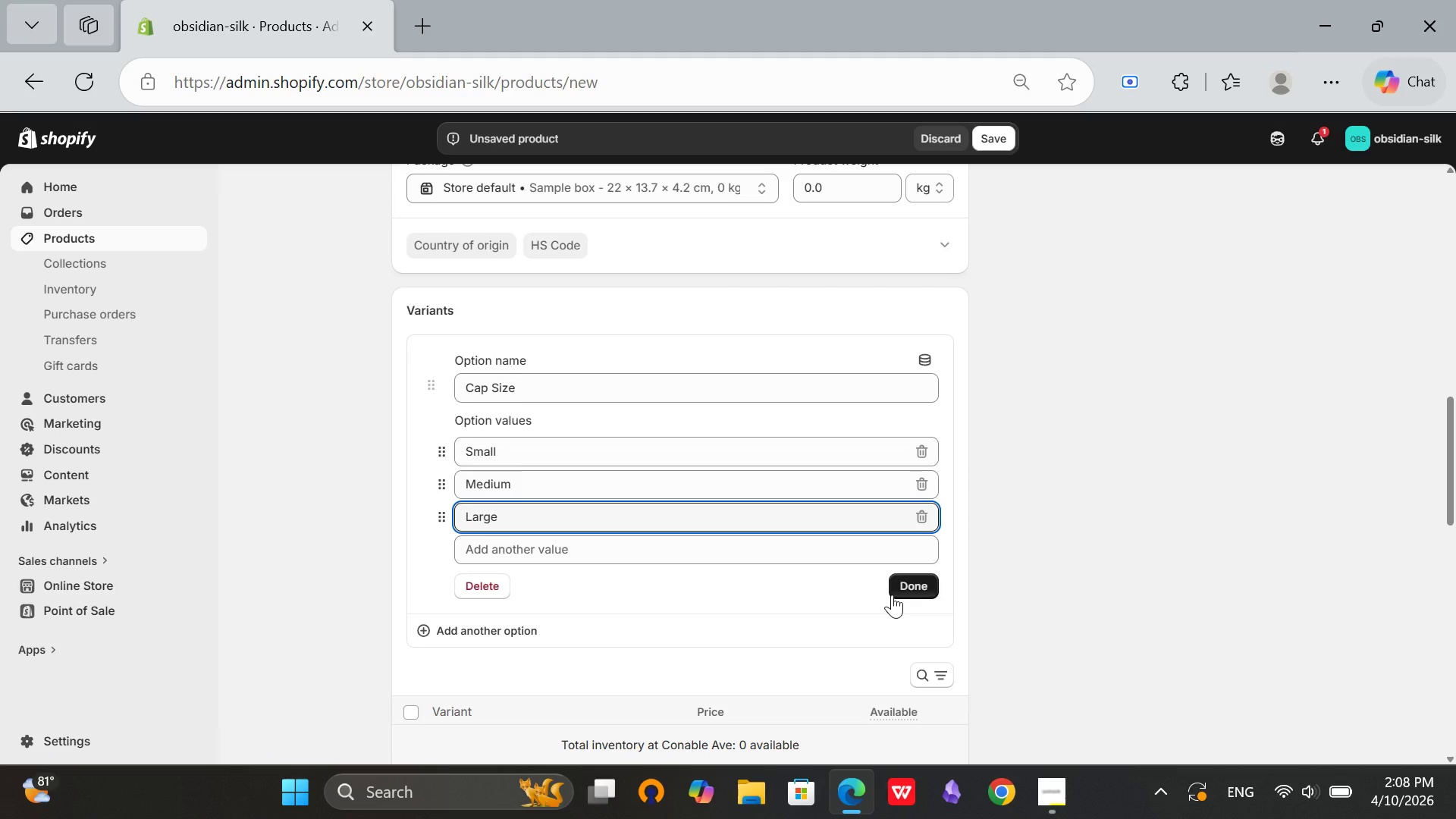 
left_click([901, 592])
 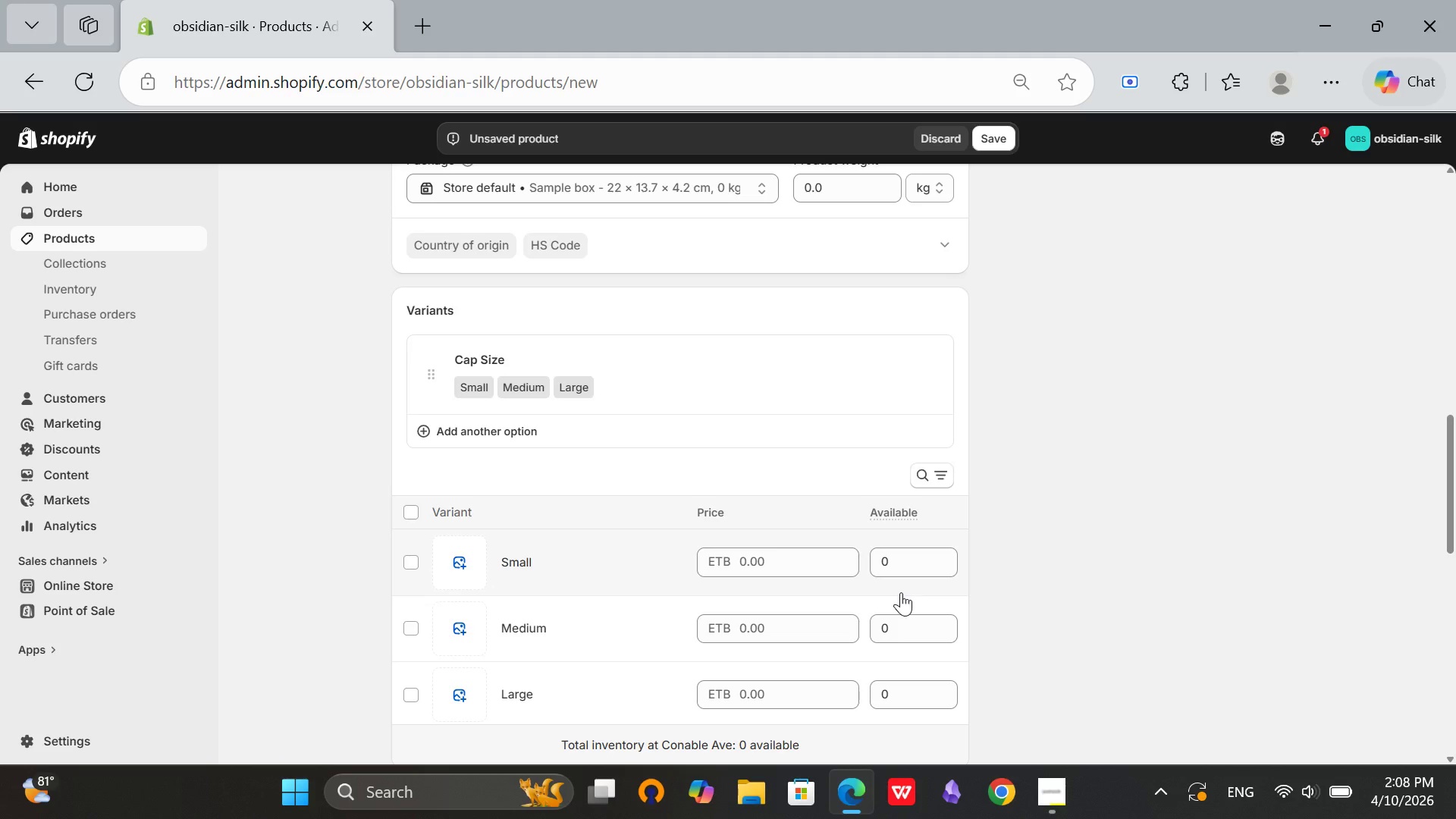 
left_click([480, 440])
 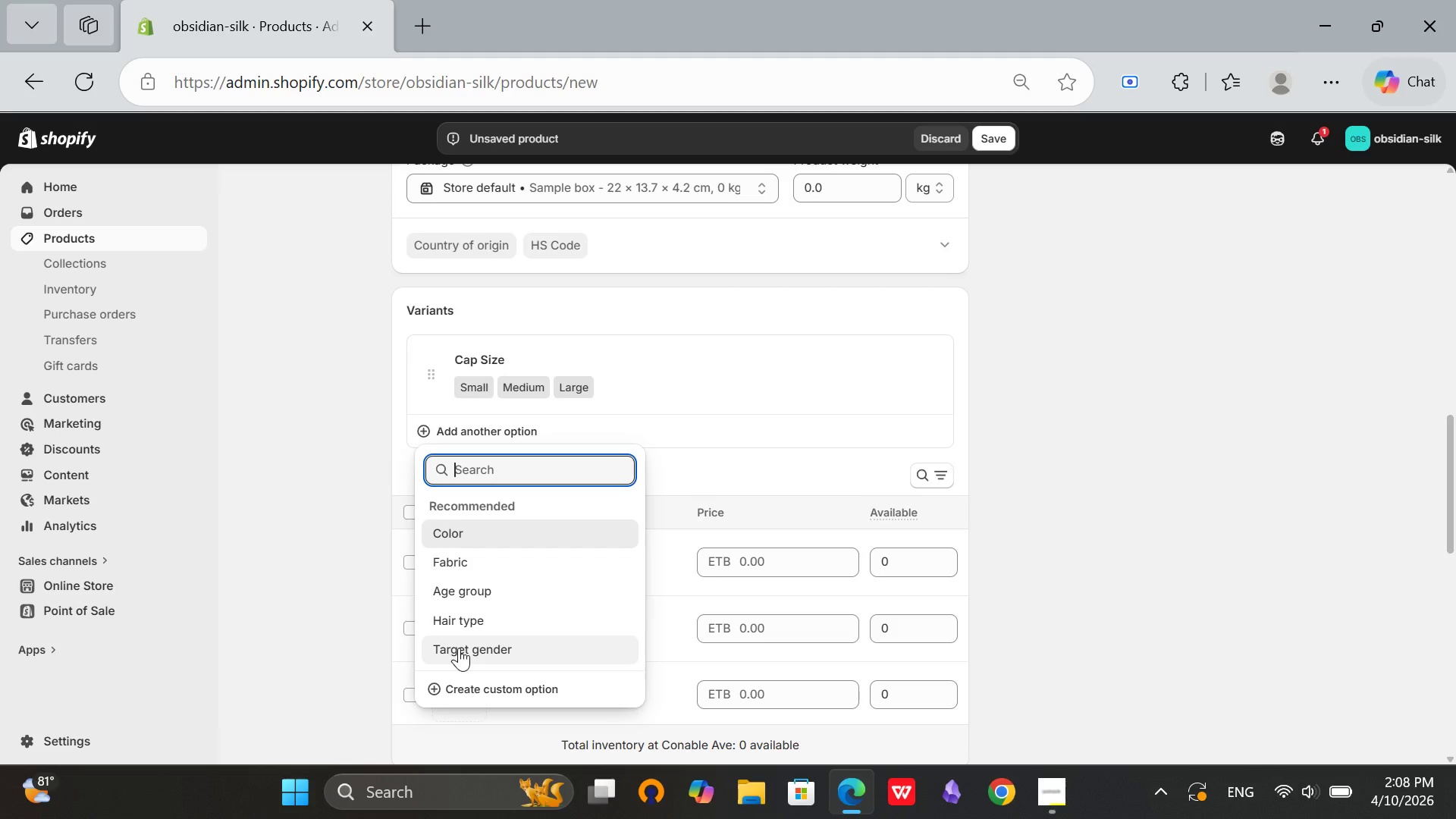 
left_click([457, 694])
 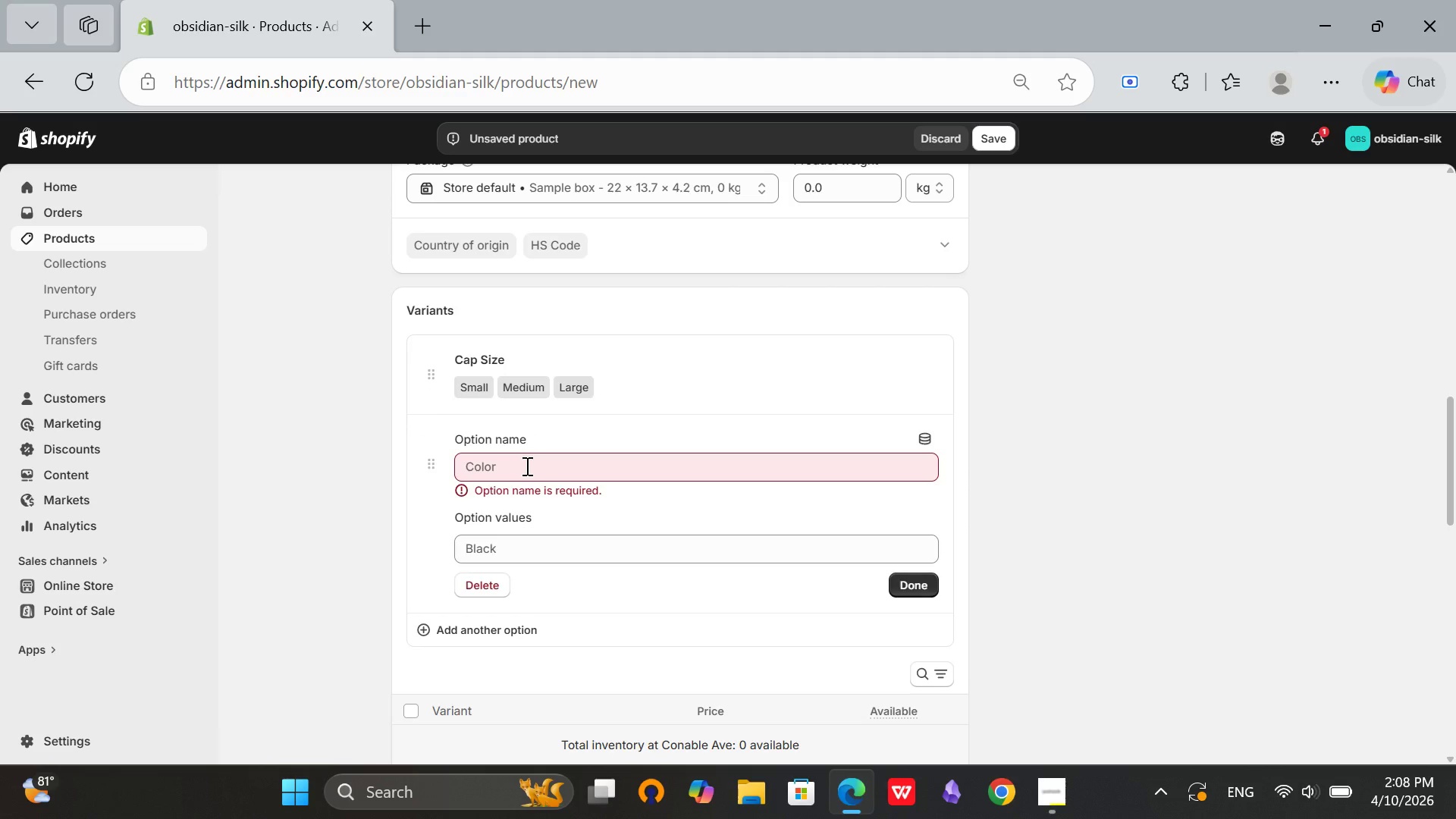 
left_click([525, 468])
 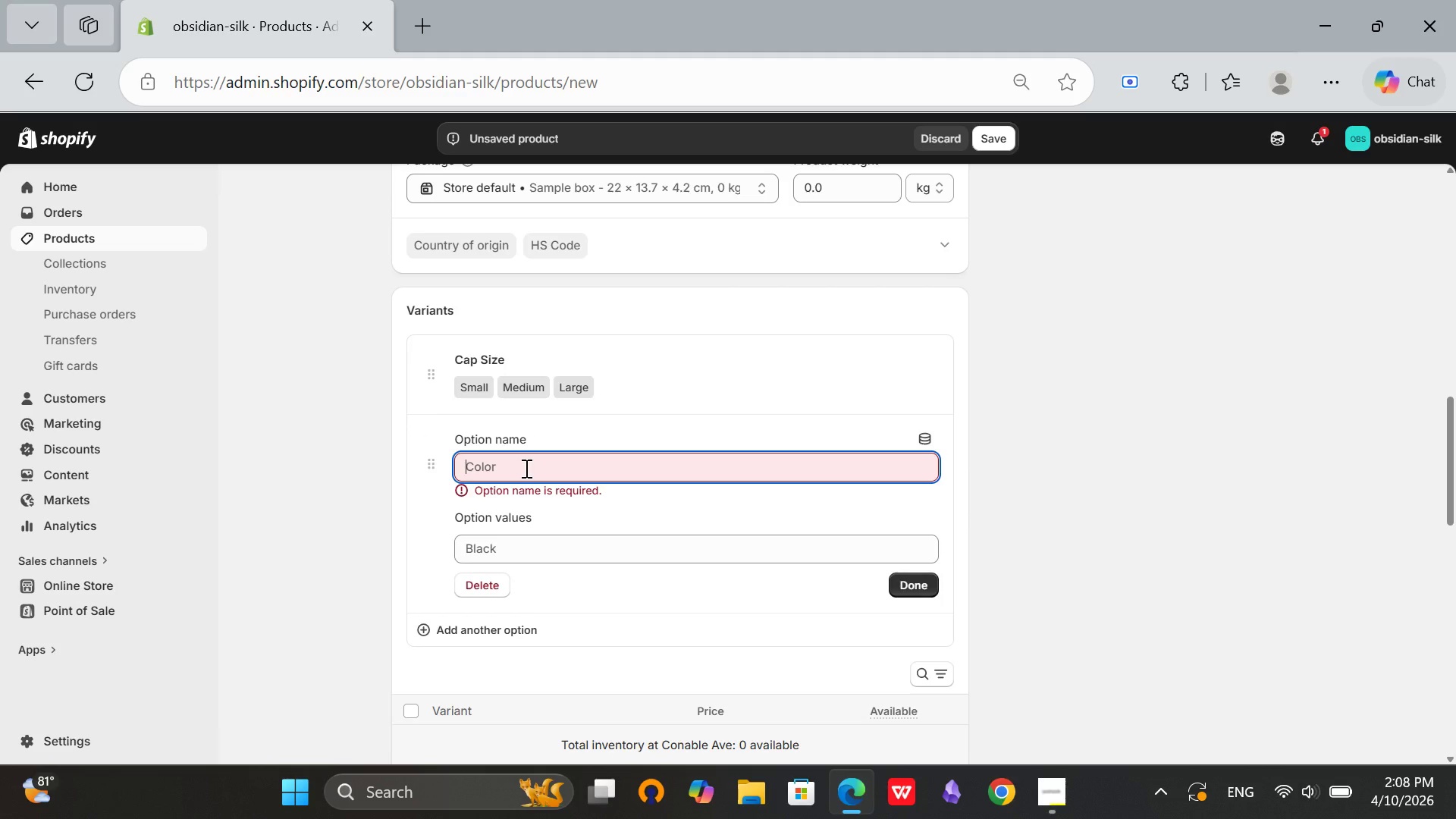 
type(Hair)
 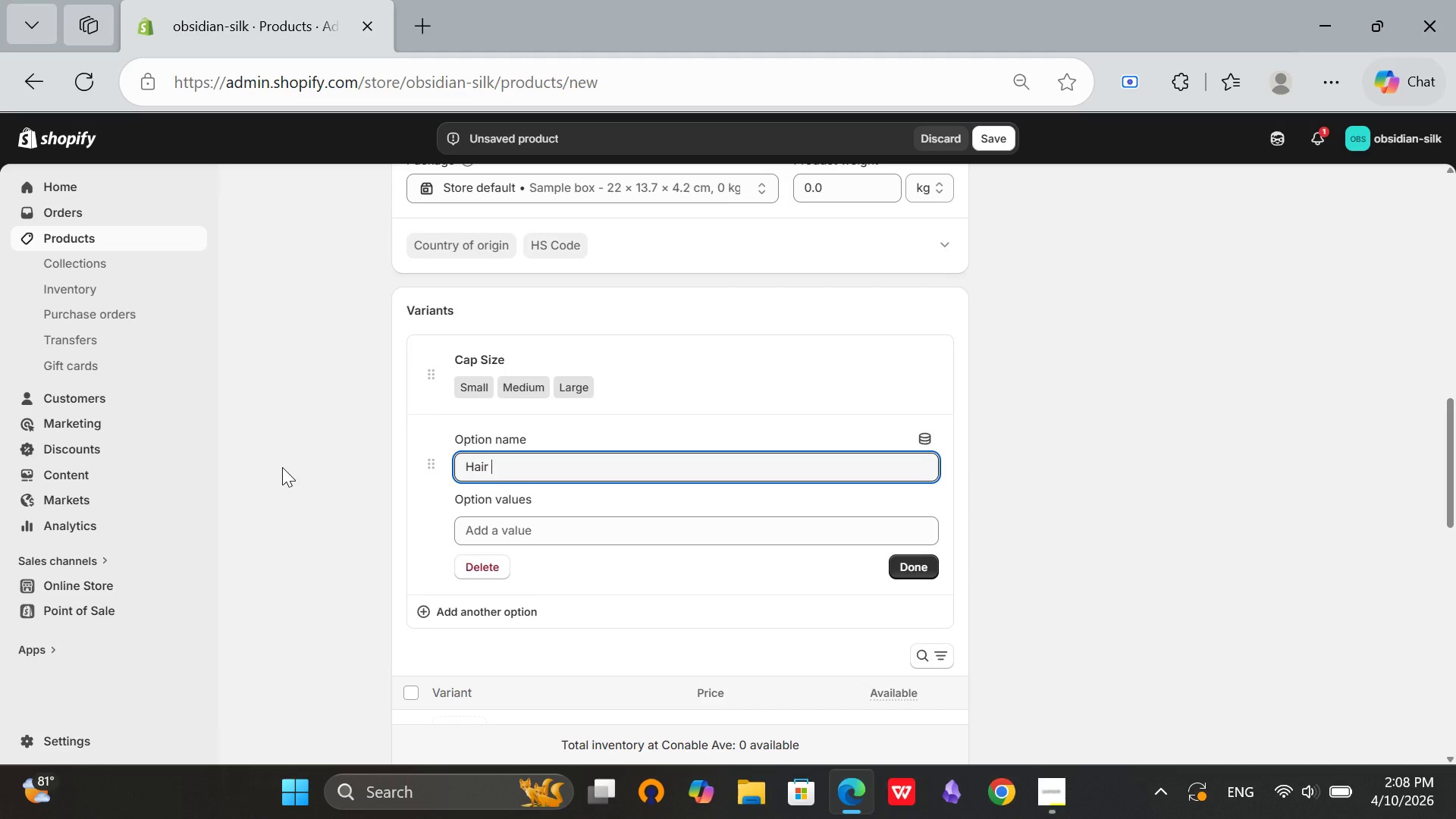 
type( Density)
 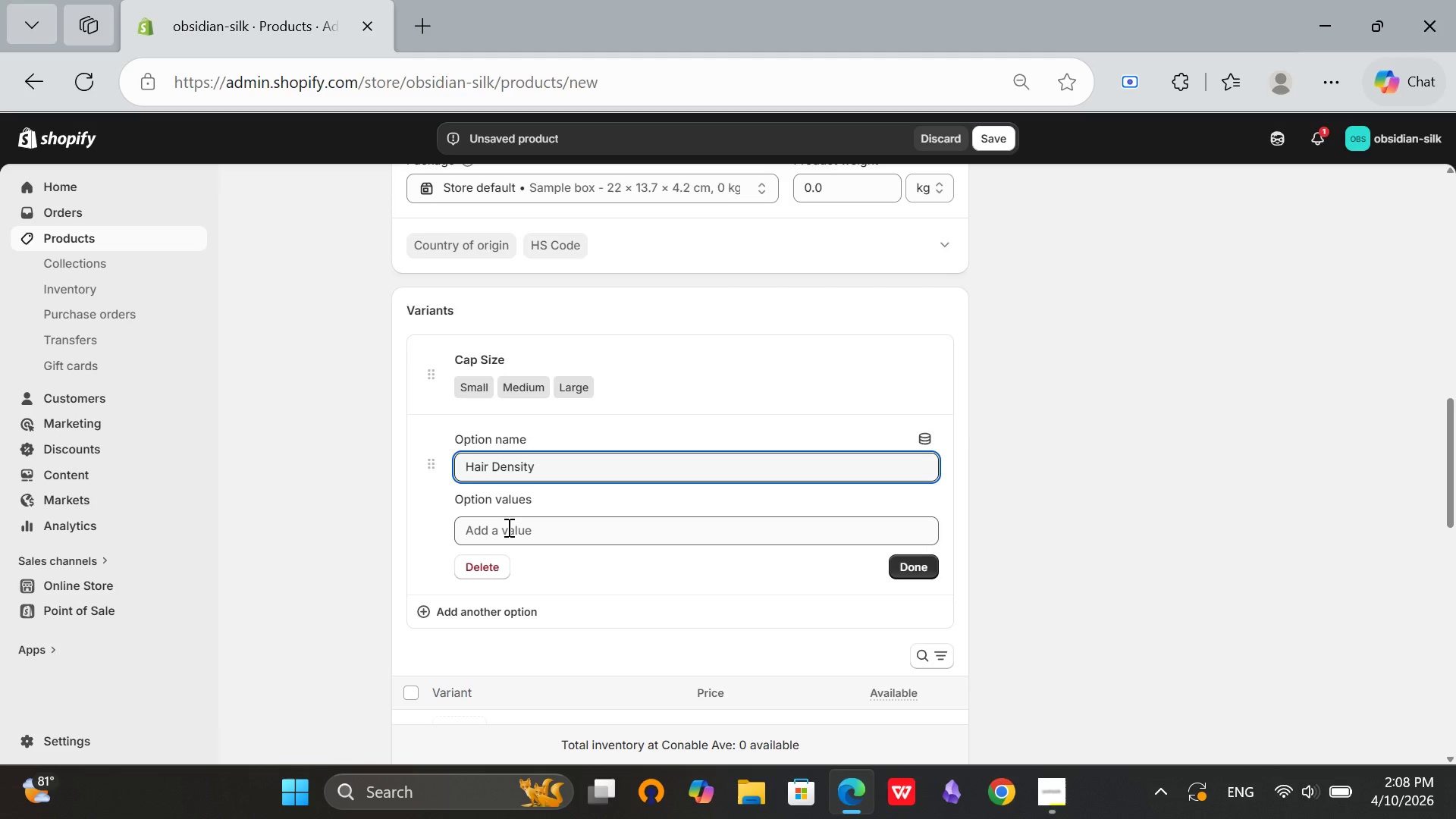 
left_click([507, 527])
 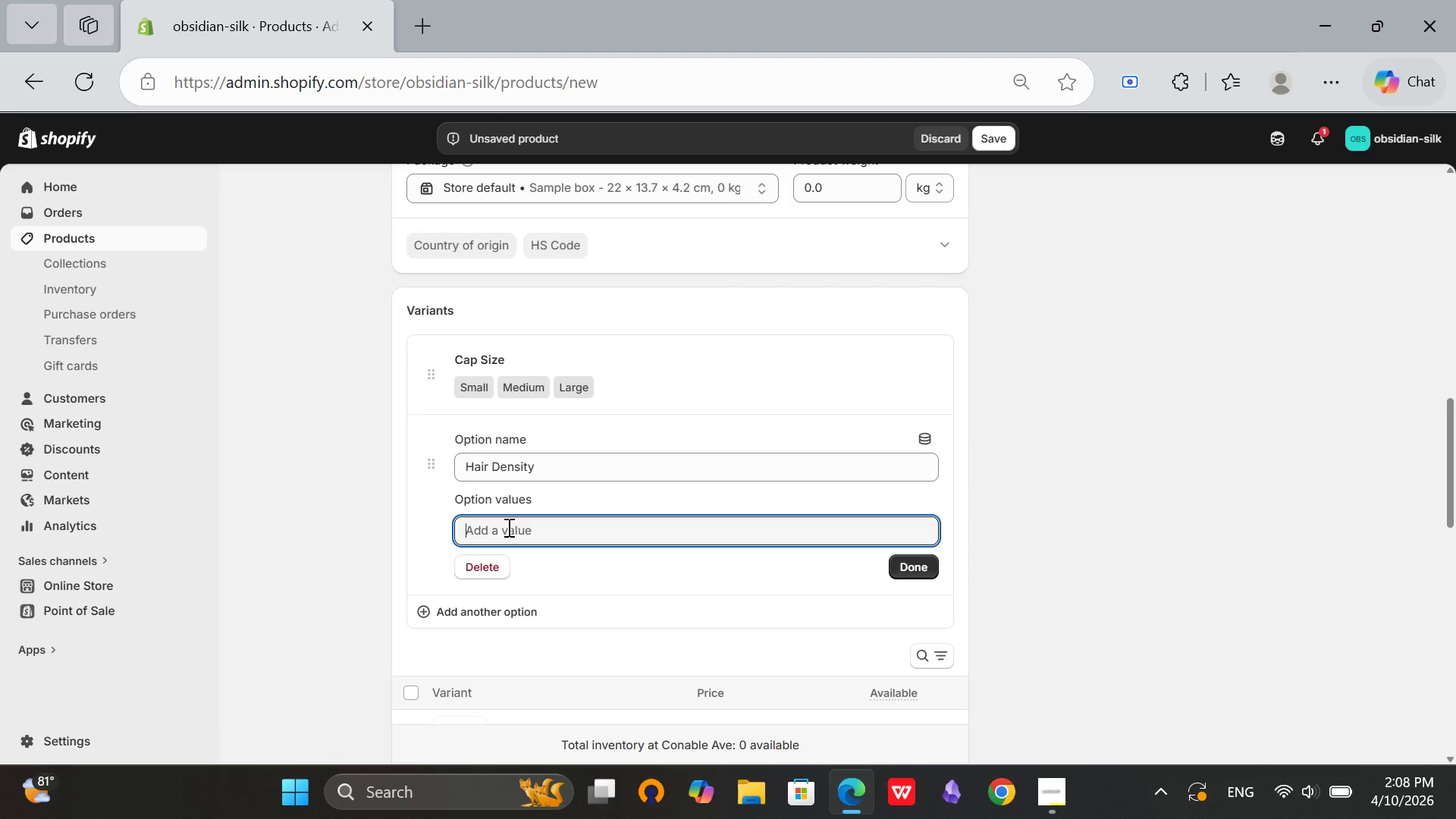 
type(150%)
 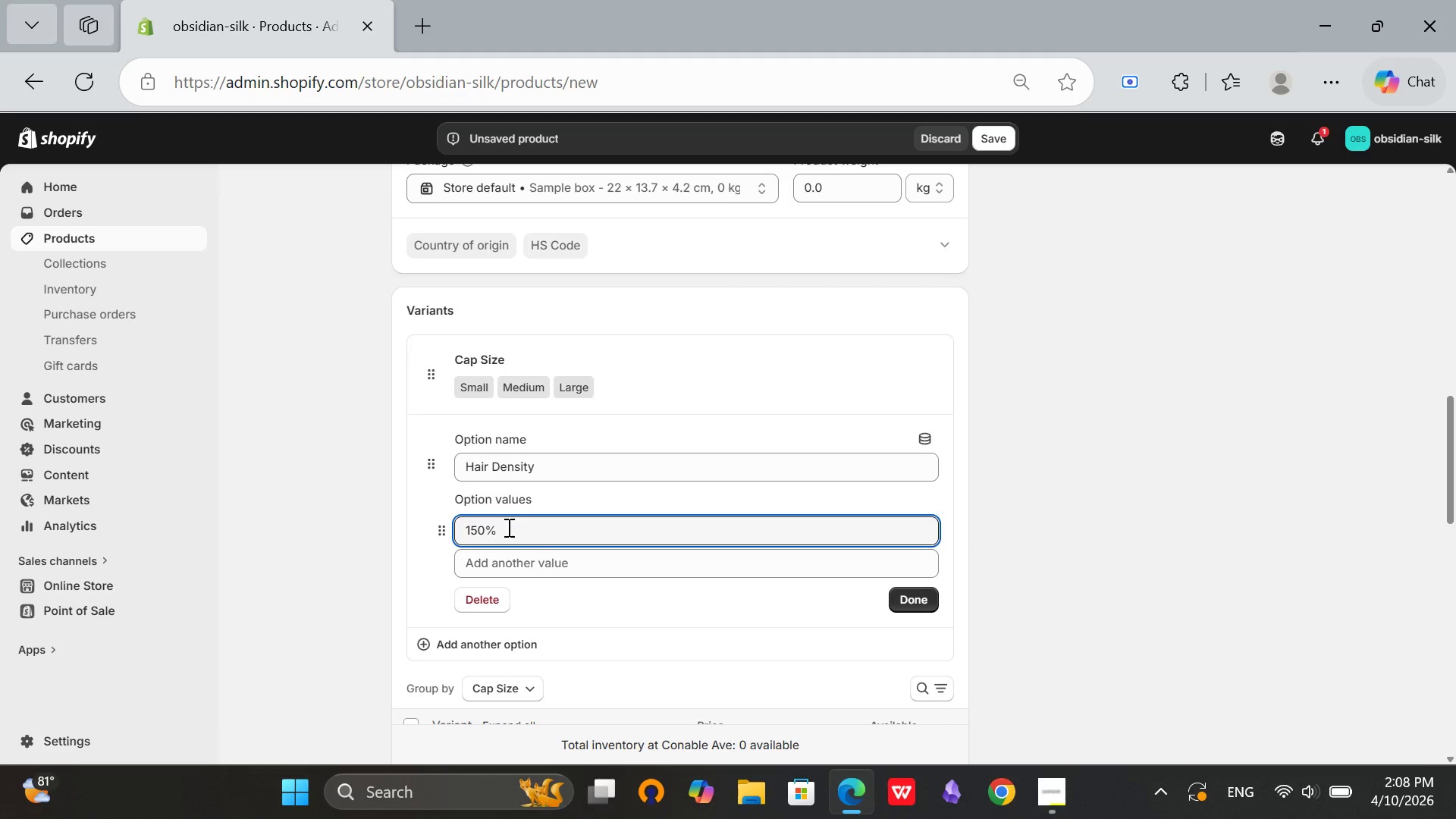 
left_click([543, 561])
 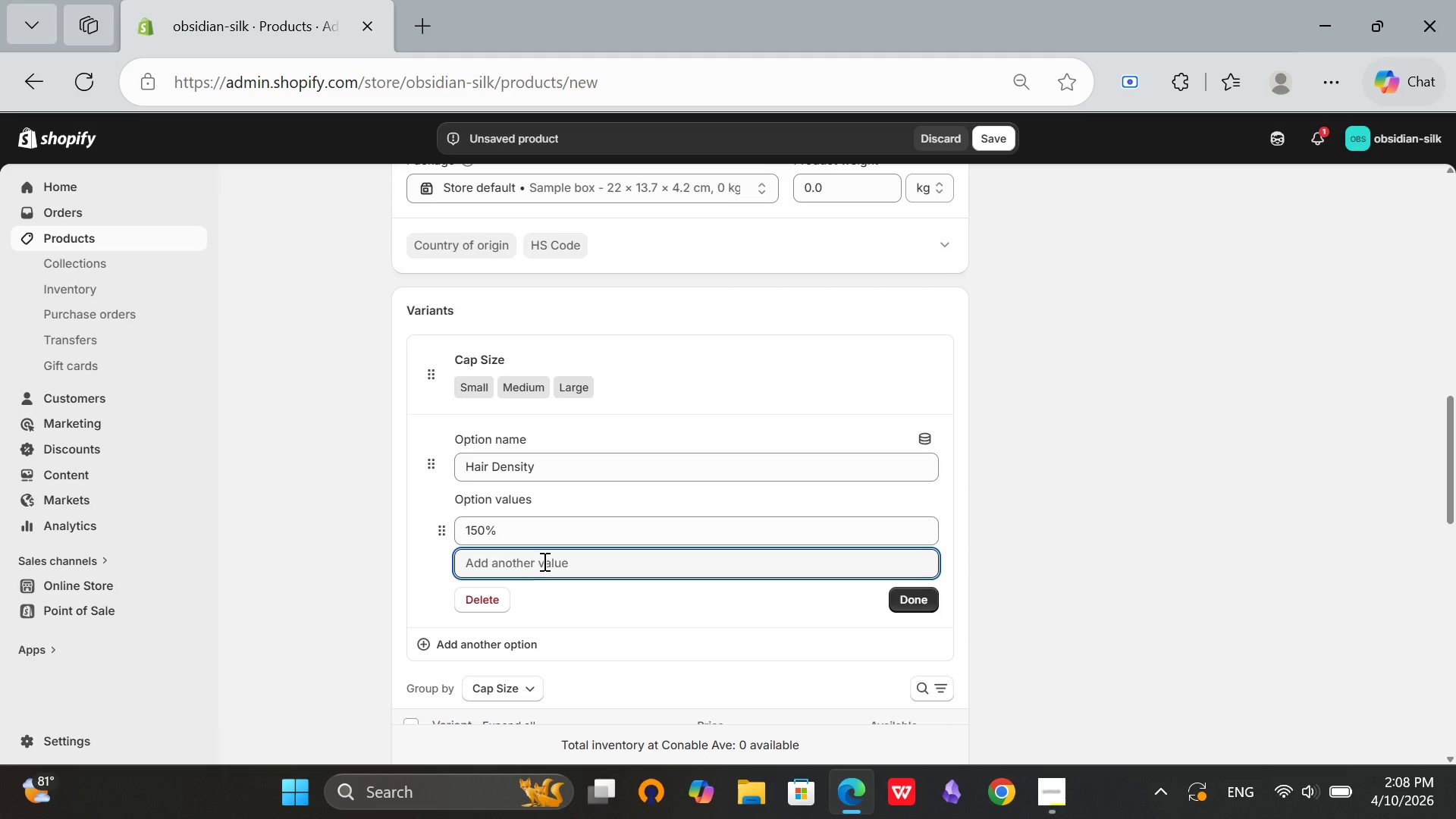 
type(180%)
 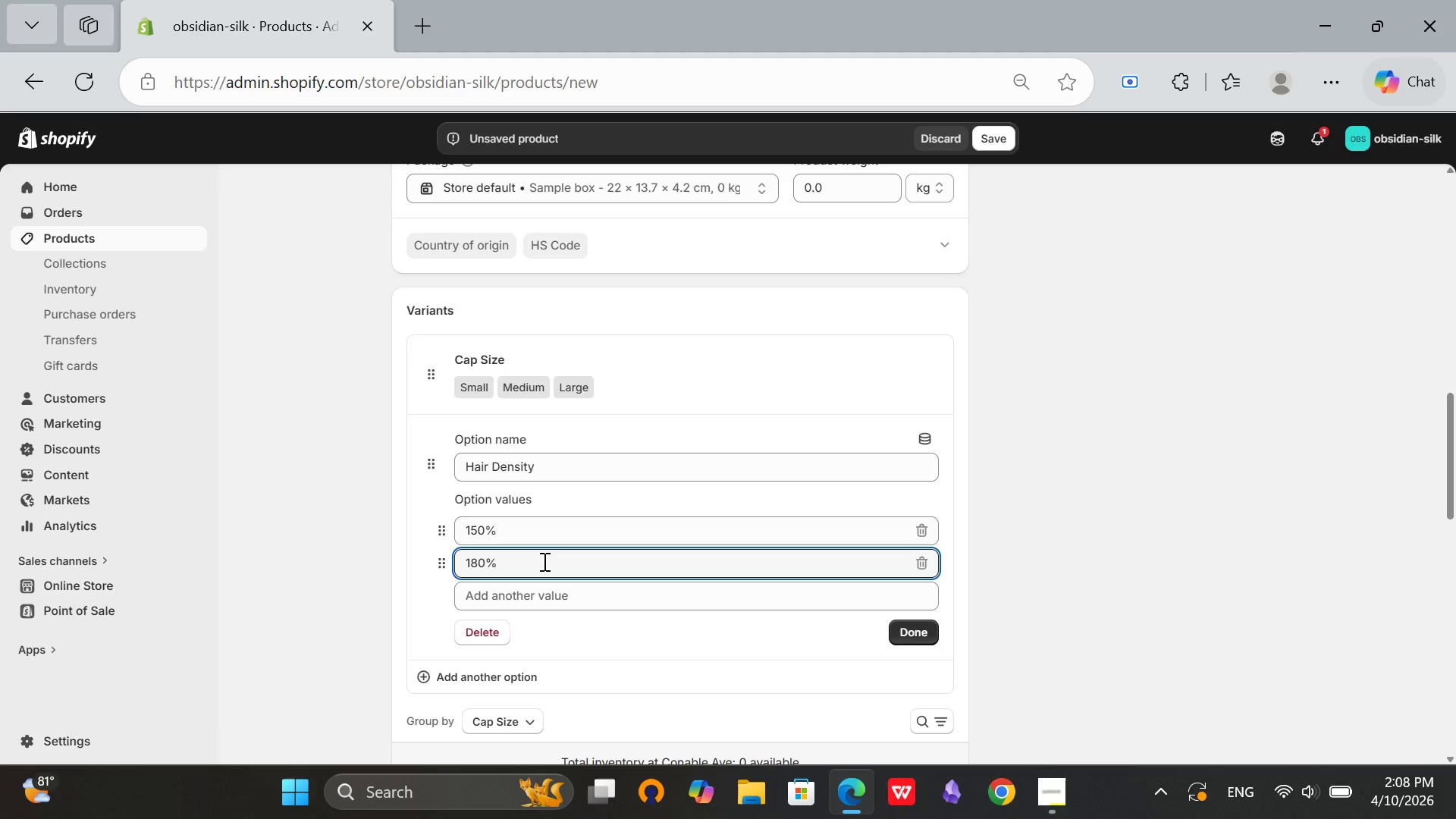 
left_click([913, 621])
 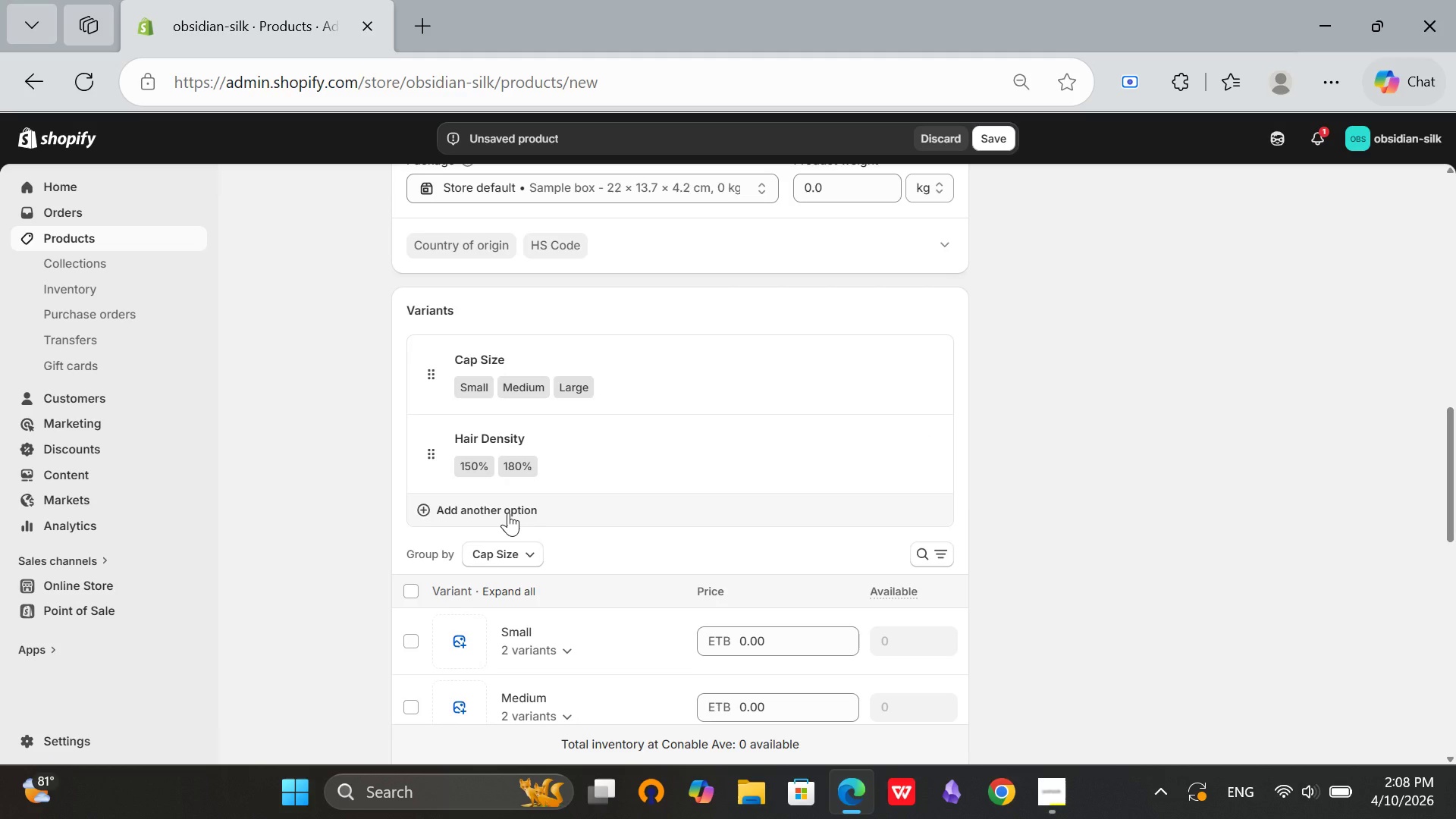 
left_click([508, 512])
 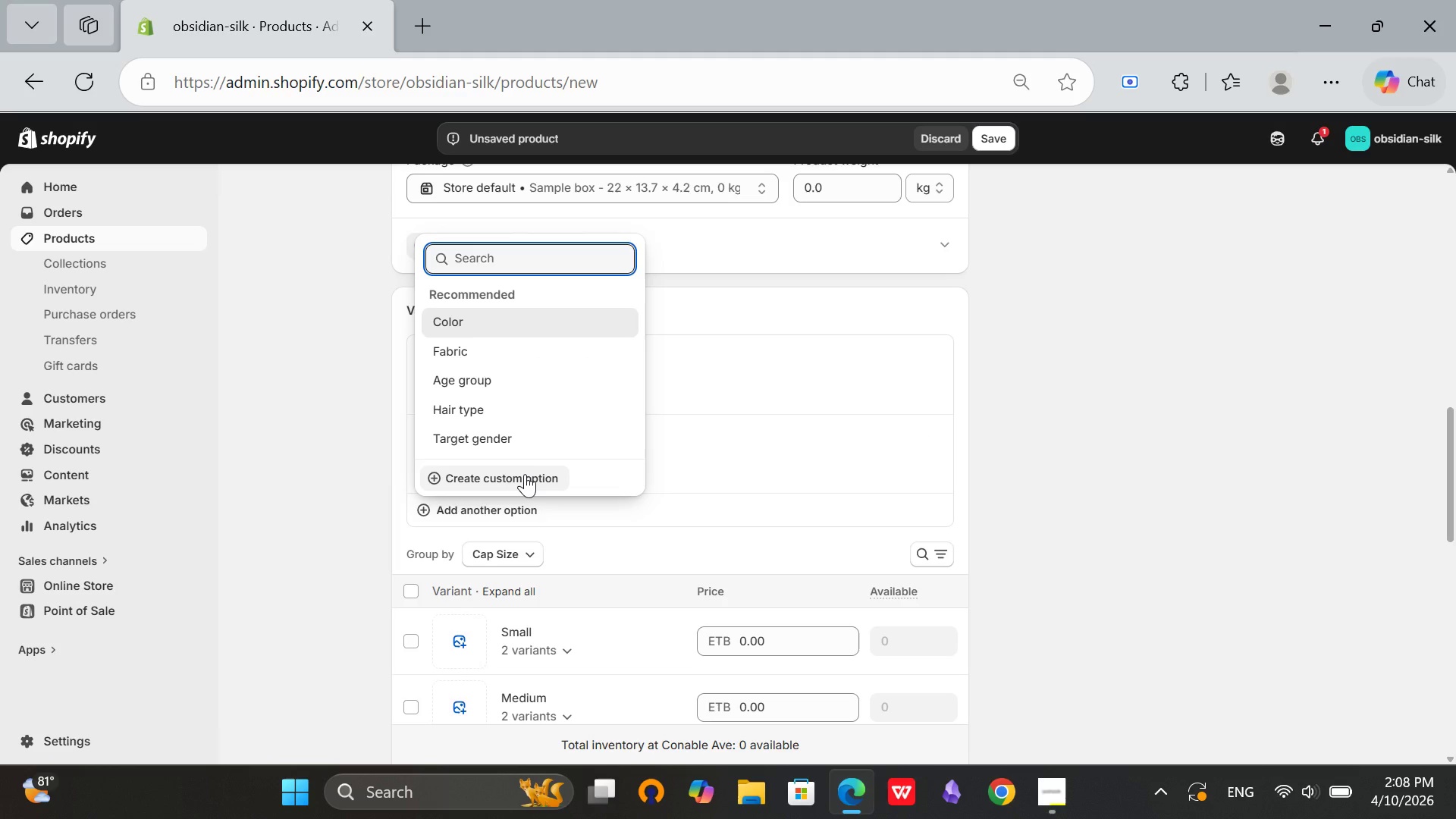 
left_click([525, 474])
 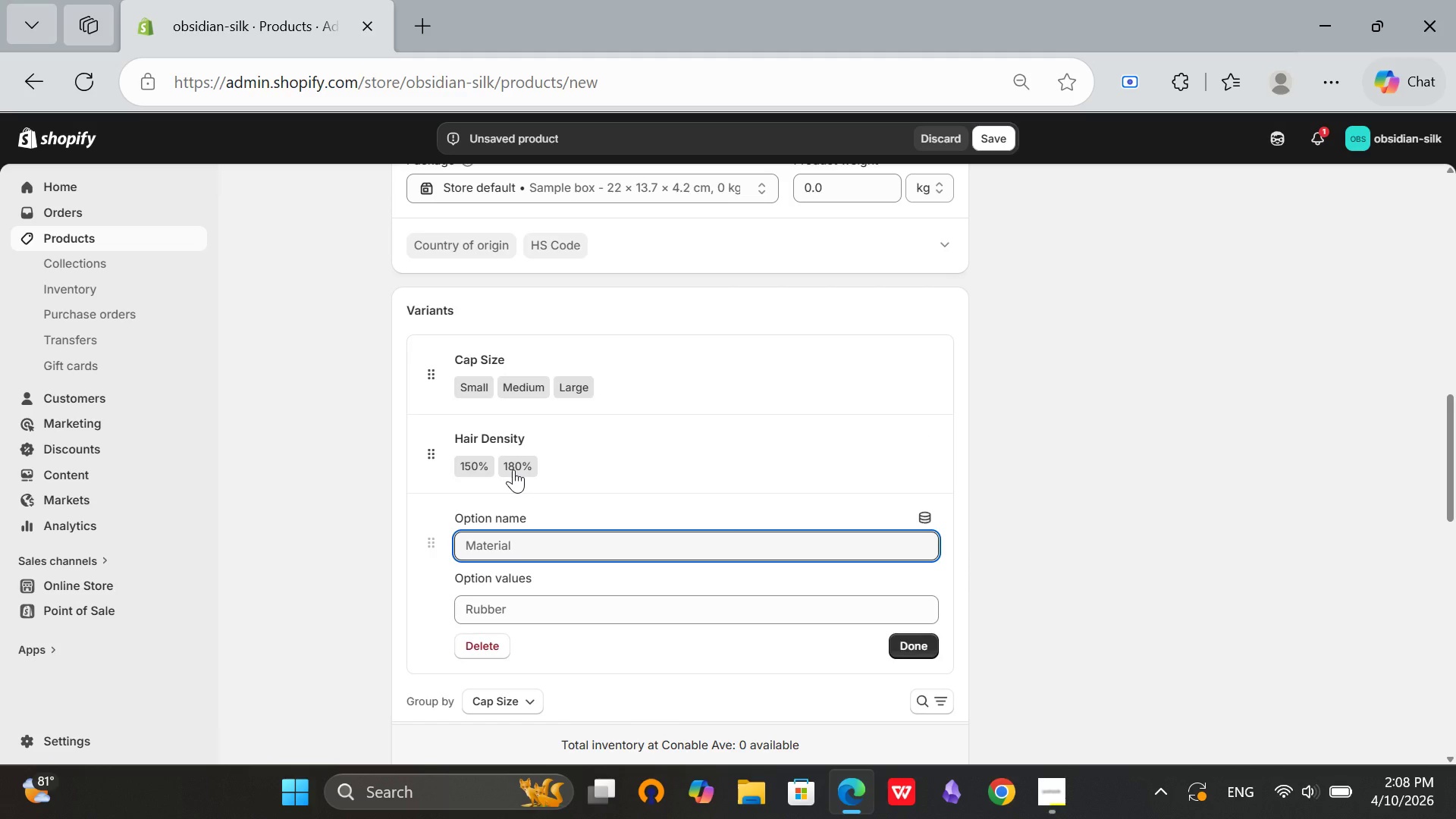 
type(Lace)
 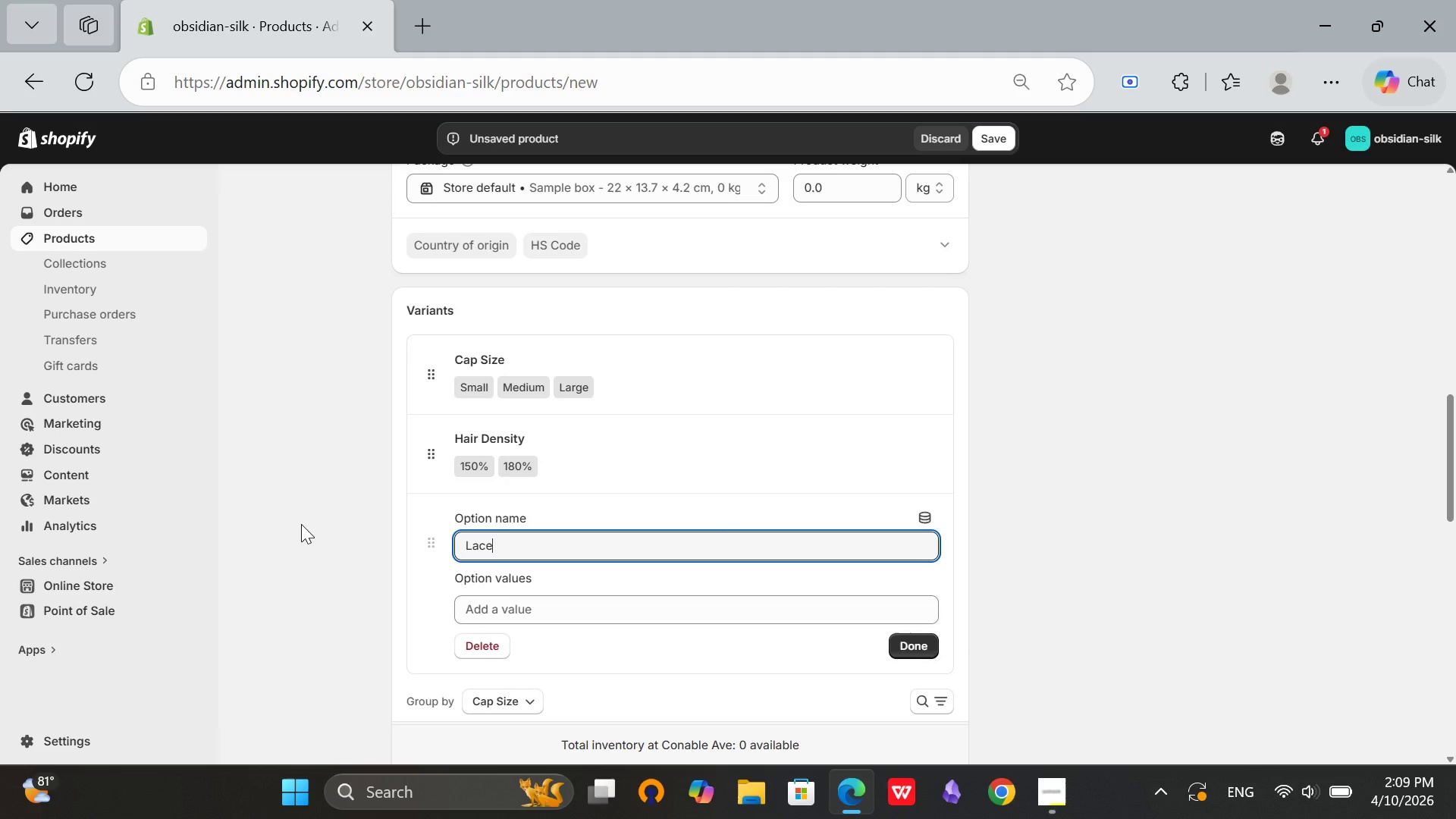 
type( Type)
 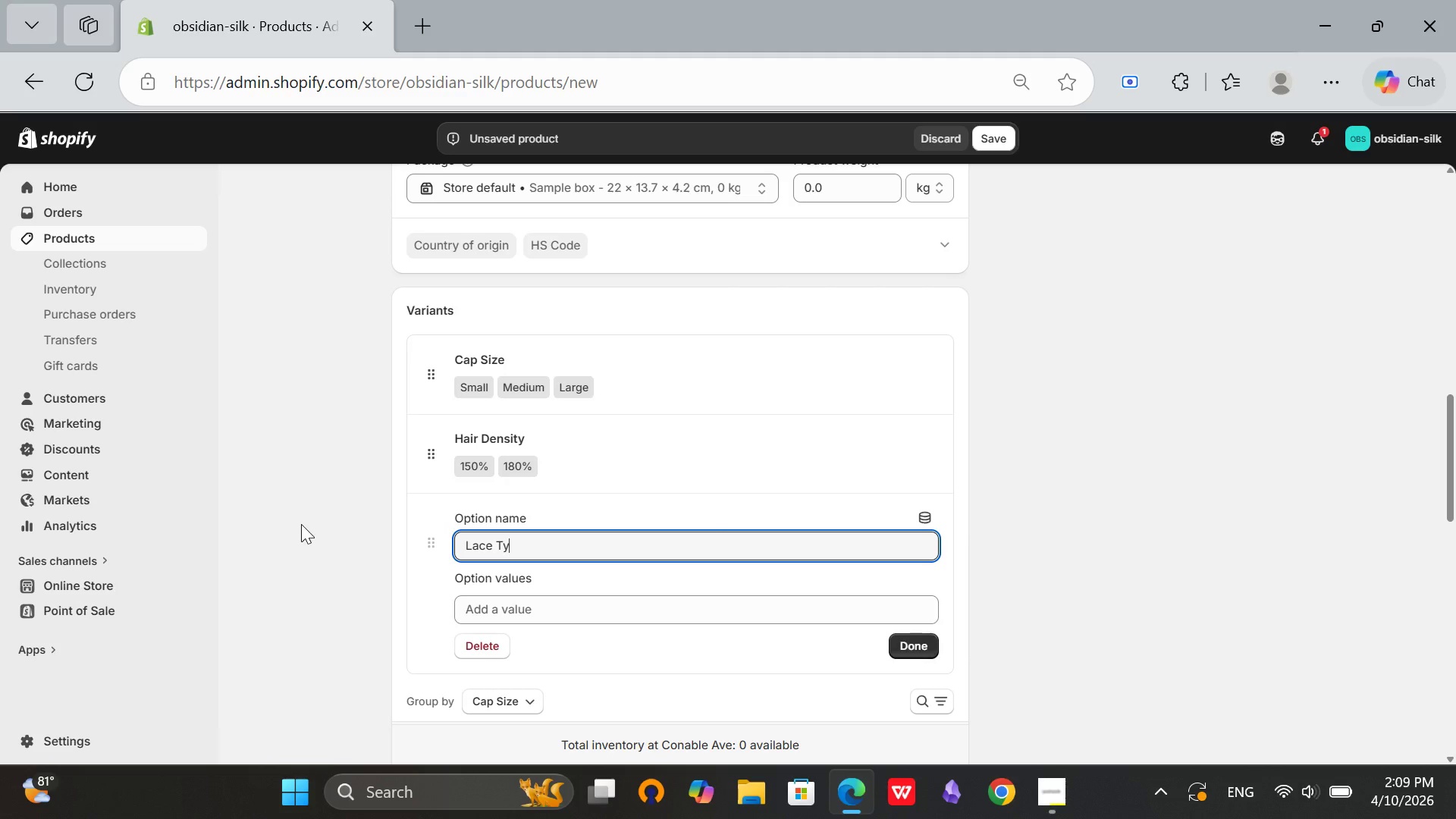 
left_click([517, 600])
 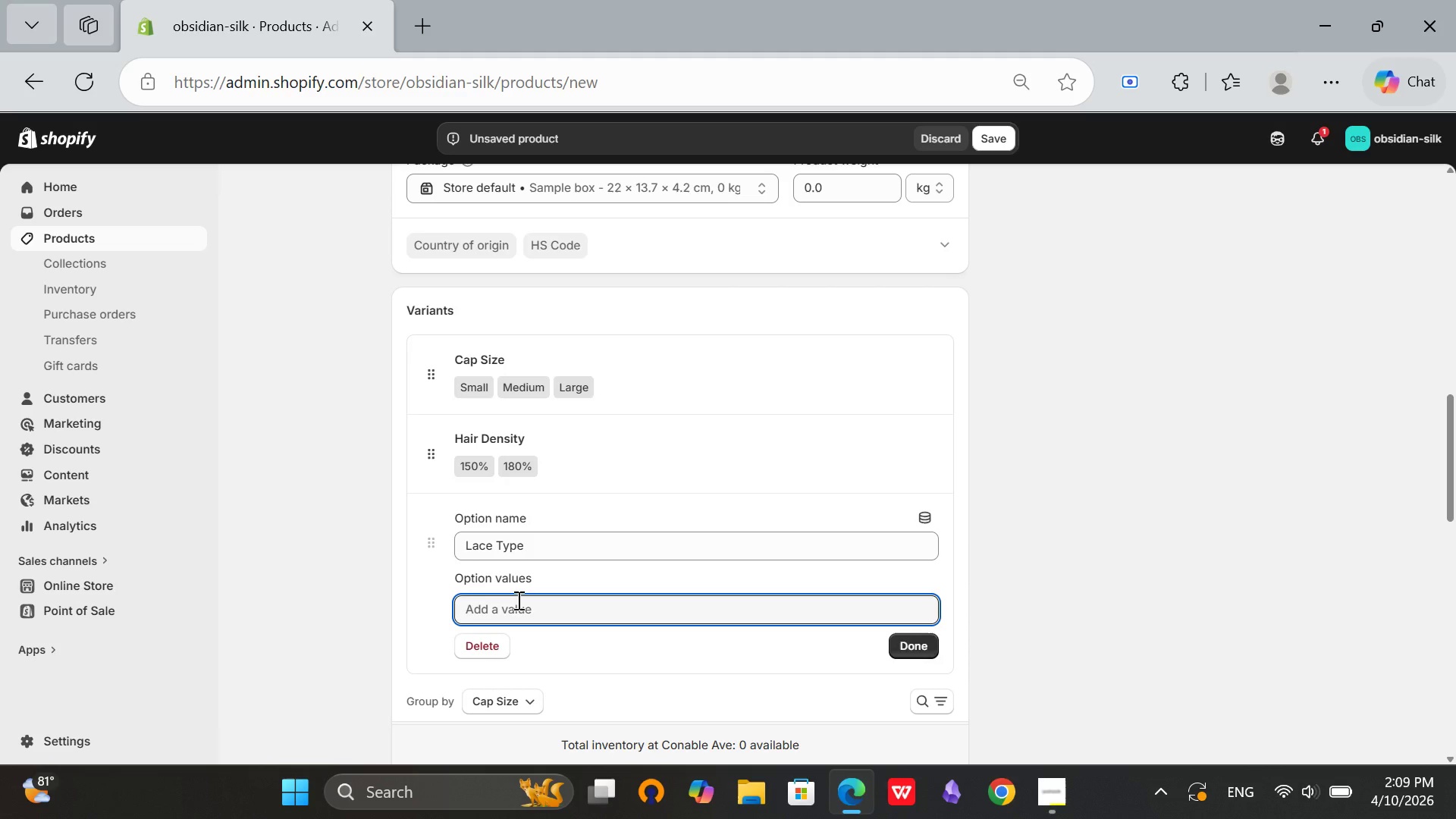 
type(HD l)
key(Backspace)
type(L)
 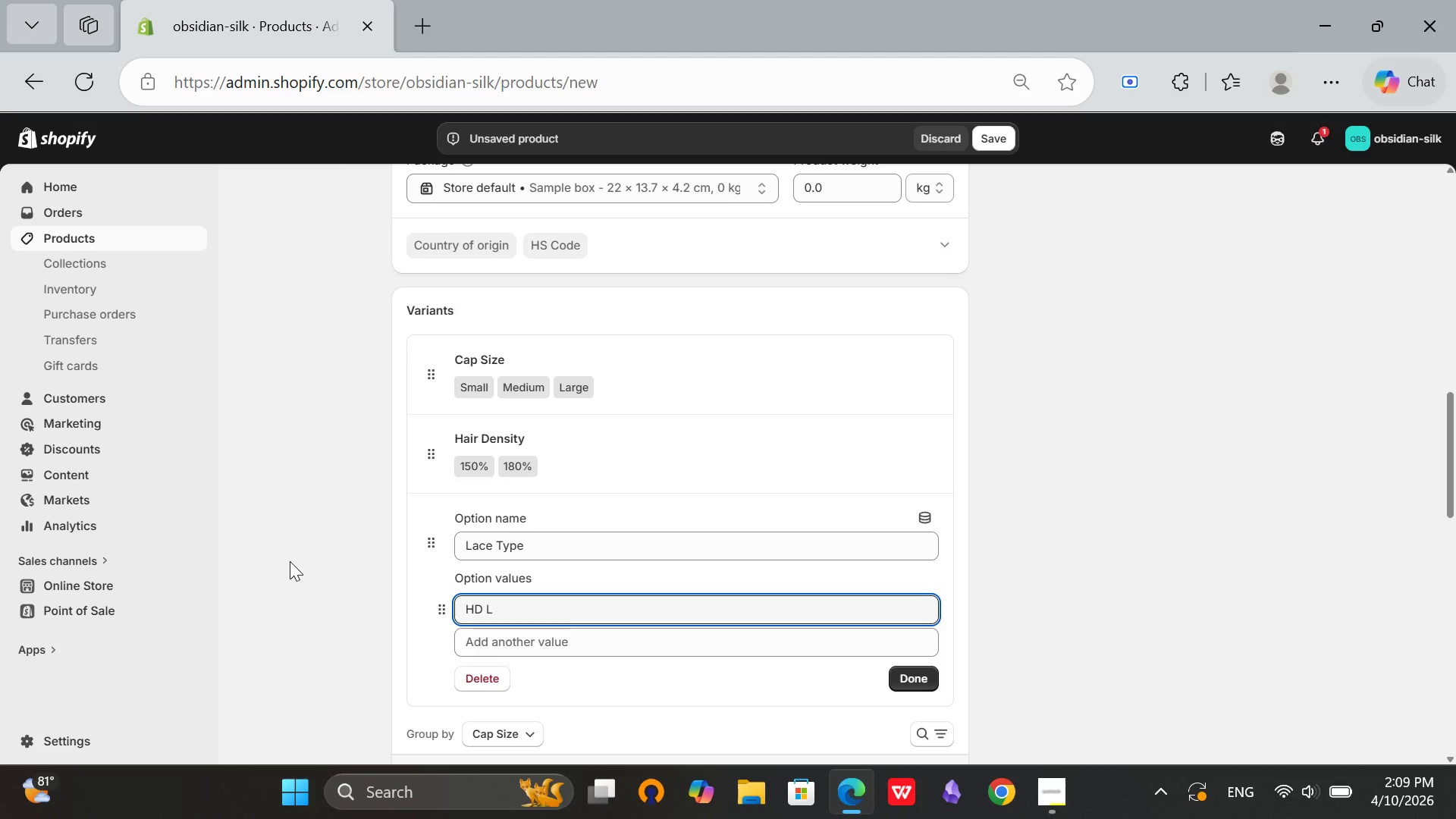 
type(ace)
 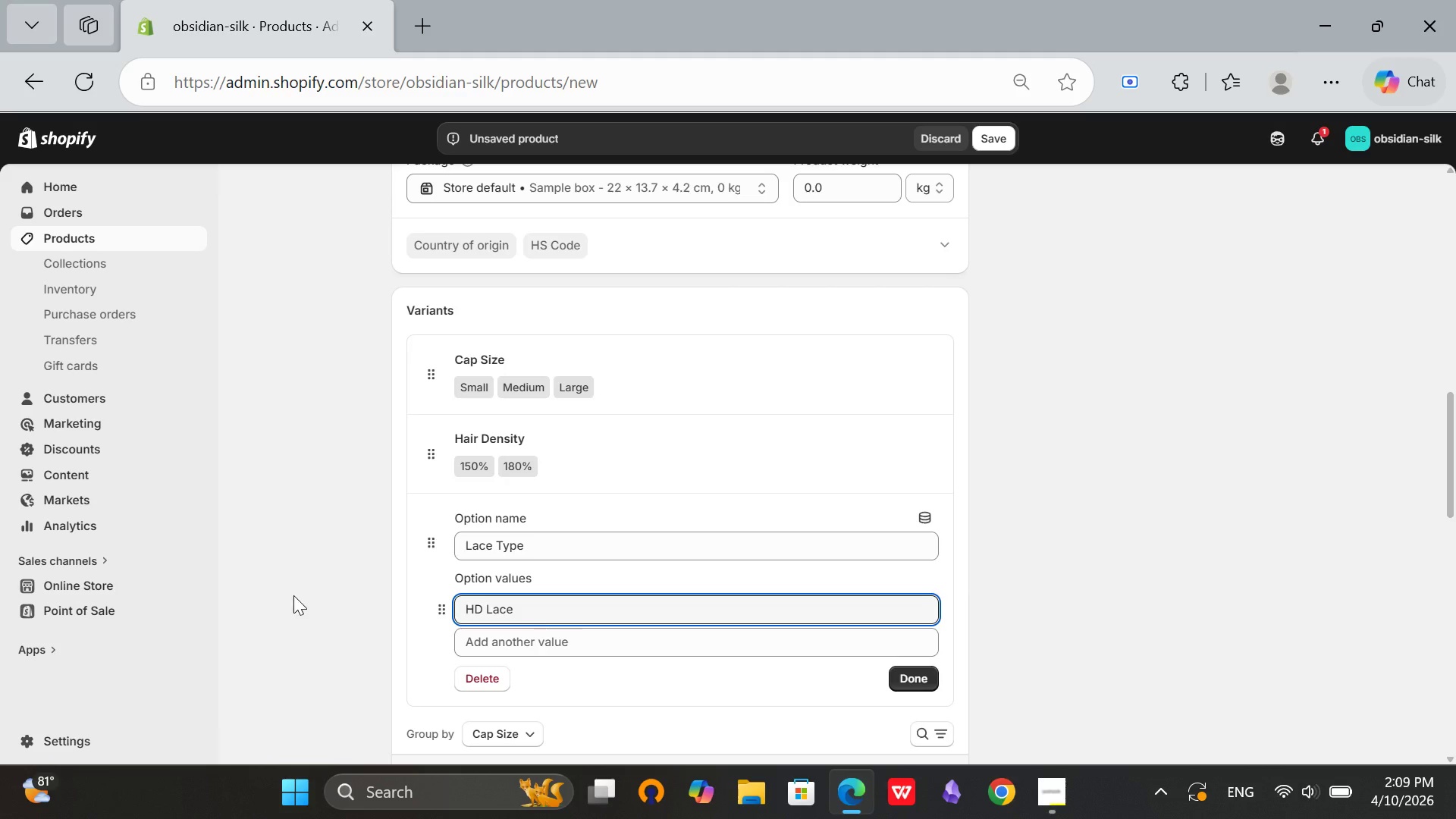 
left_click([544, 633])
 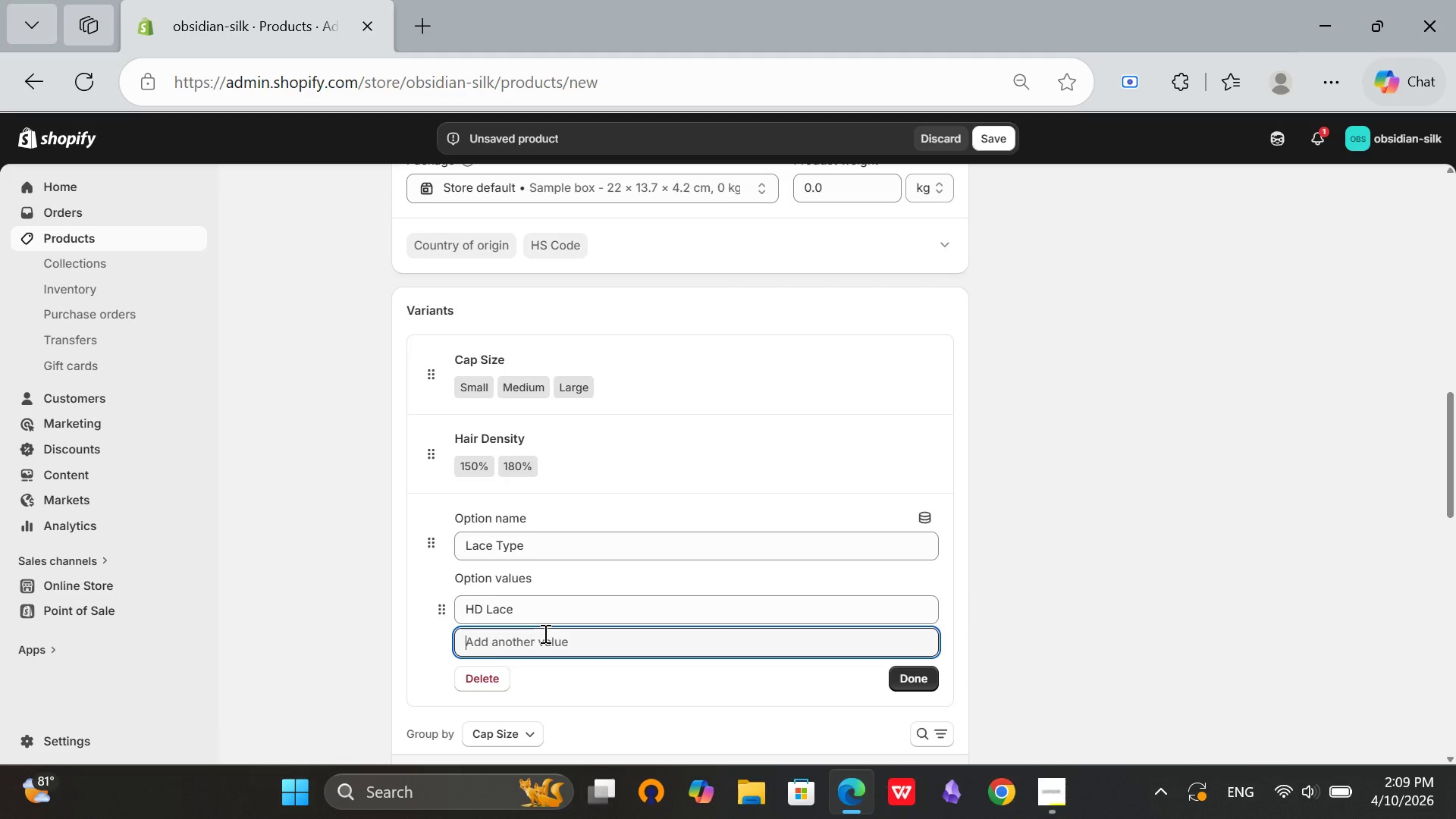 
type(Silk Top)
 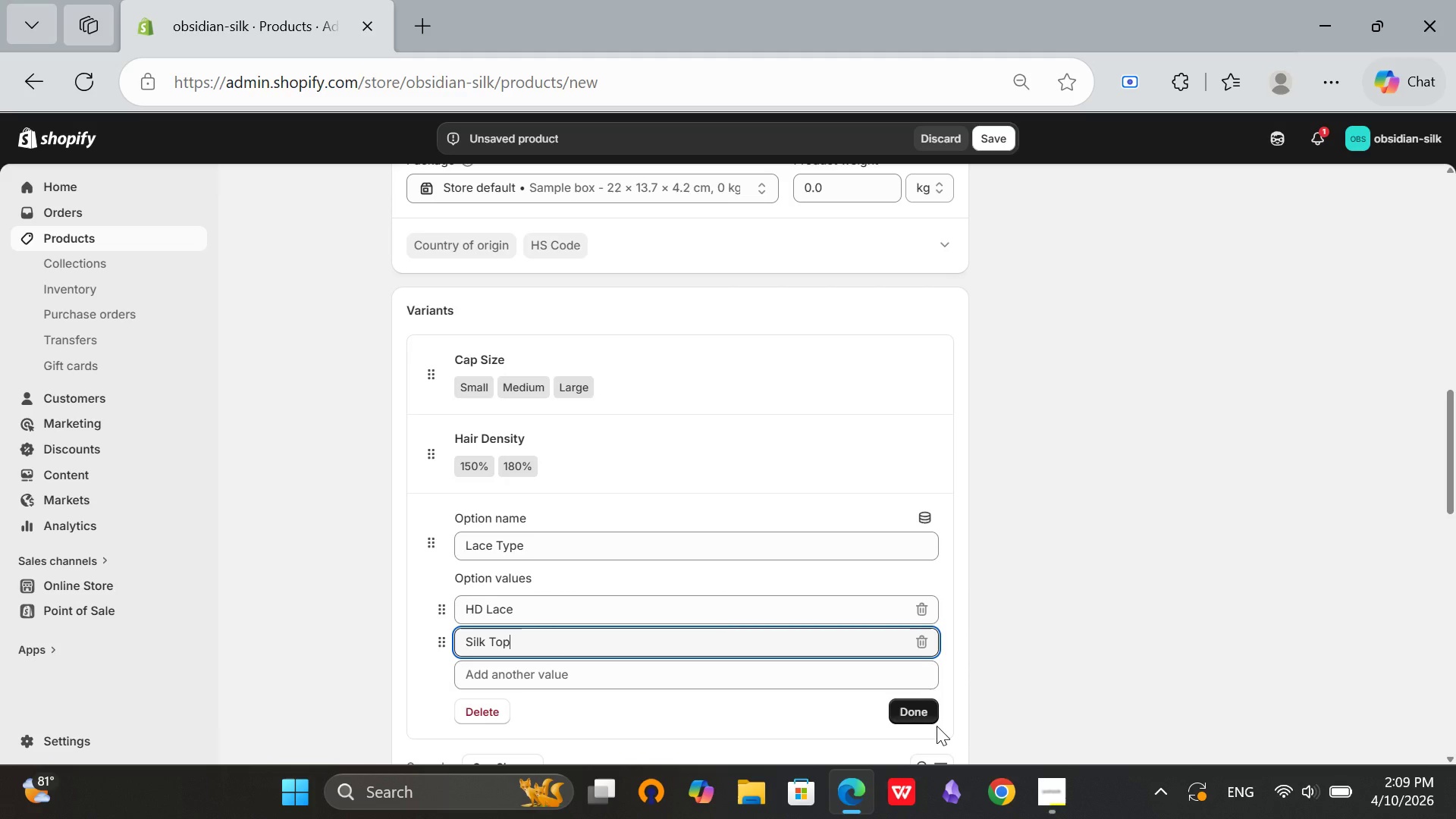 
left_click([925, 713])
 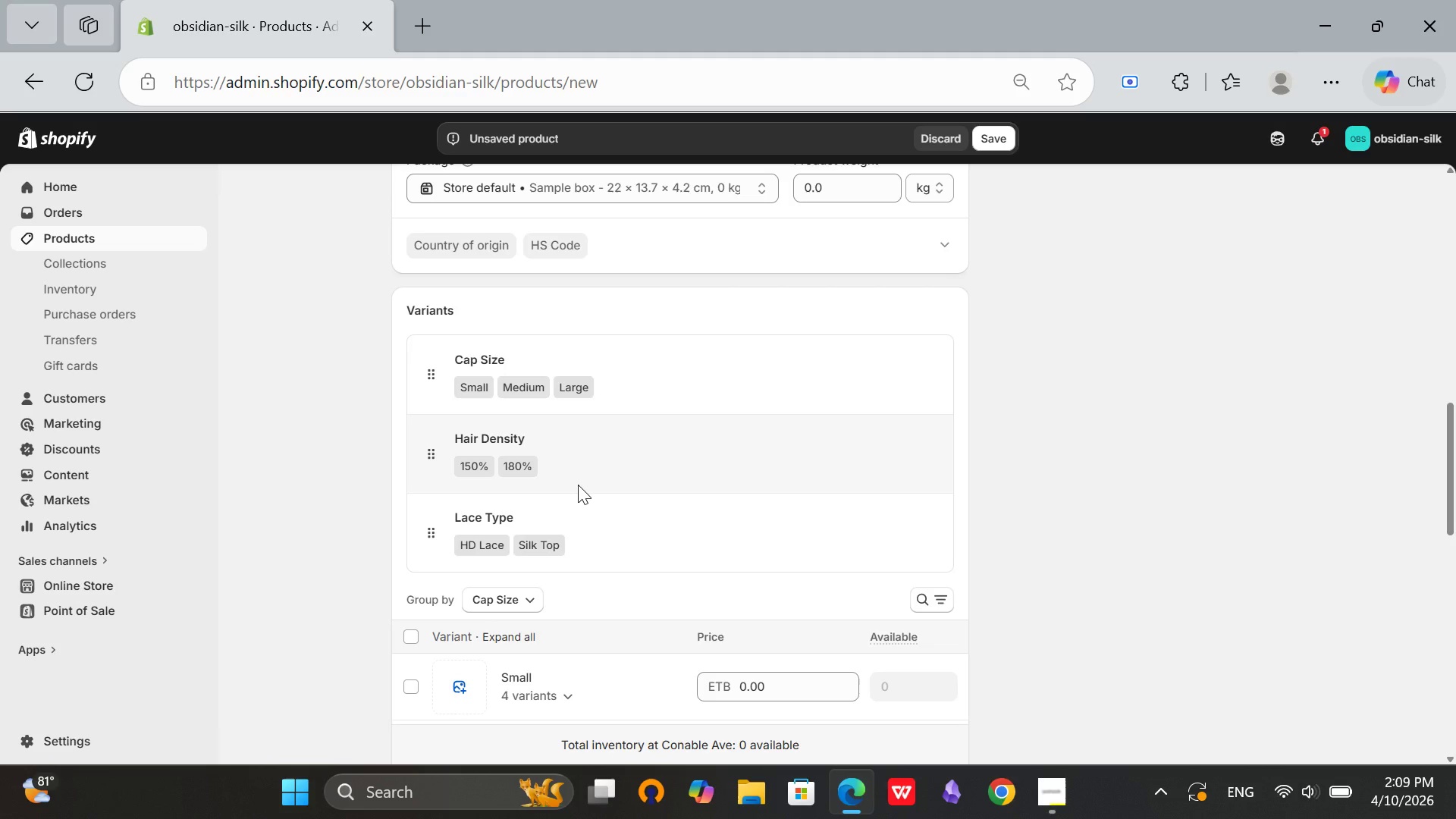 
scroll: coordinate [577, 484], scroll_direction: down, amount: 8.0
 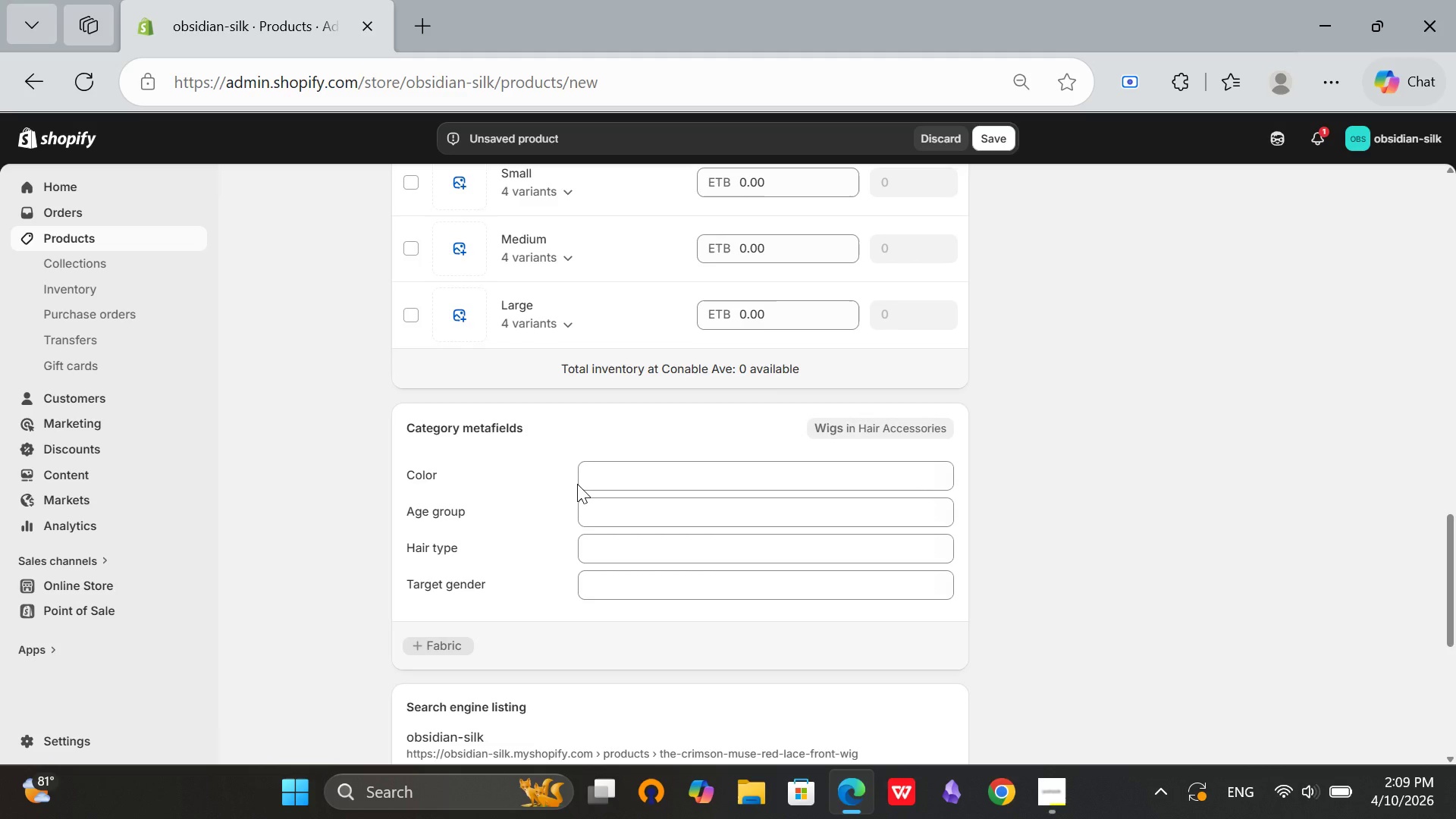 
scroll: coordinate [577, 484], scroll_direction: up, amount: 8.0
 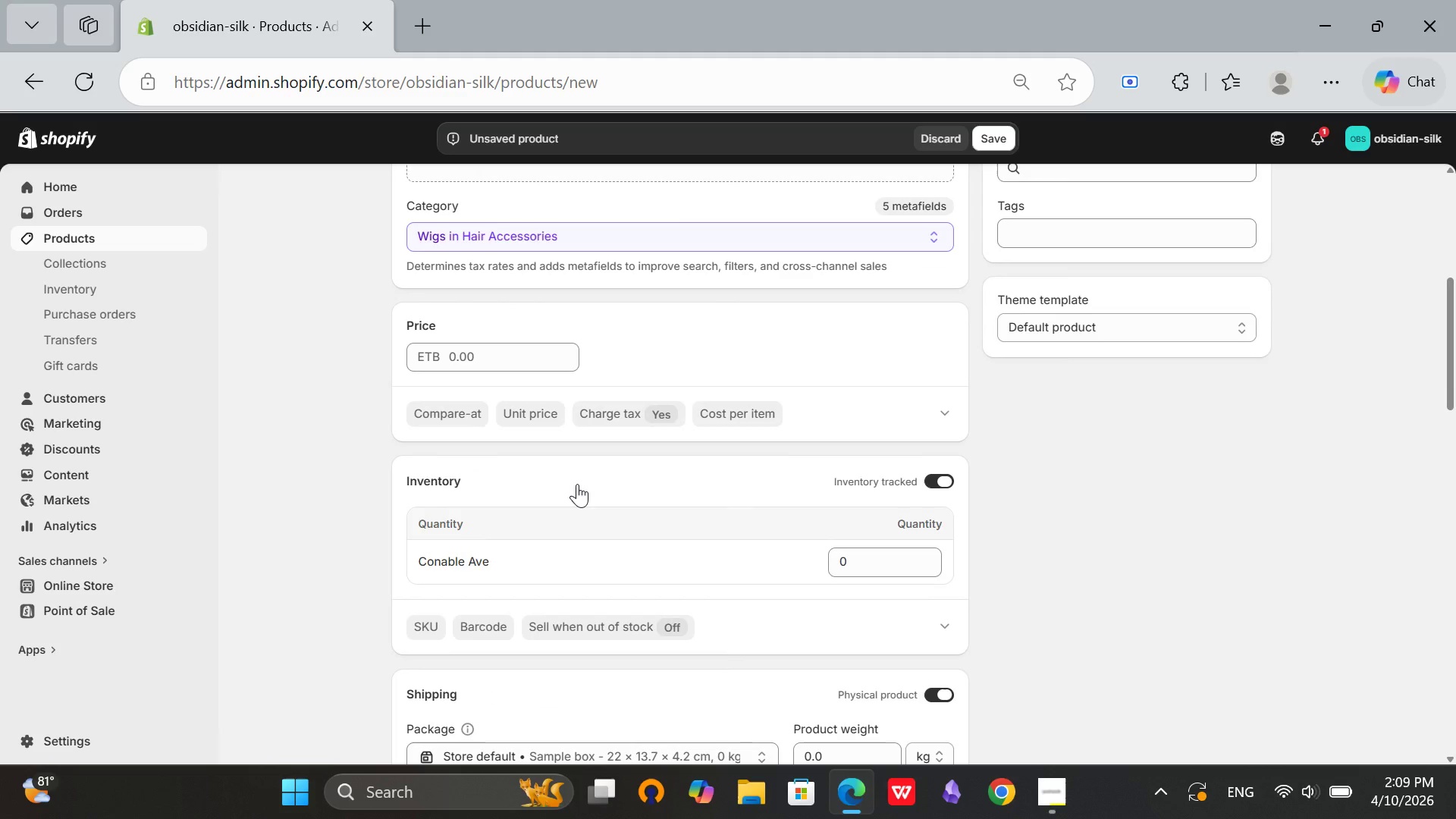 
scroll: coordinate [547, 522], scroll_direction: down, amount: 1.0
 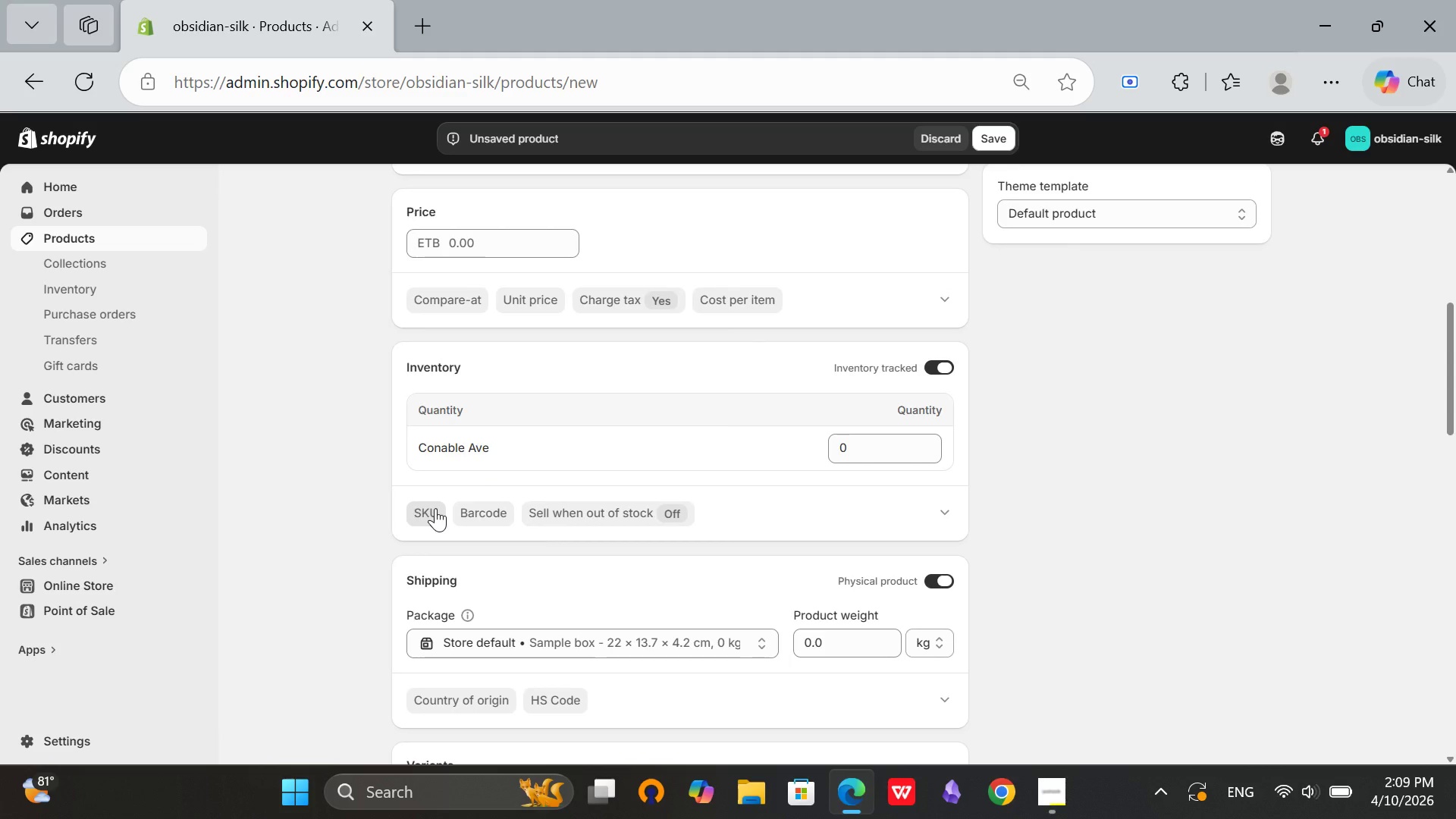 
left_click([435, 508])
 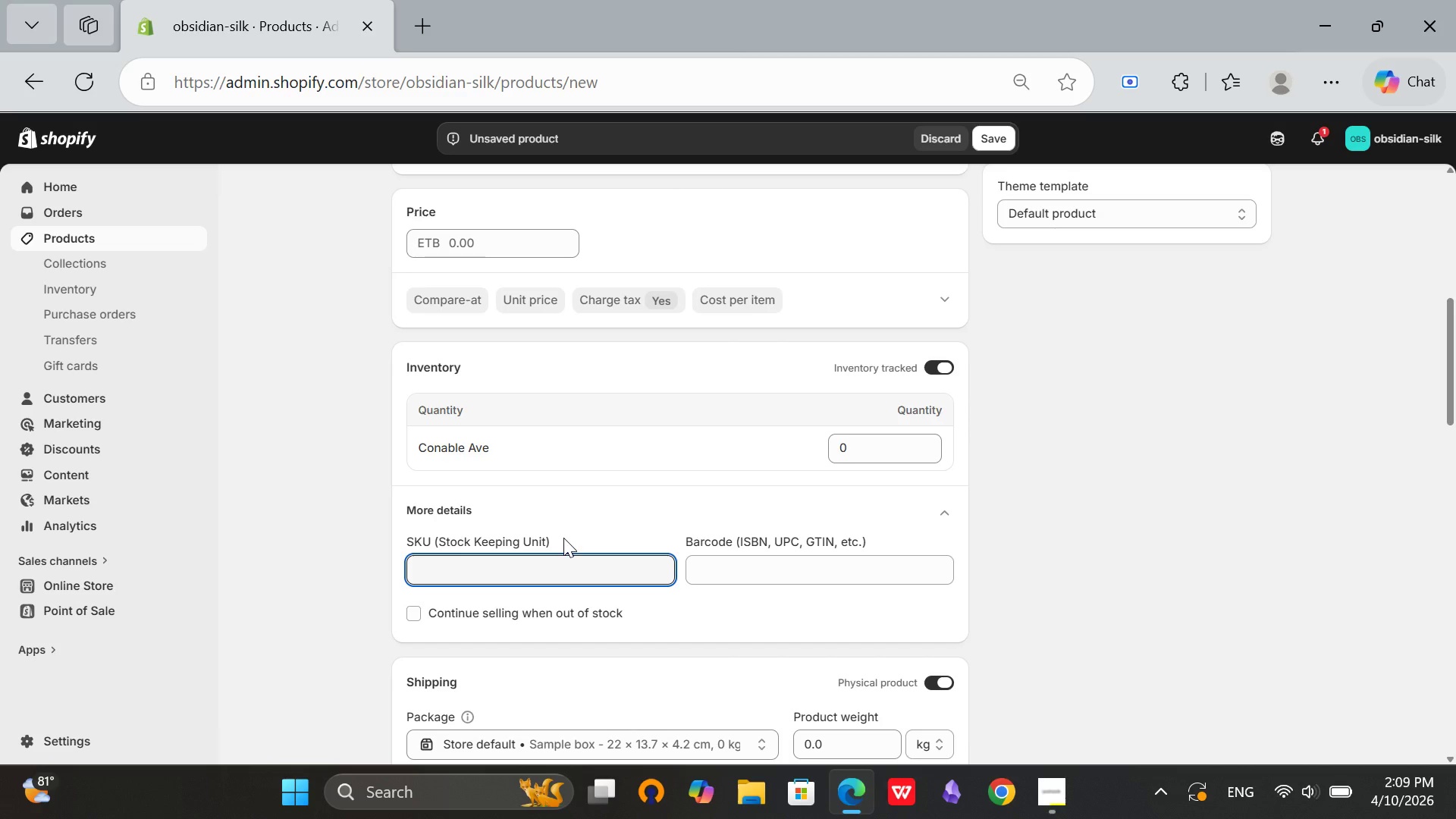 
type(OBS-CRI-05)
 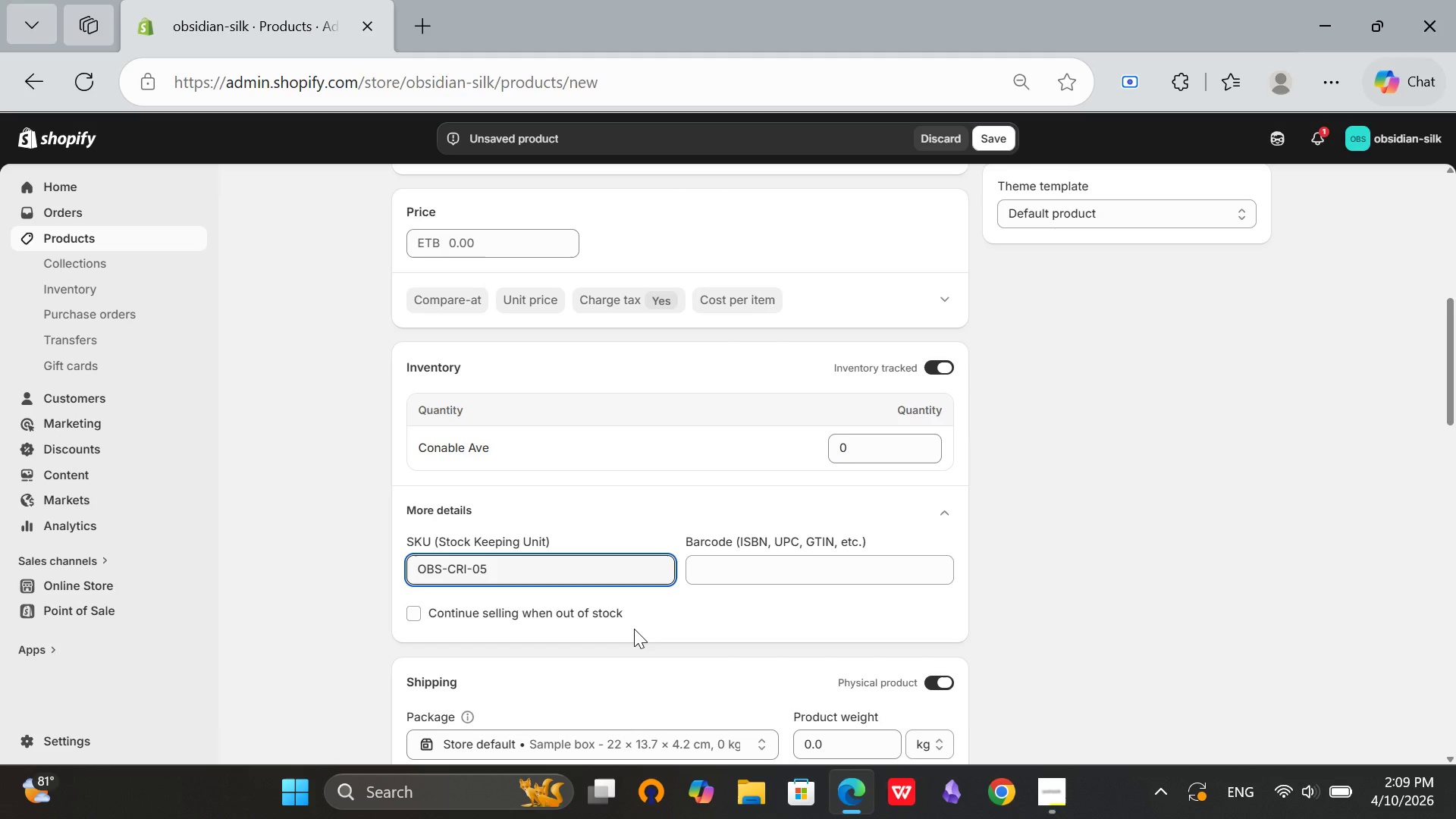 
left_click([634, 629])
 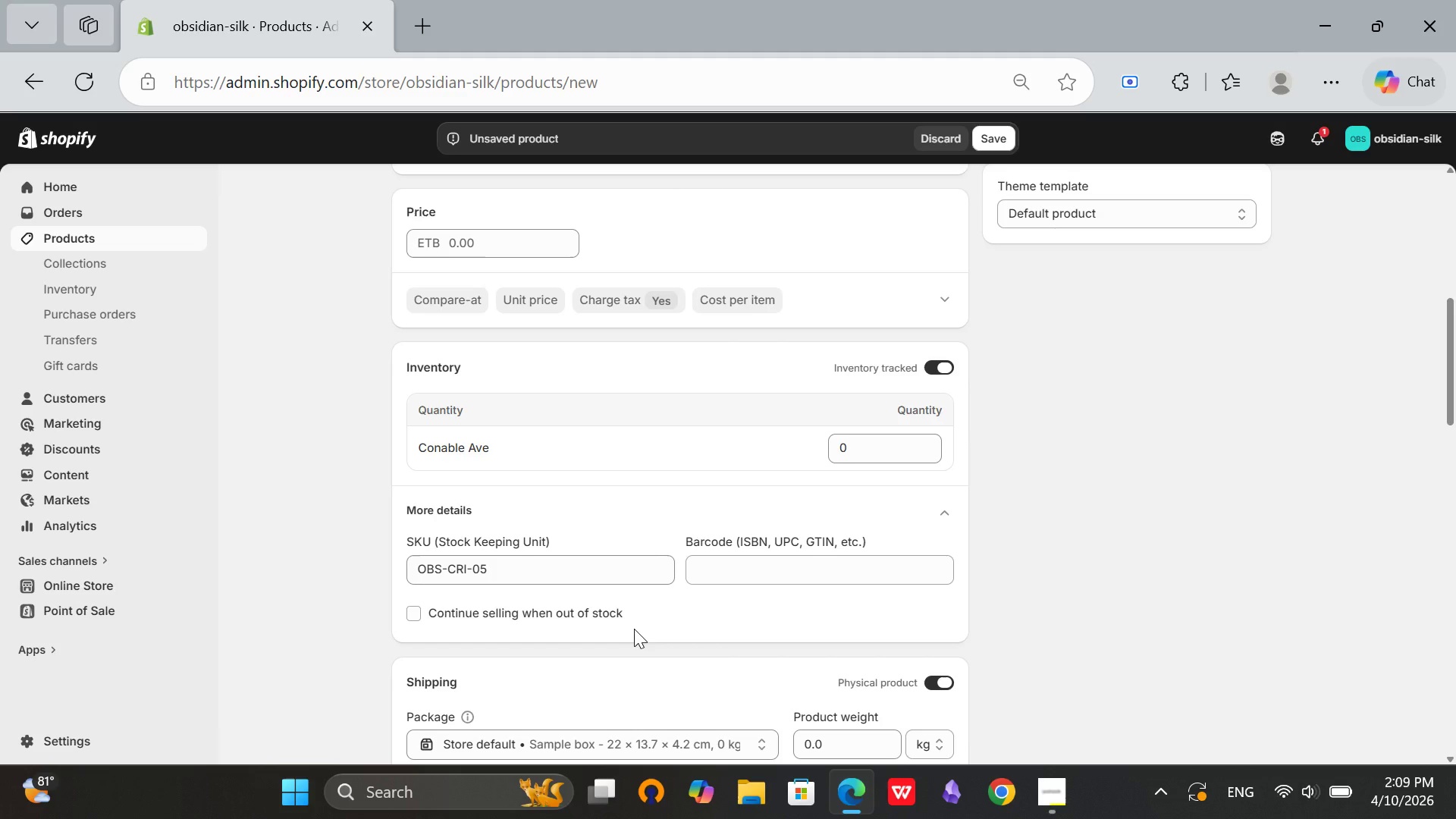 
scroll: coordinate [634, 629], scroll_direction: up, amount: 1.0
 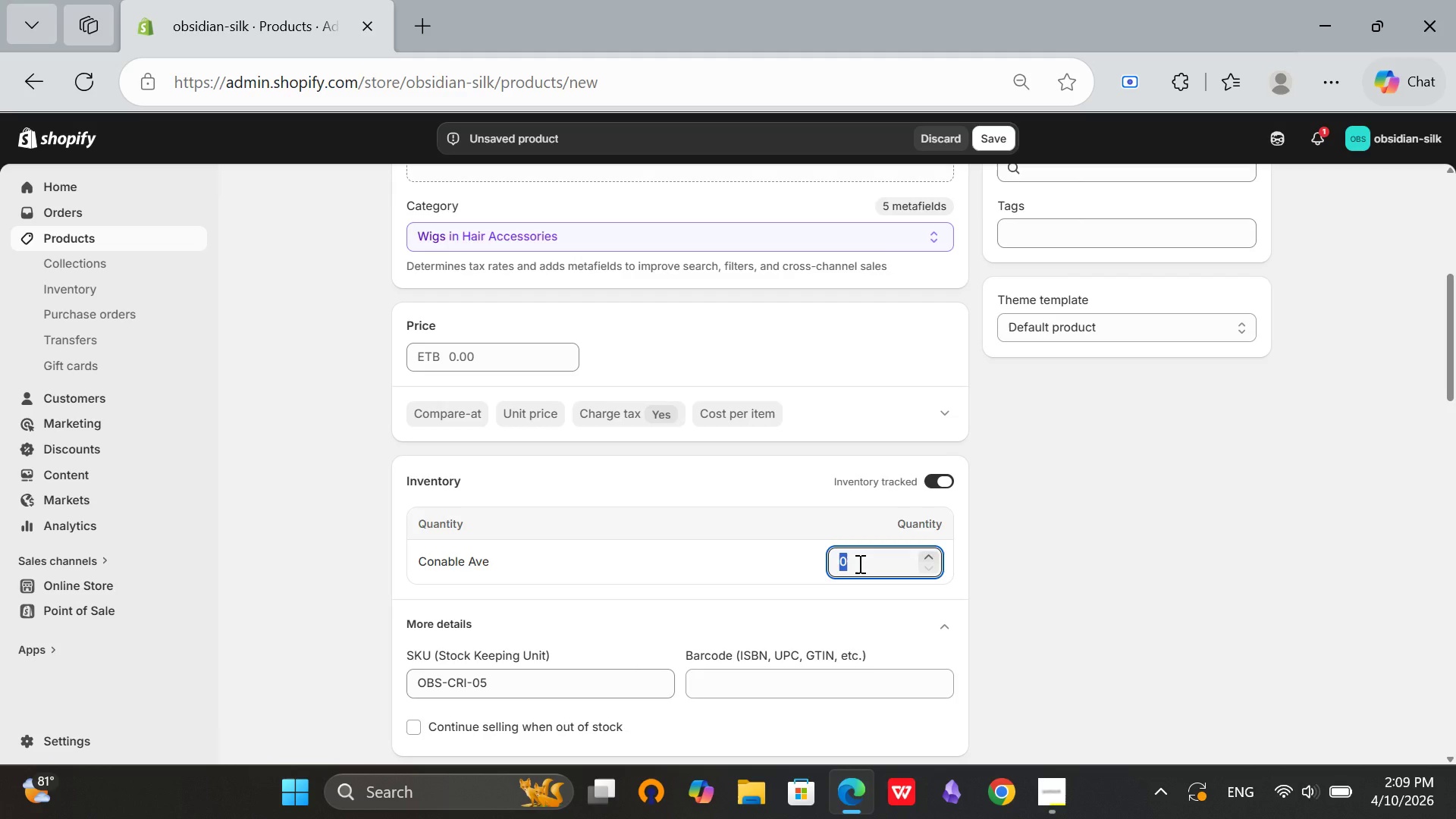 
left_click([858, 563])
 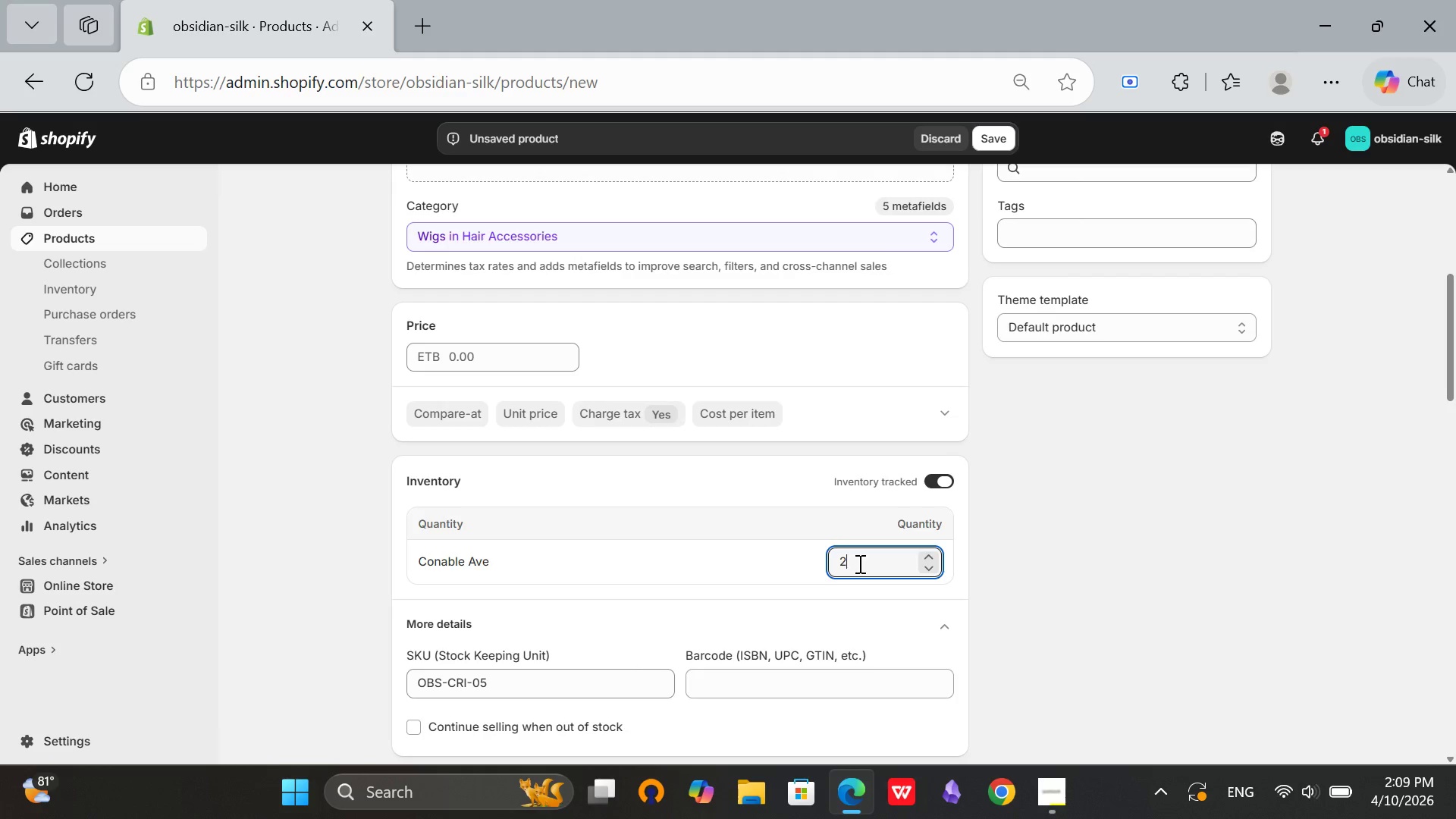 
key(2)
 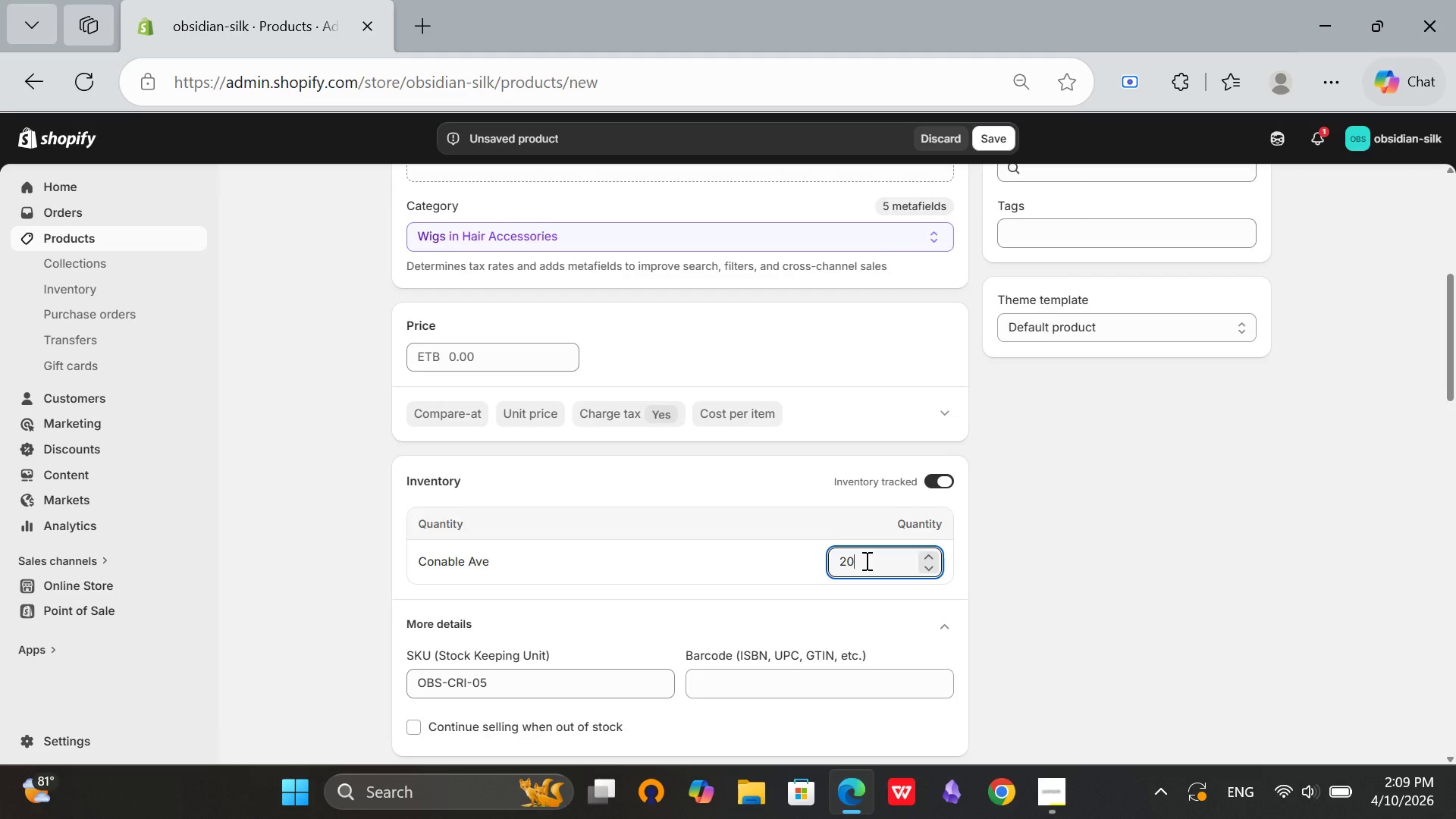 
key(0)
 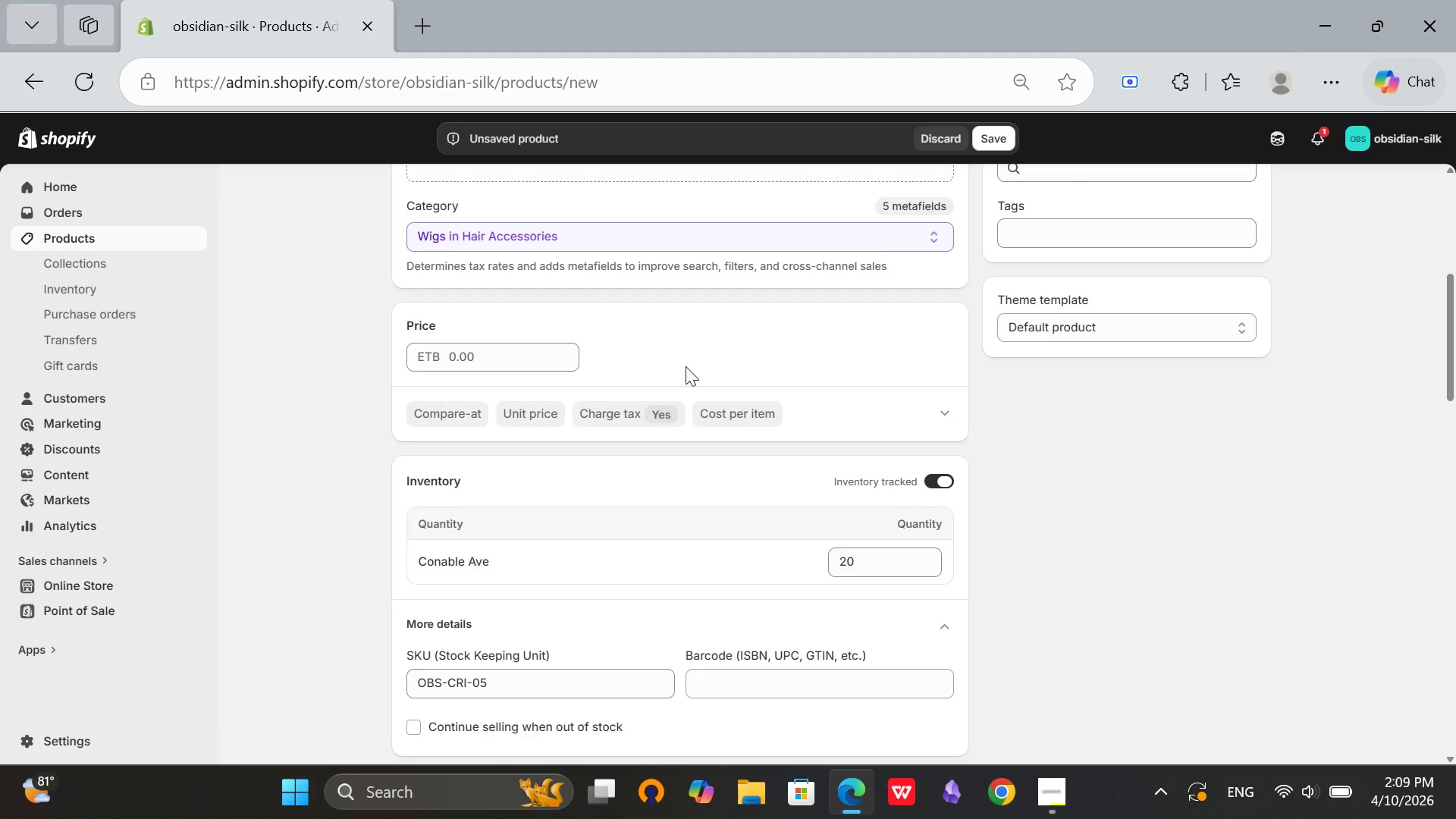 
left_click([1129, 517])
 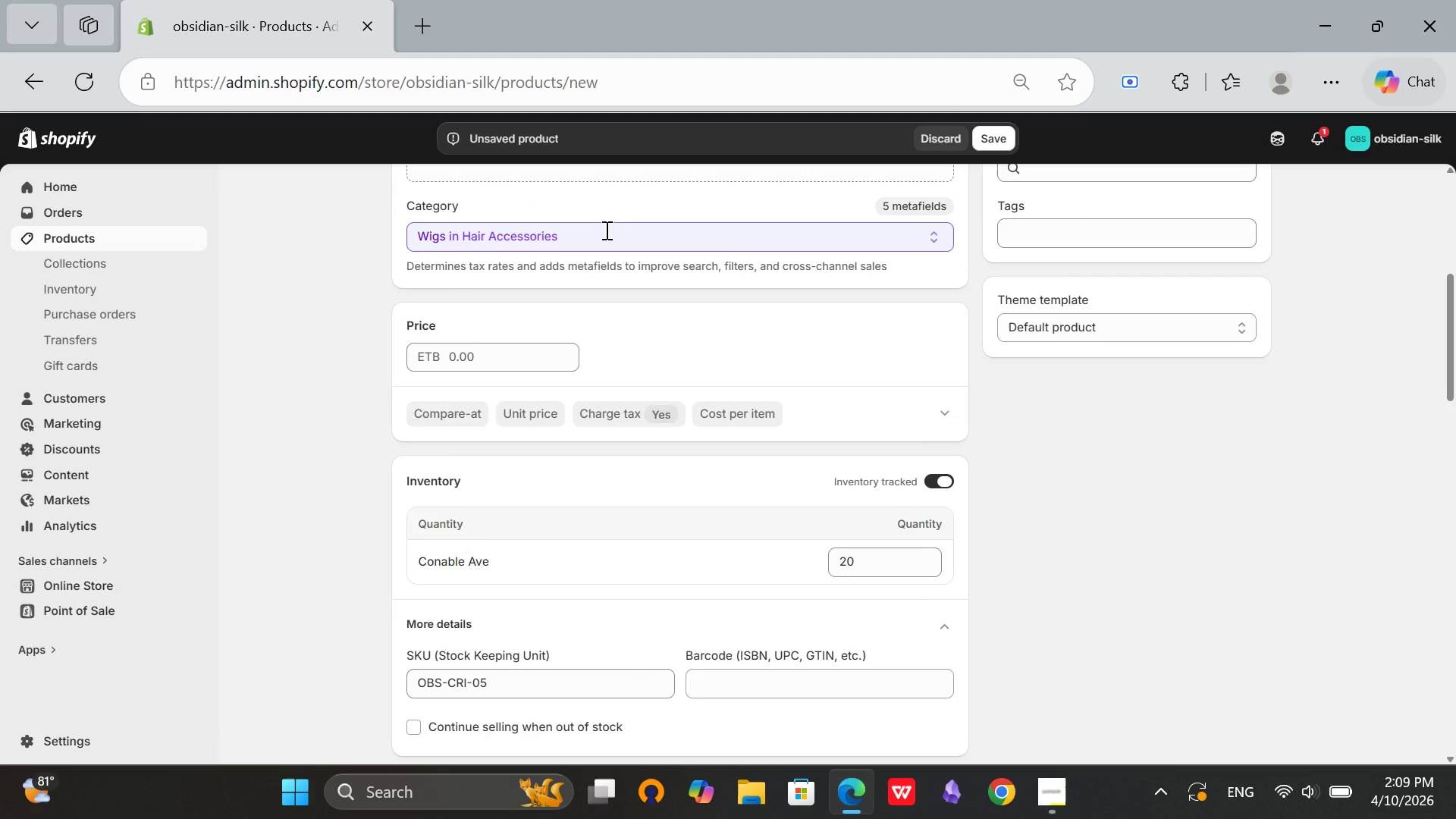 
left_click([605, 230])
 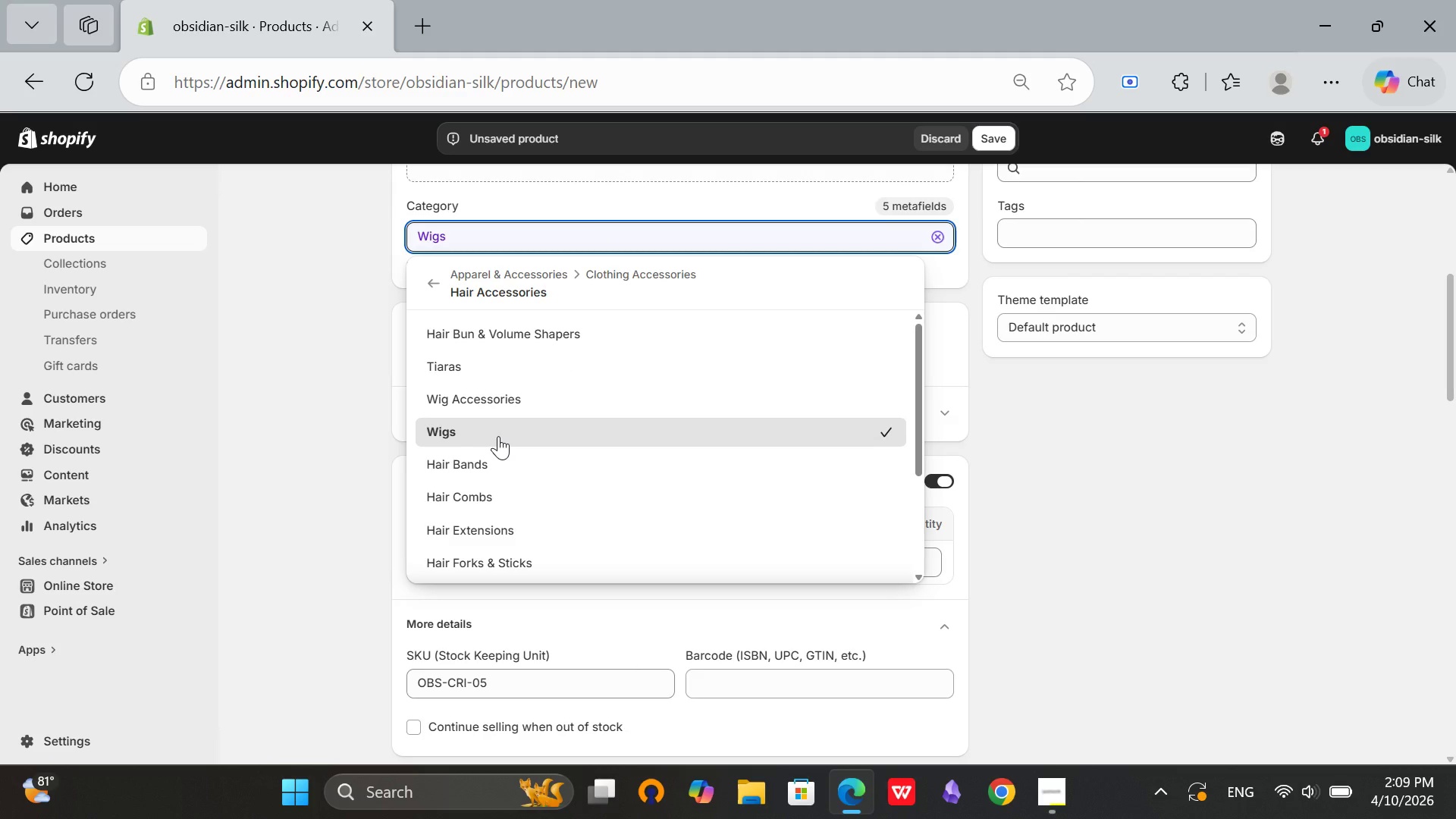 
left_click([498, 436])
 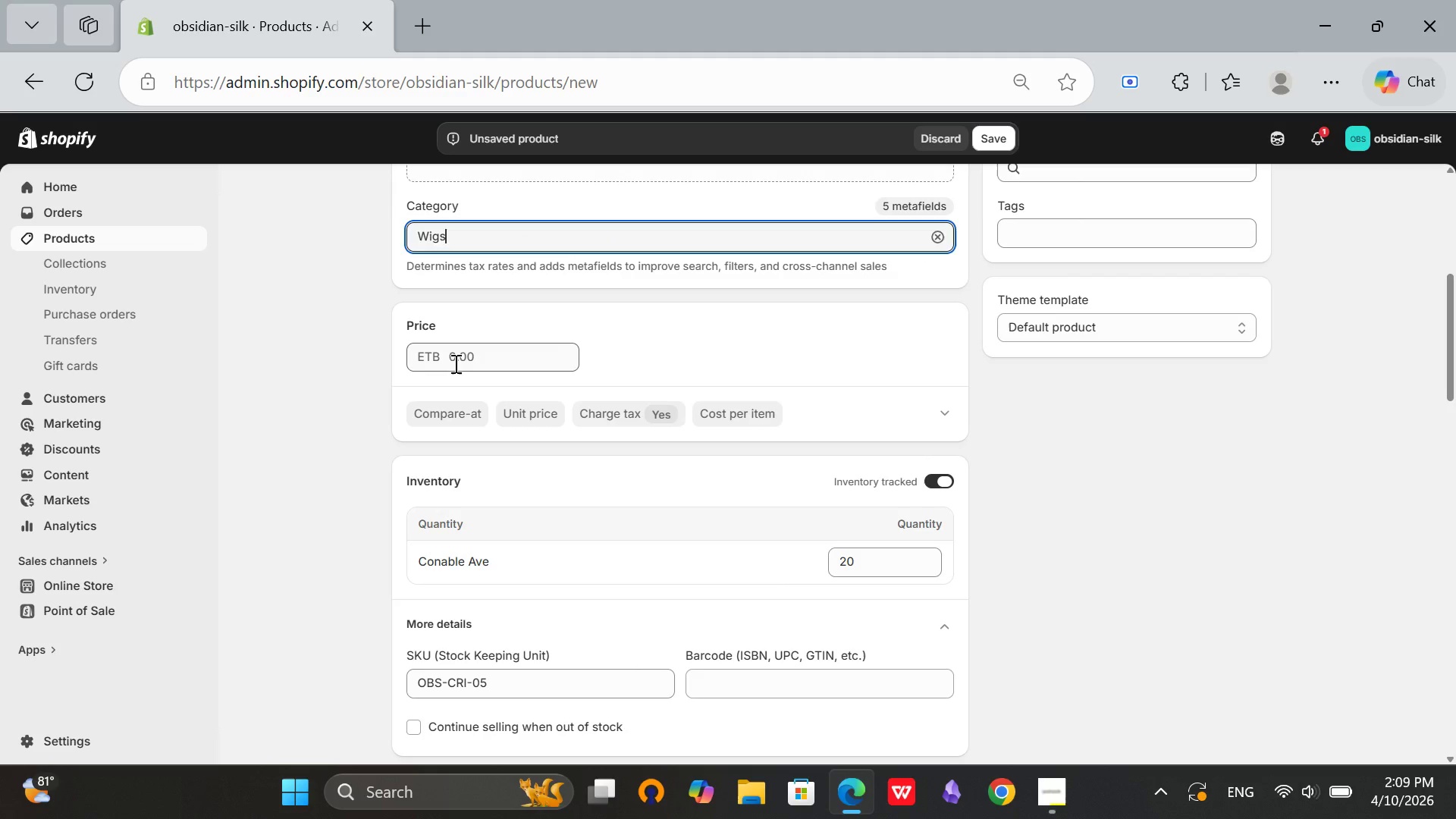 
left_click([454, 363])
 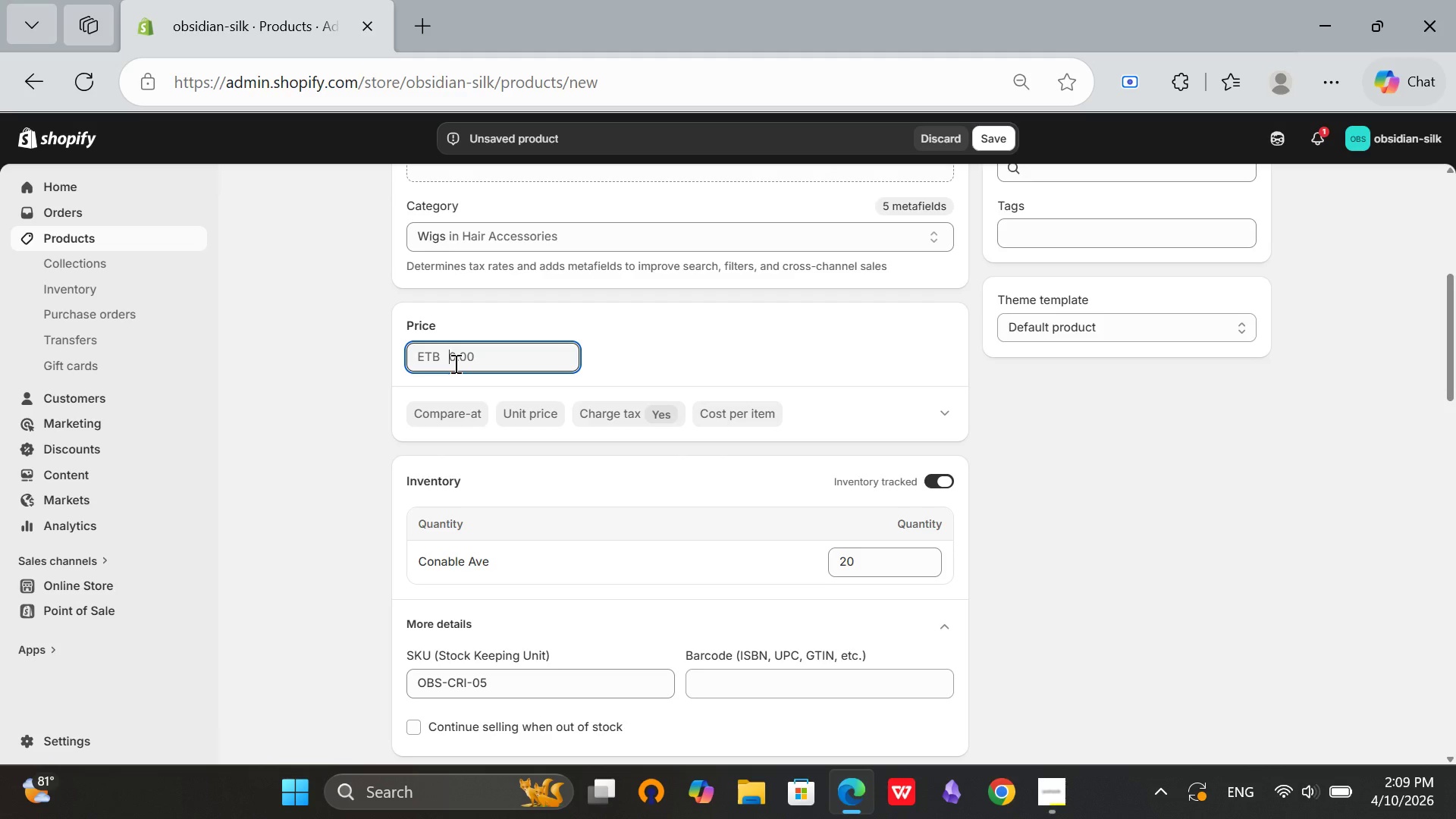 
type(1600)
 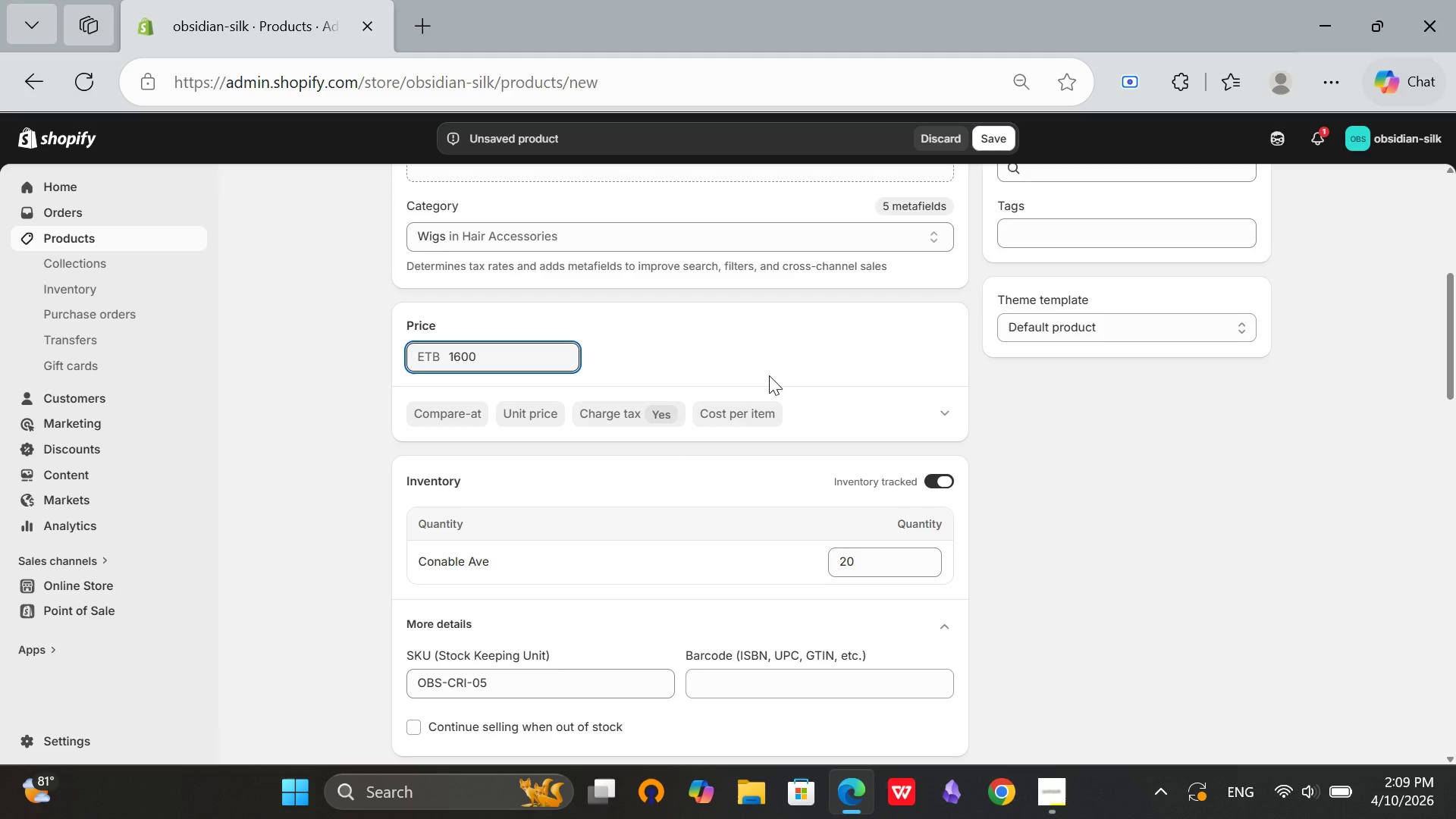 
key(CapsLock)
 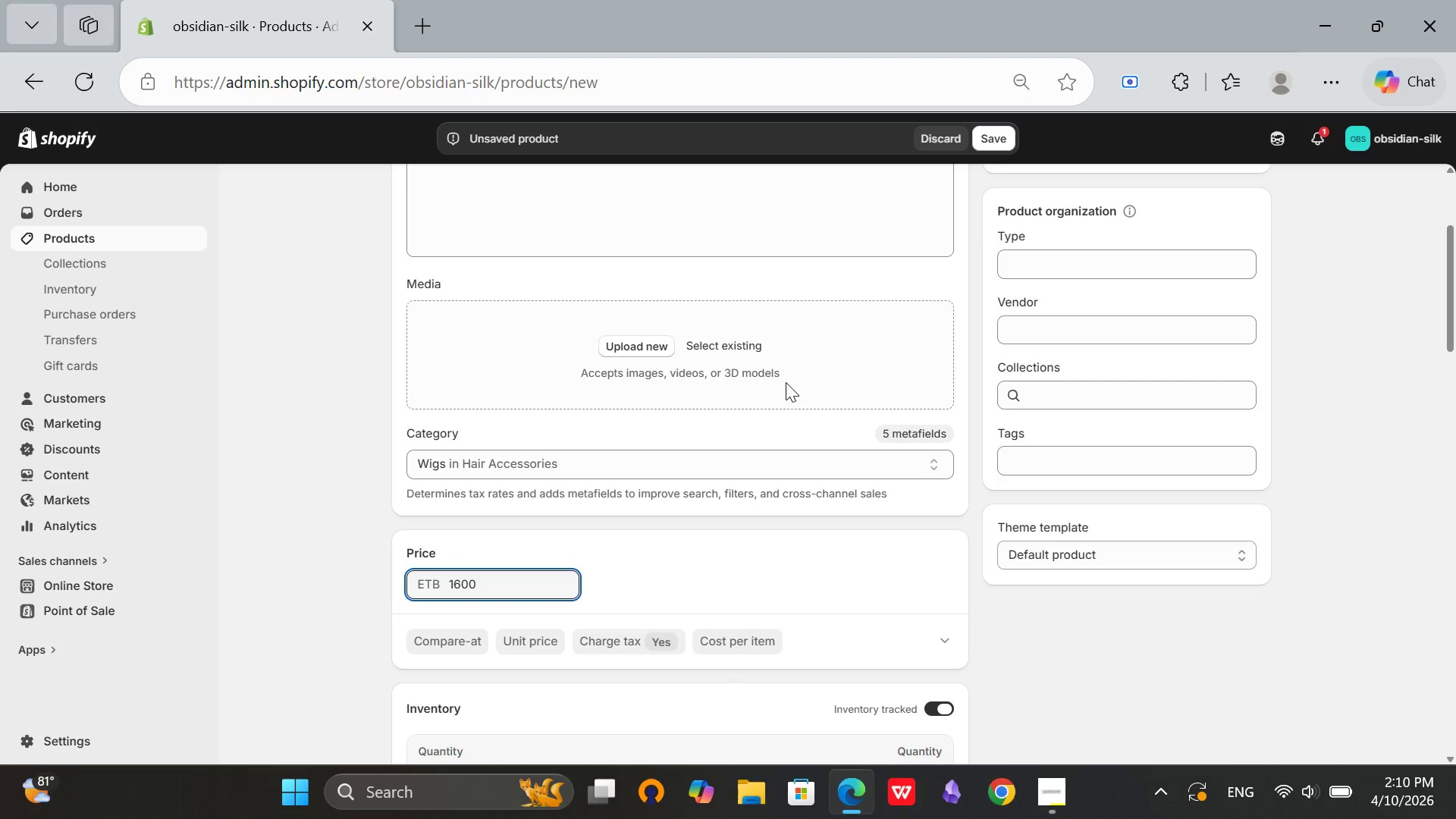 
scroll: coordinate [786, 382], scroll_direction: up, amount: 2.0
 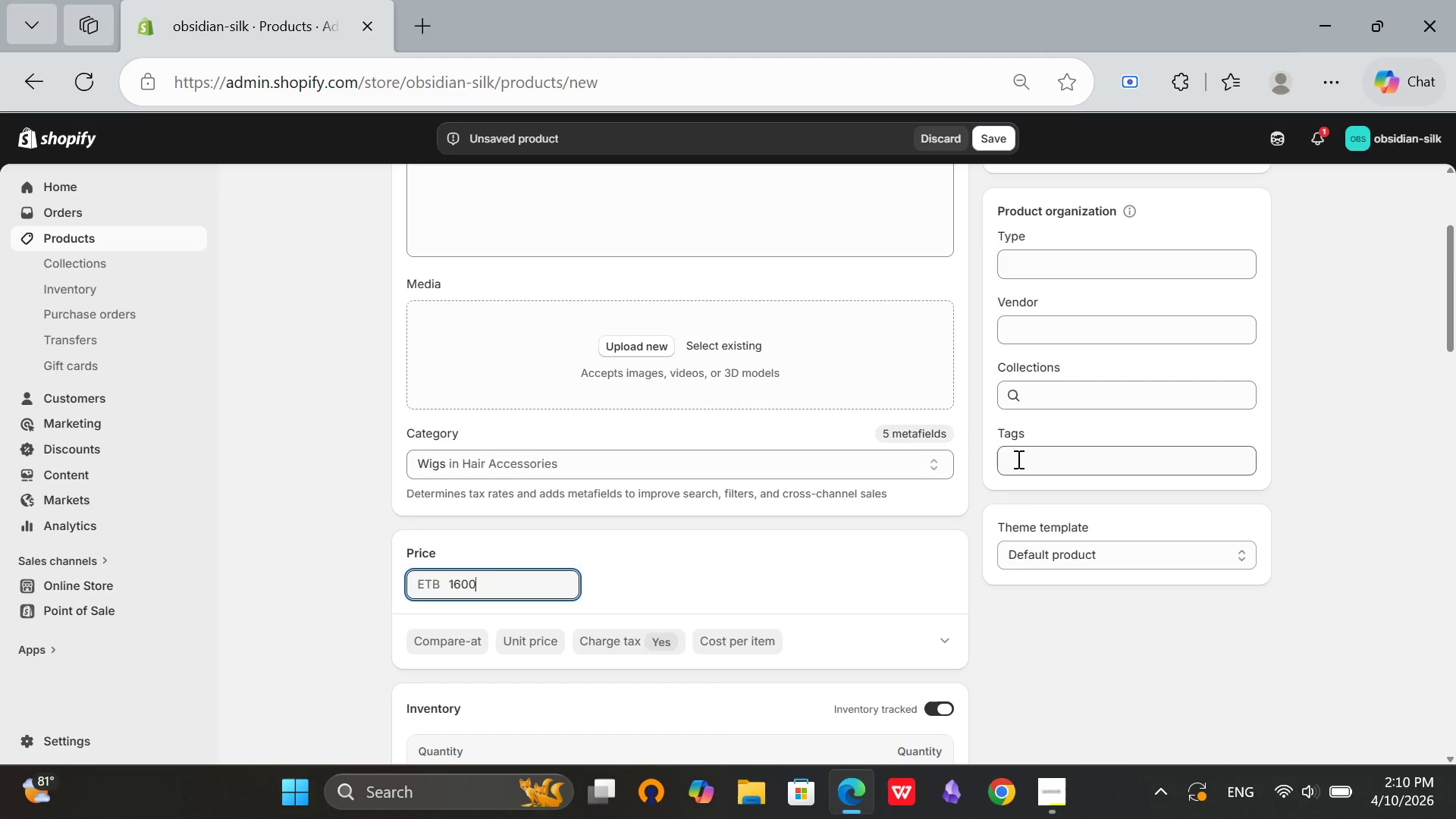 
left_click([1017, 459])
 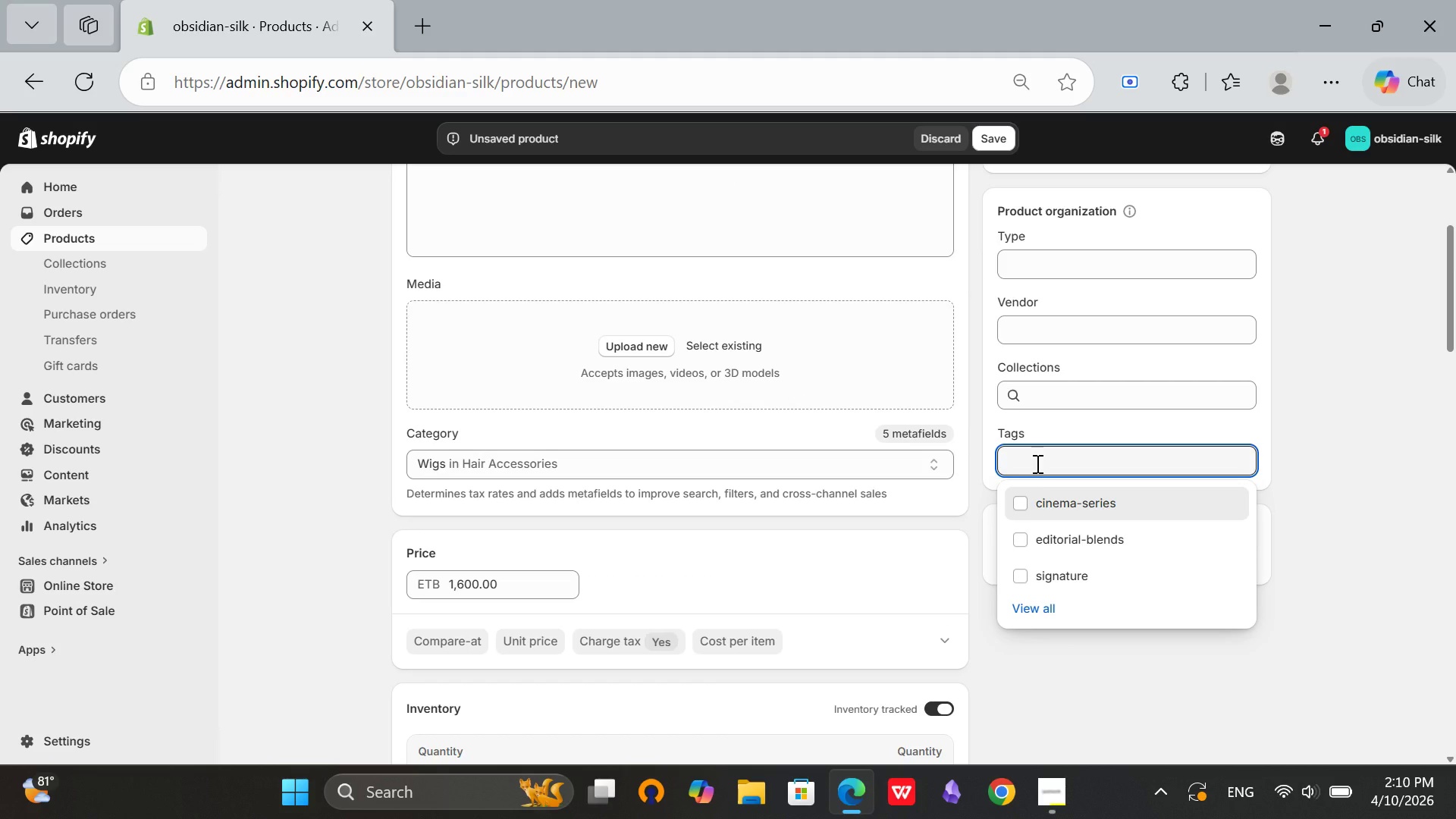 
type(edi)
 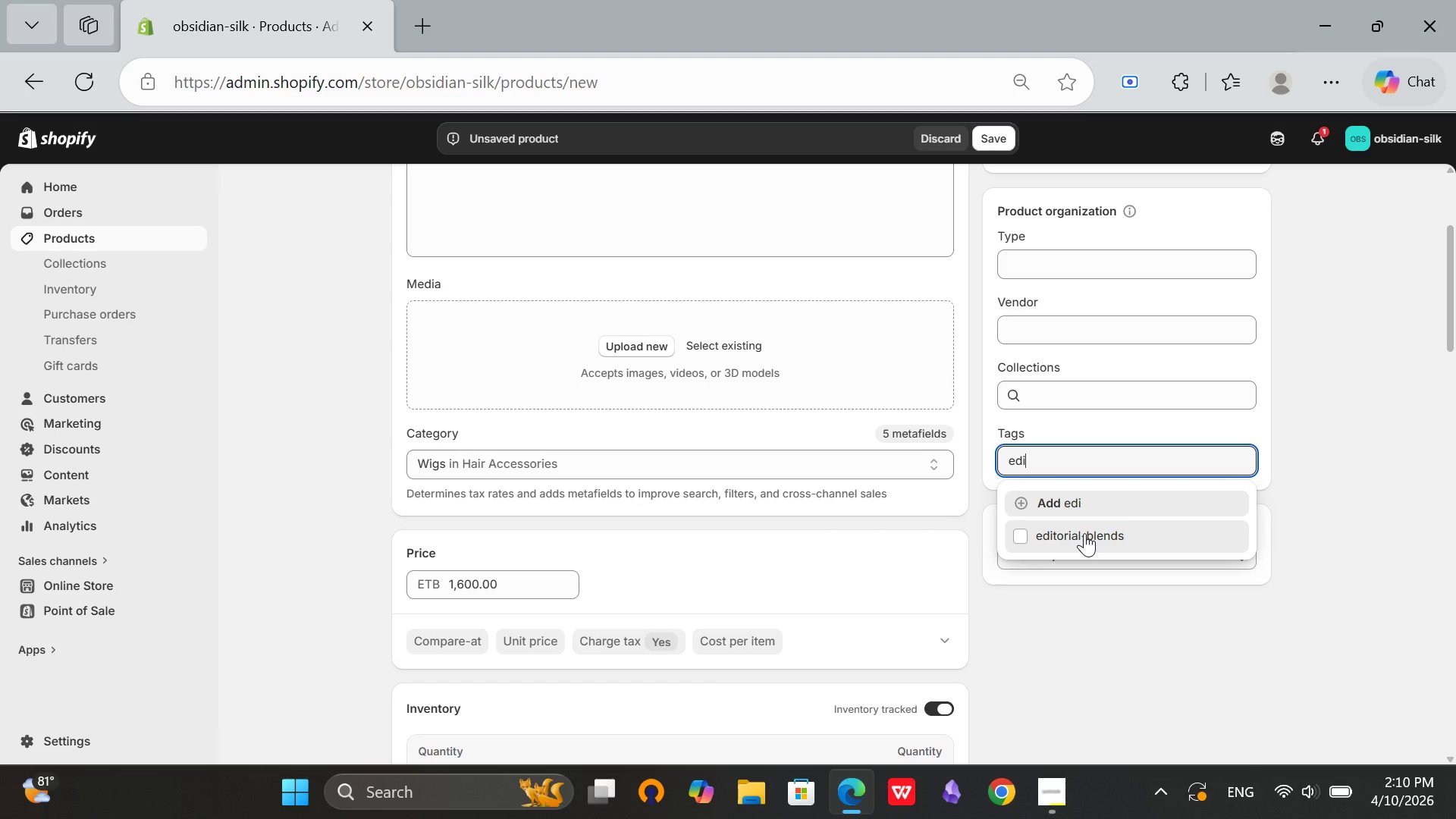 
left_click([1084, 533])
 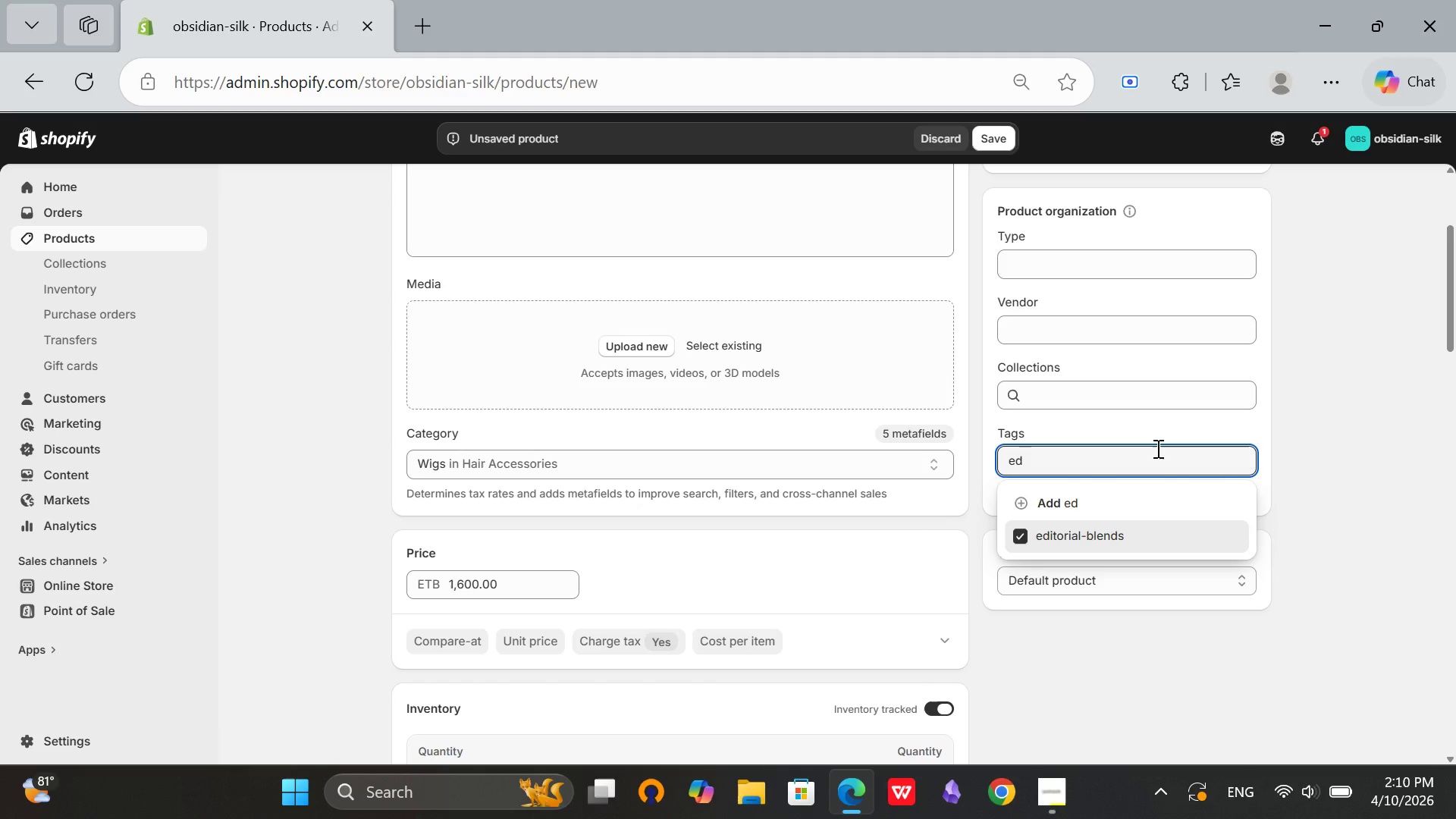 
key(Backspace)
 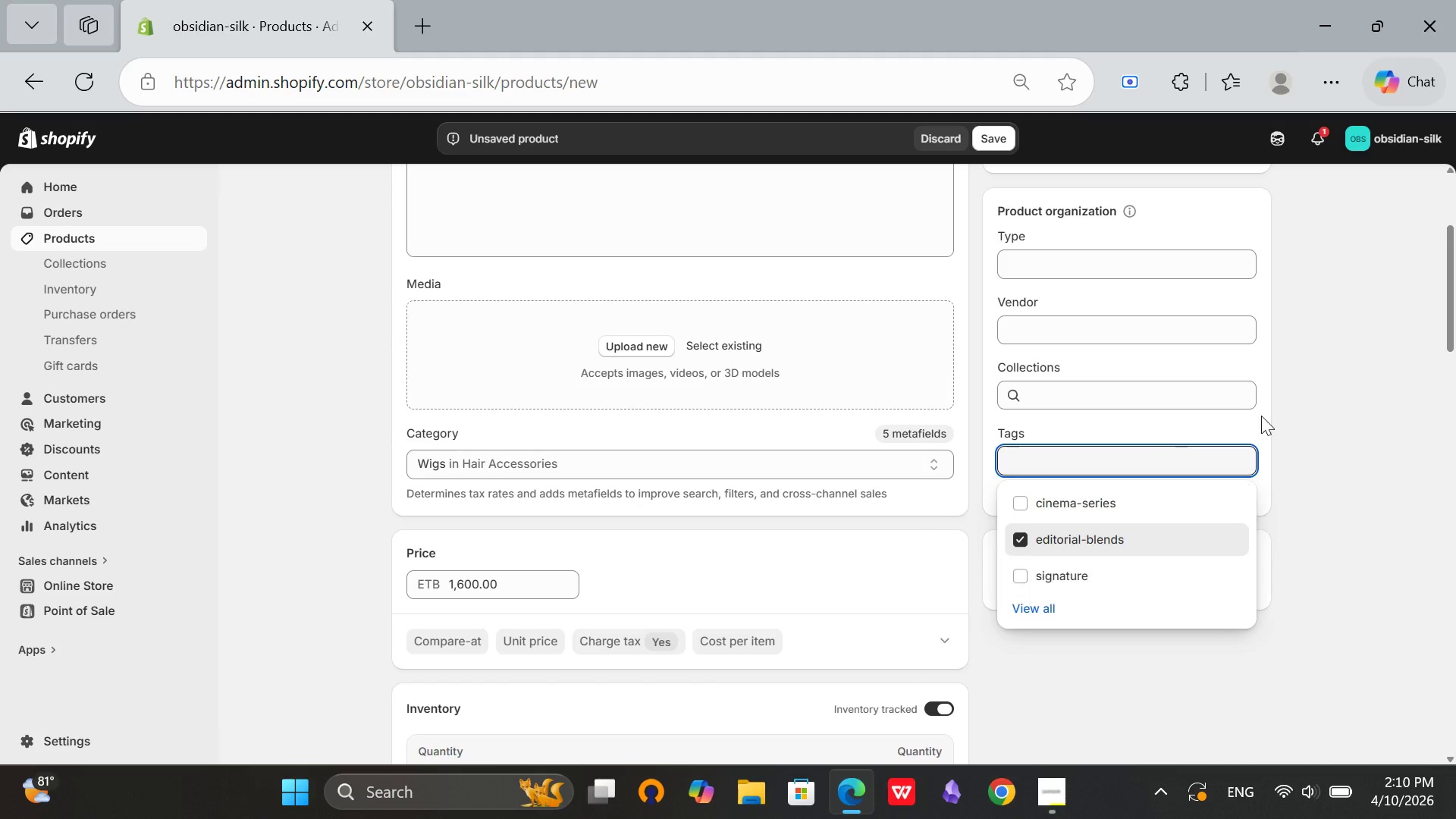 
key(Backspace)
 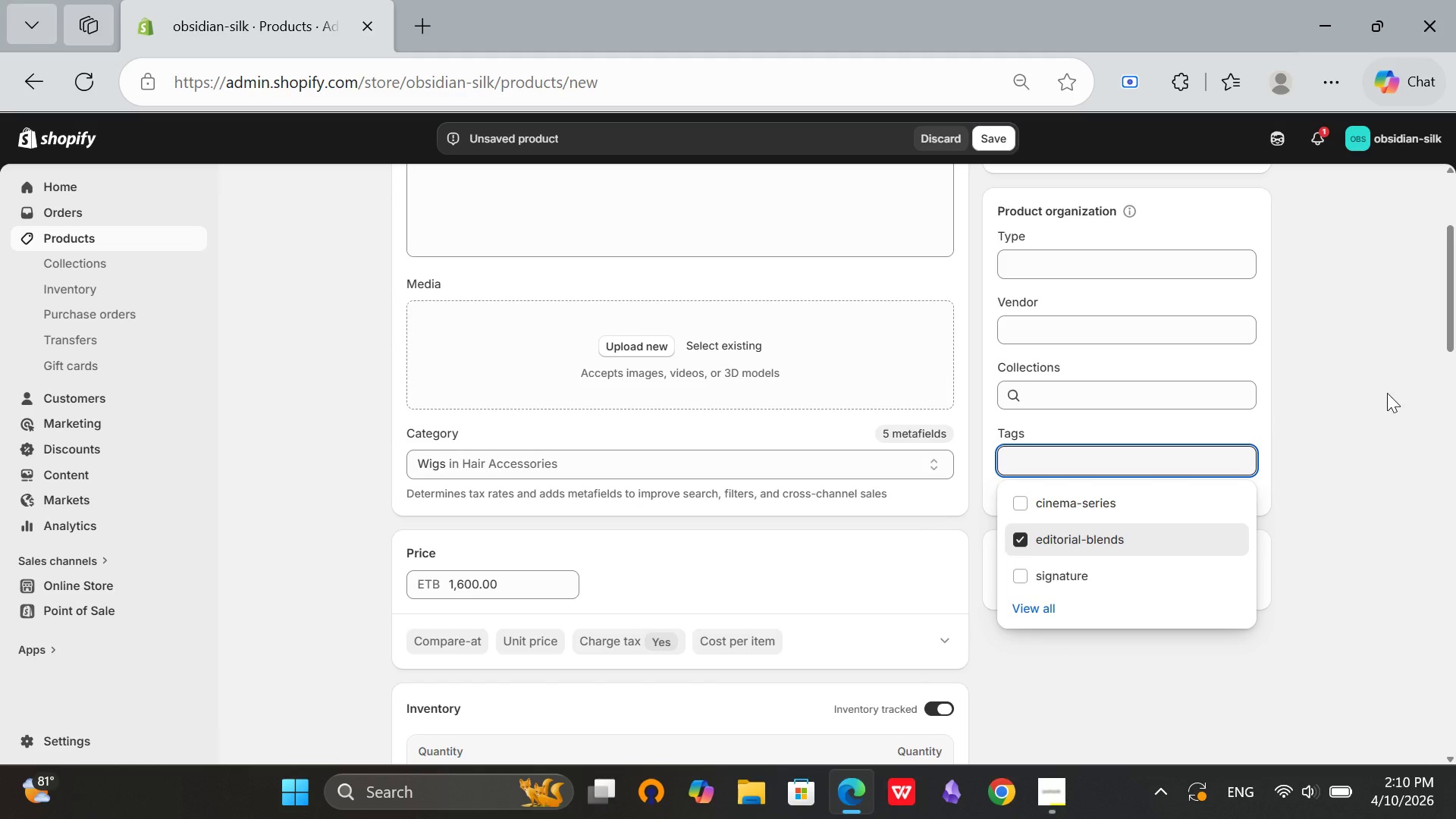 
key(Backspace)
 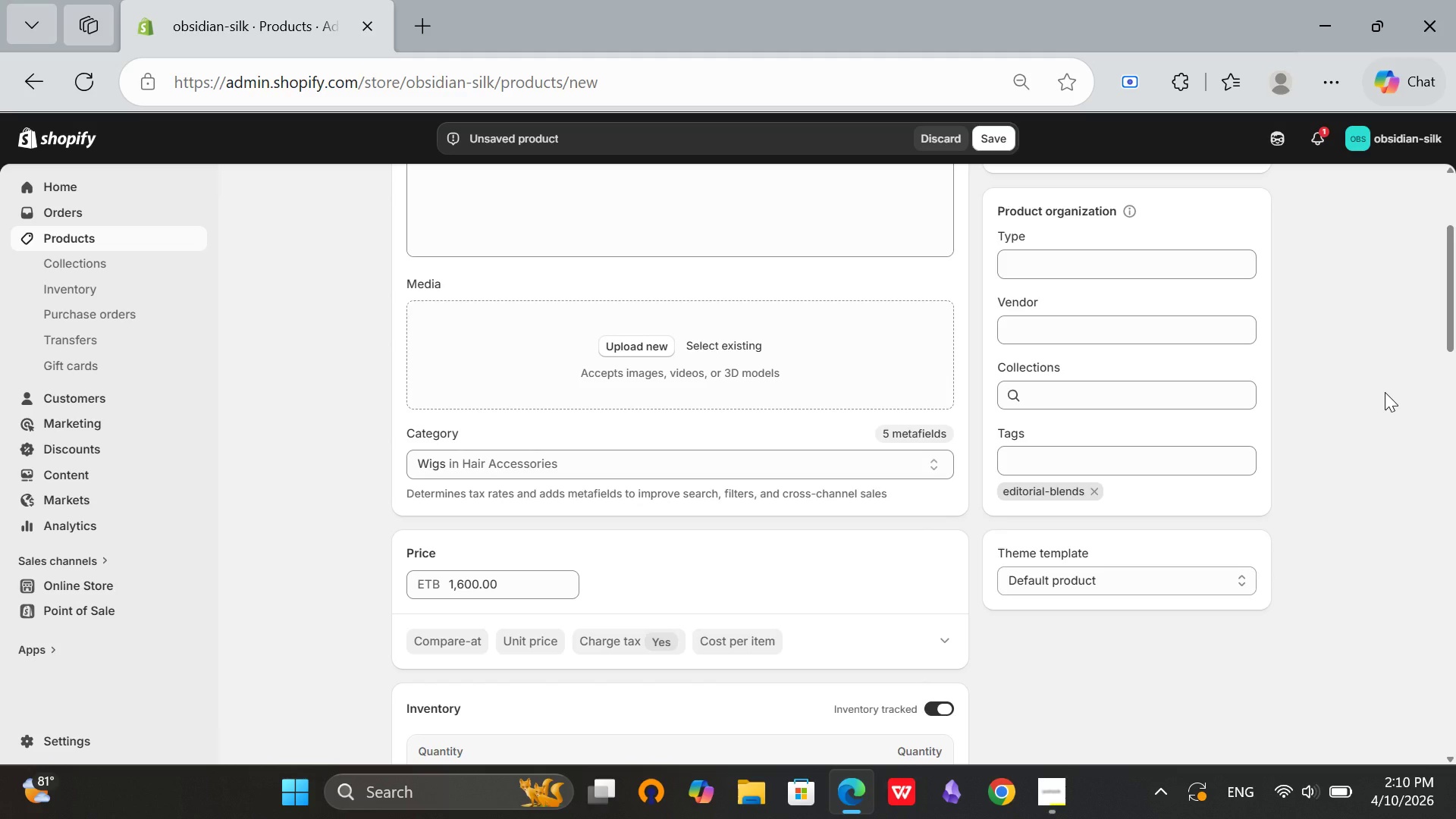 
left_click([1387, 393])
 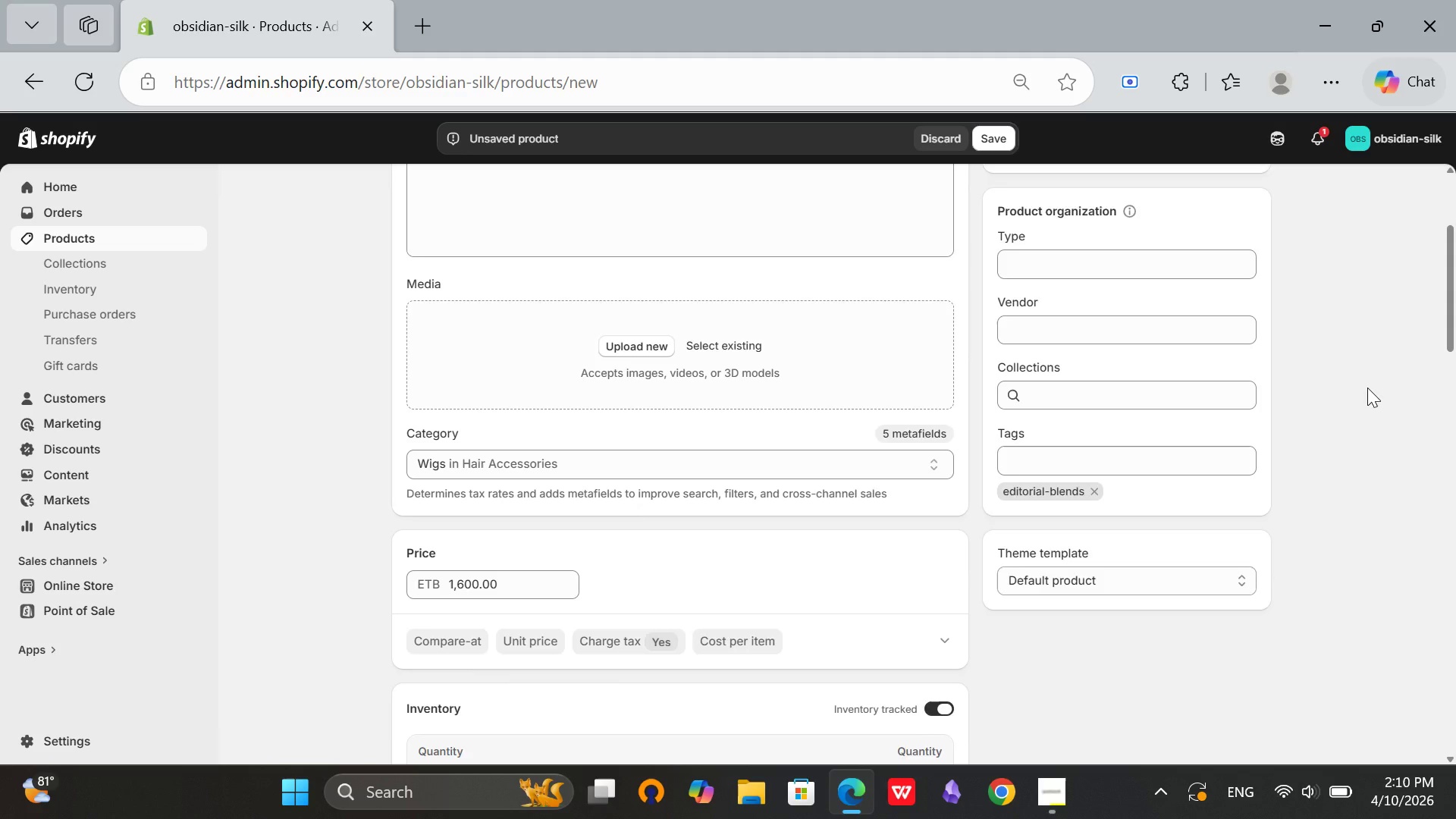 
scroll: coordinate [1367, 388], scroll_direction: up, amount: 3.0
 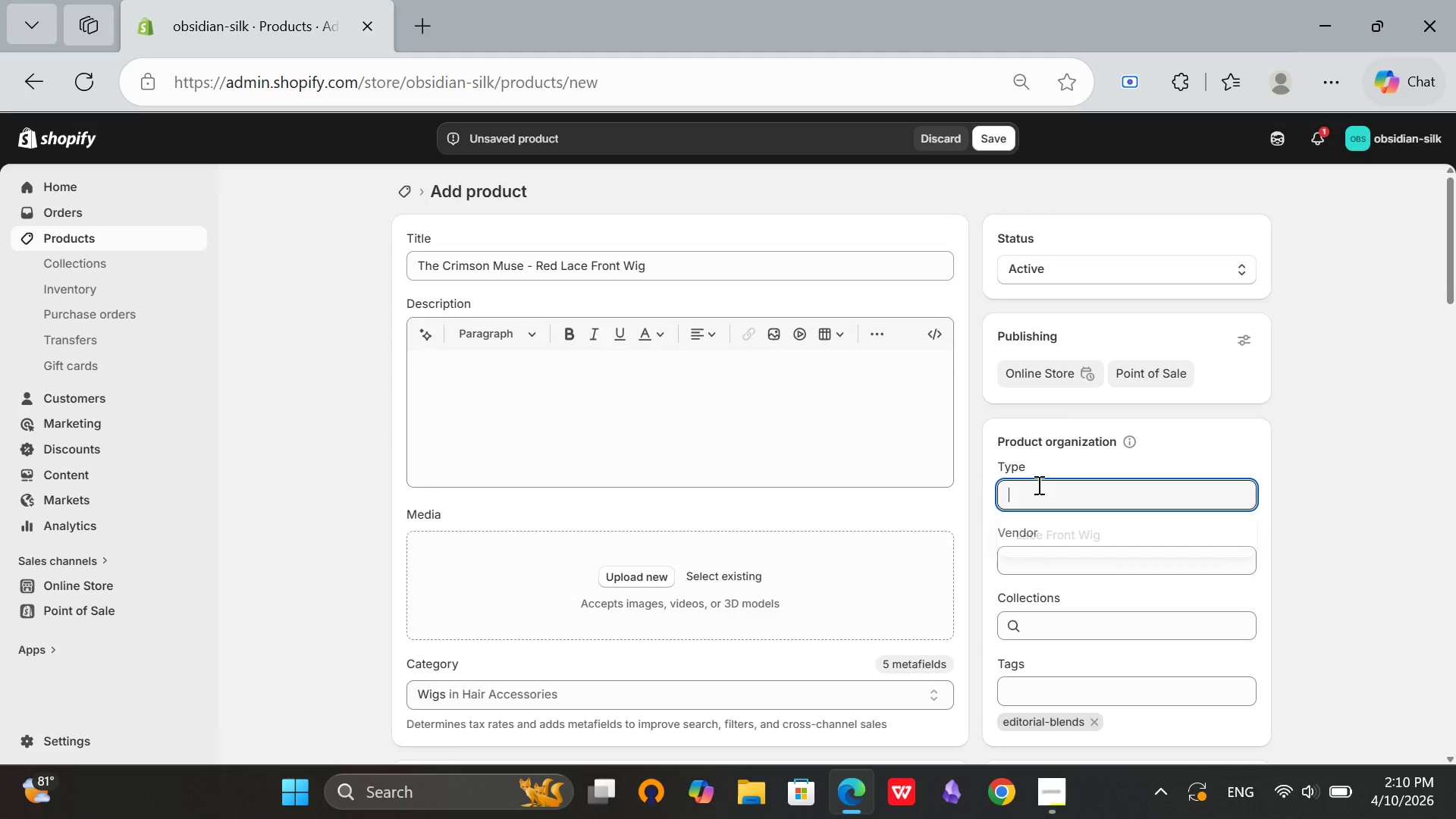 
left_click([1037, 485])
 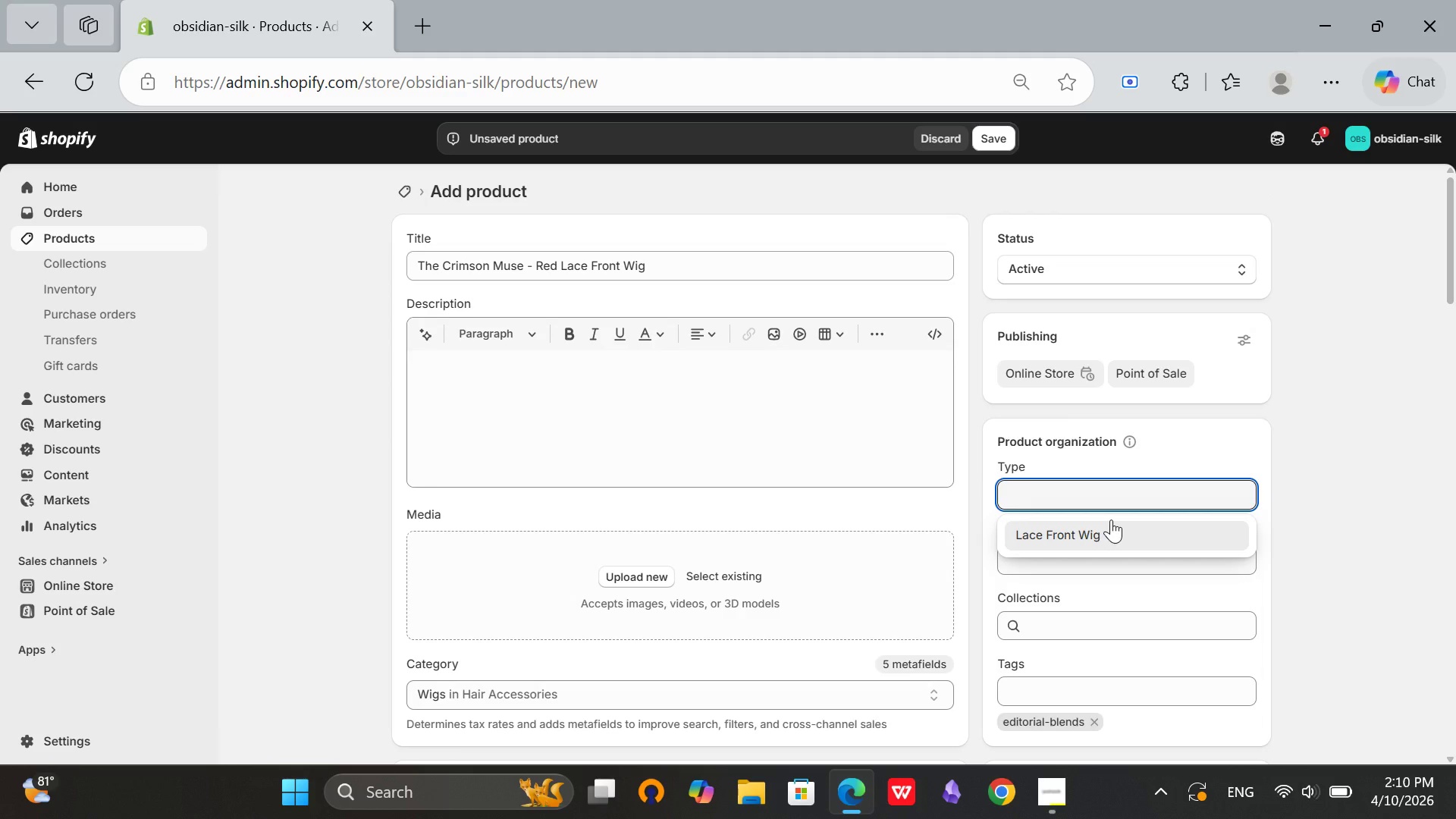 
left_click([1083, 530])
 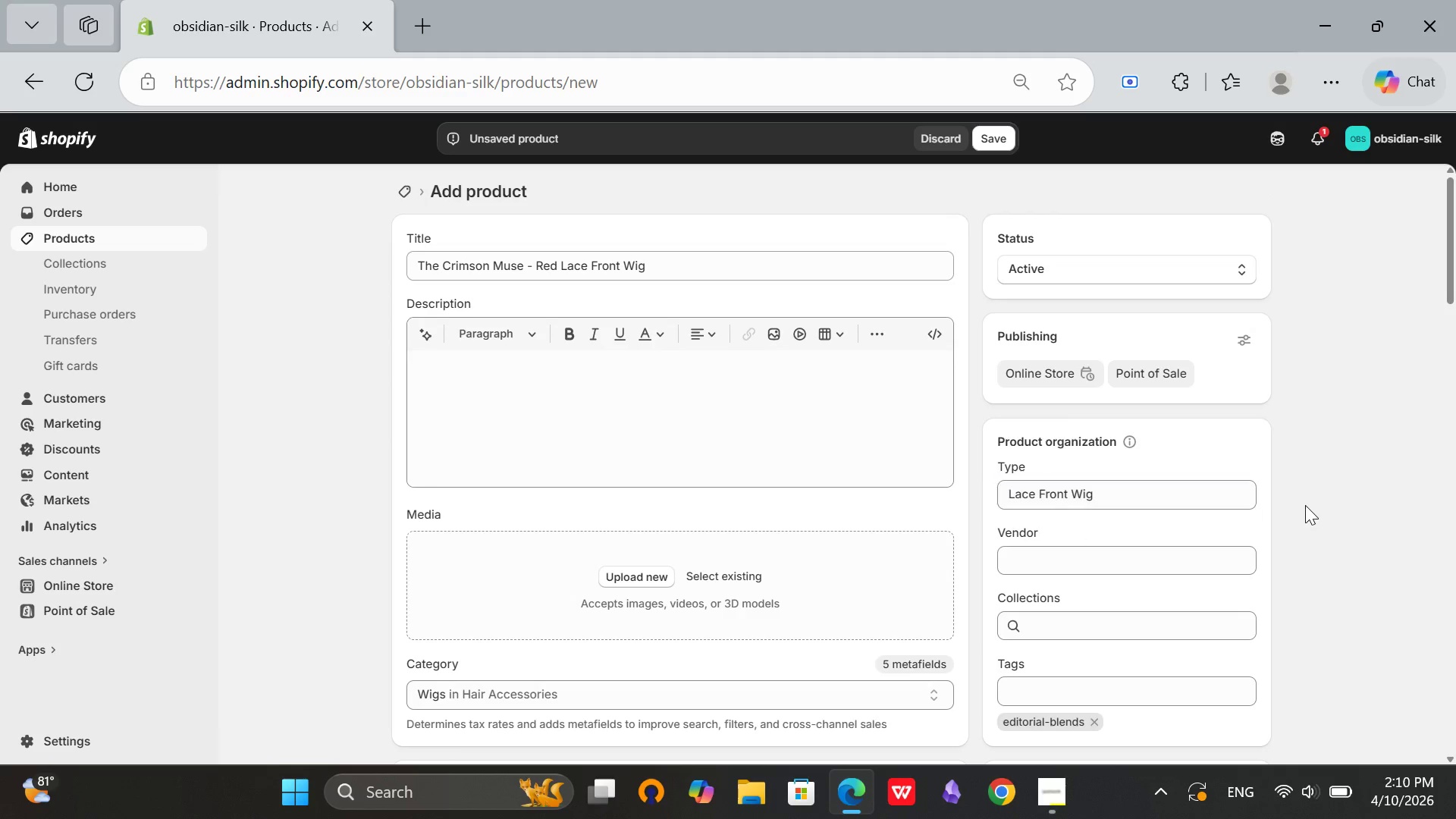 
left_click([1305, 505])
 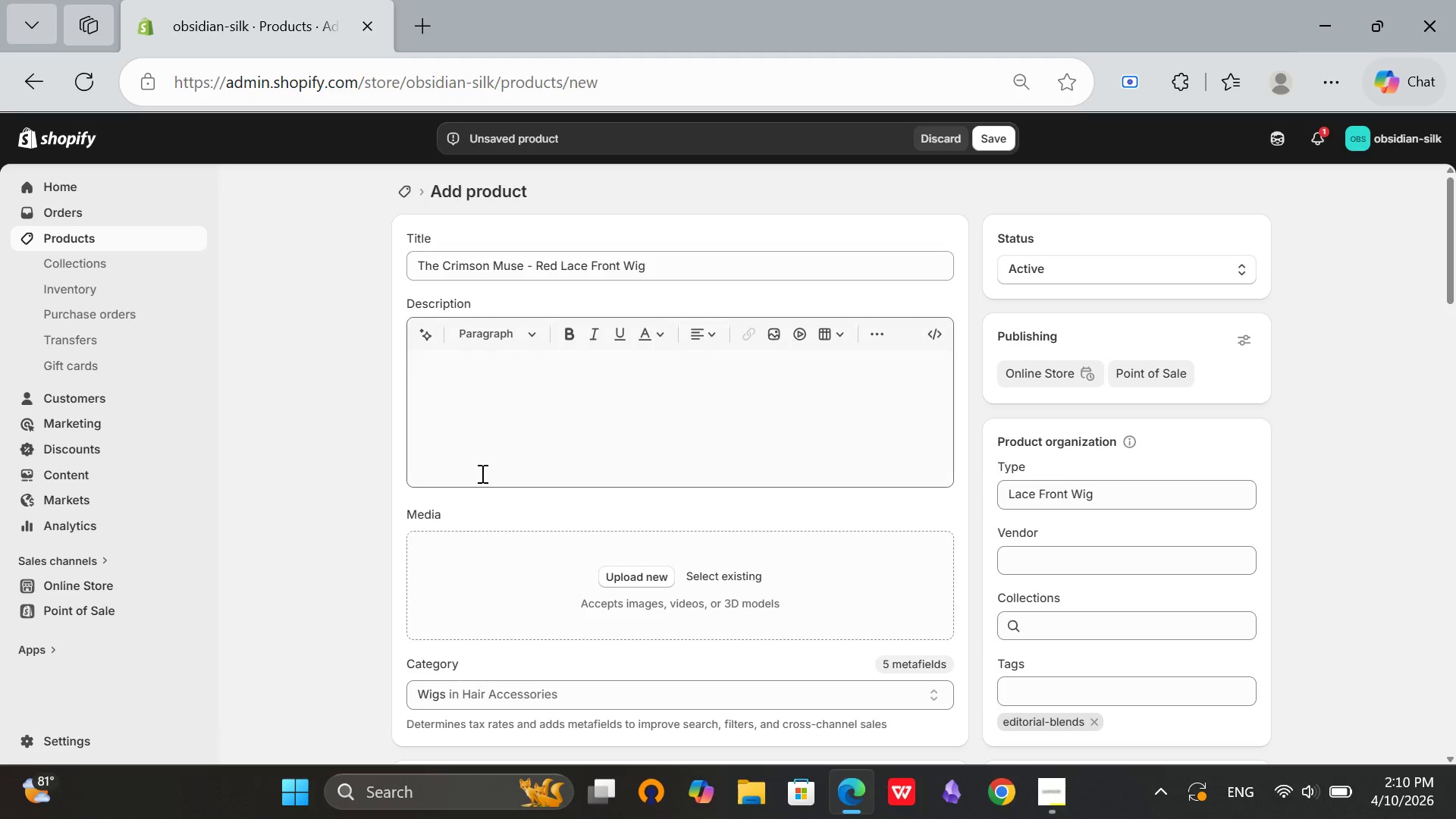 
wait(5.44)
 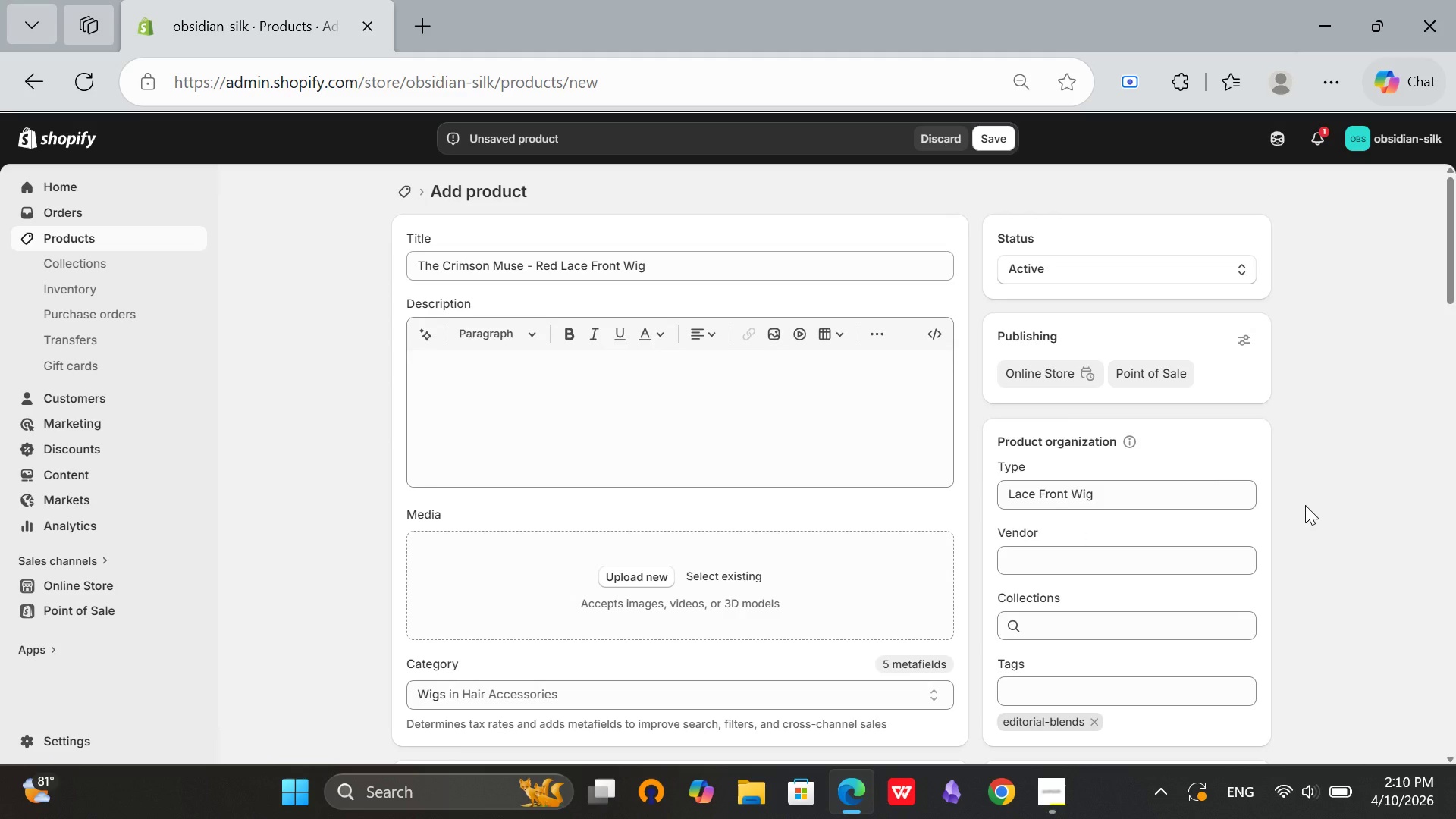 
left_click([625, 573])
 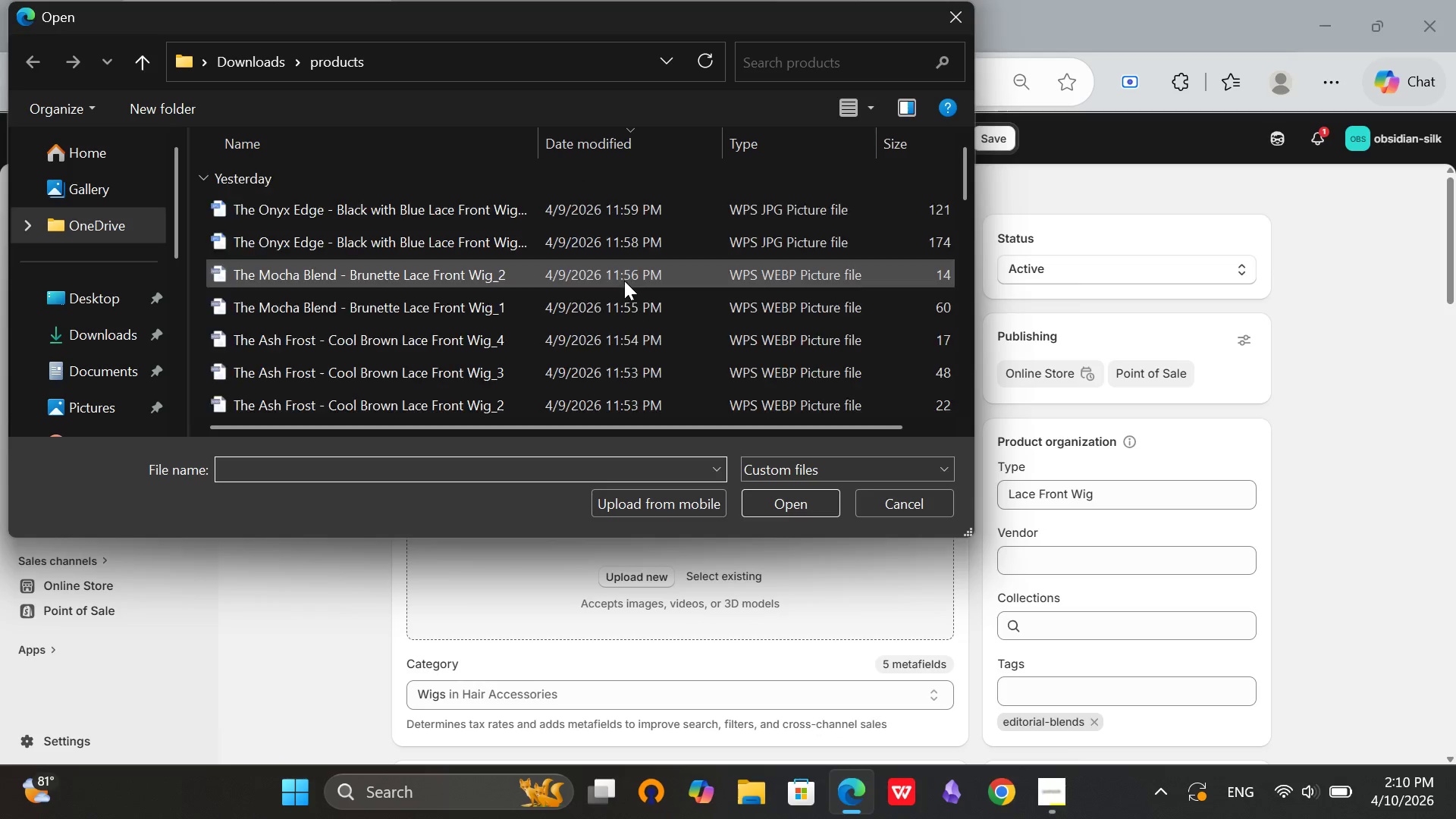 
scroll: coordinate [527, 368], scroll_direction: down, amount: 13.0
 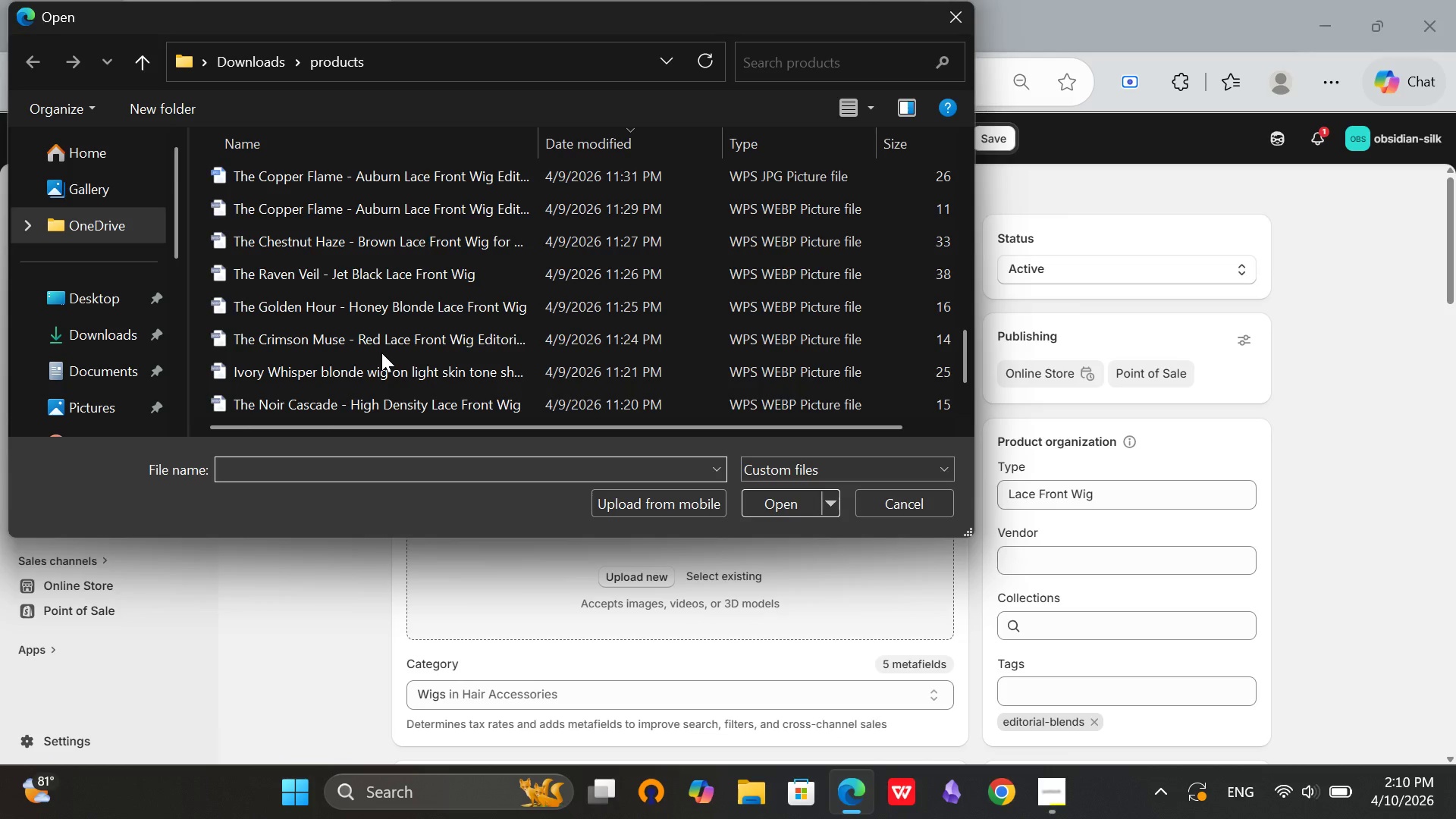 
scroll: coordinate [380, 324], scroll_direction: up, amount: 2.0
 